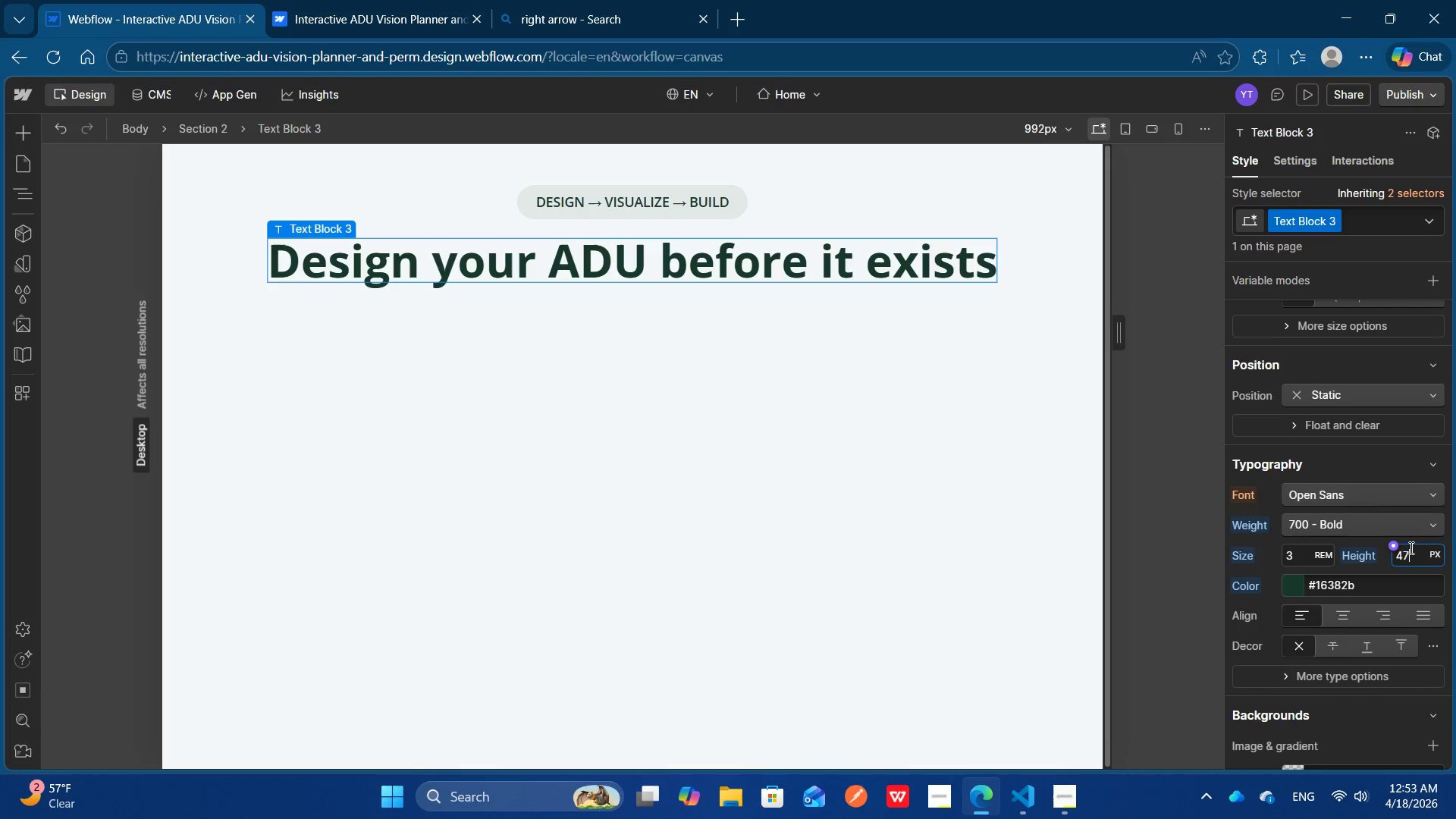 
key(ArrowUp)
 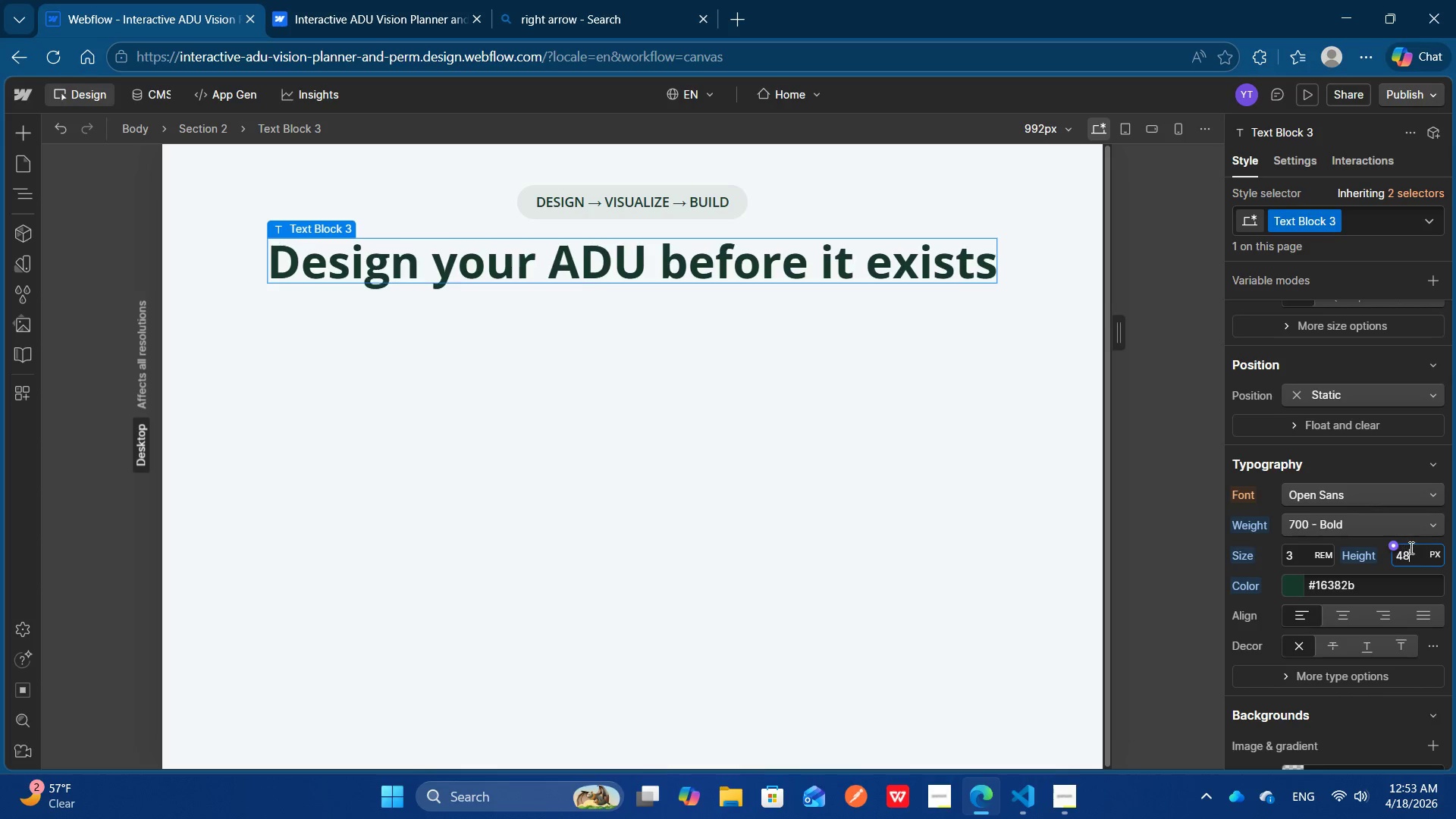 
key(ArrowUp)
 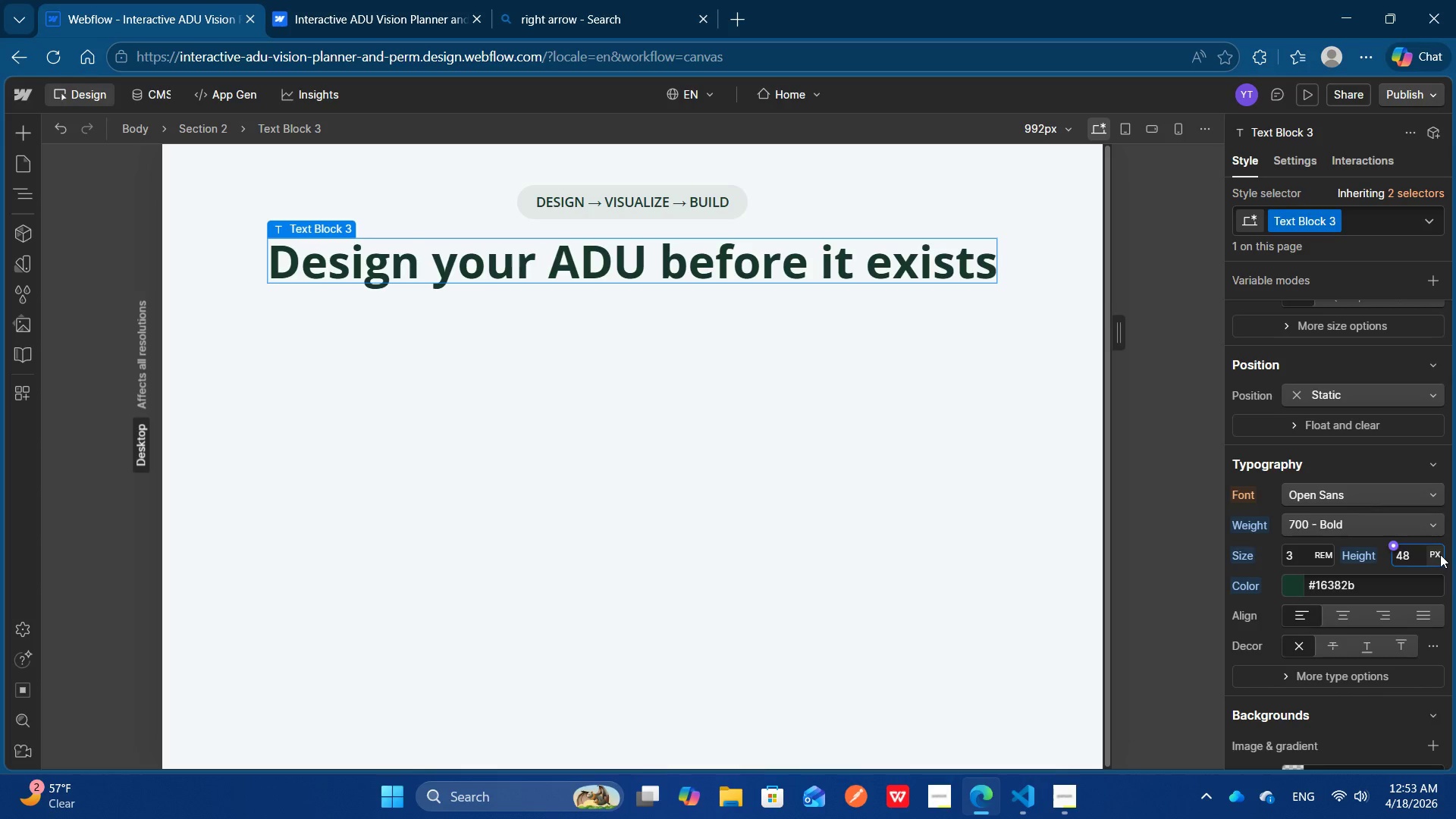 
left_click([1440, 554])
 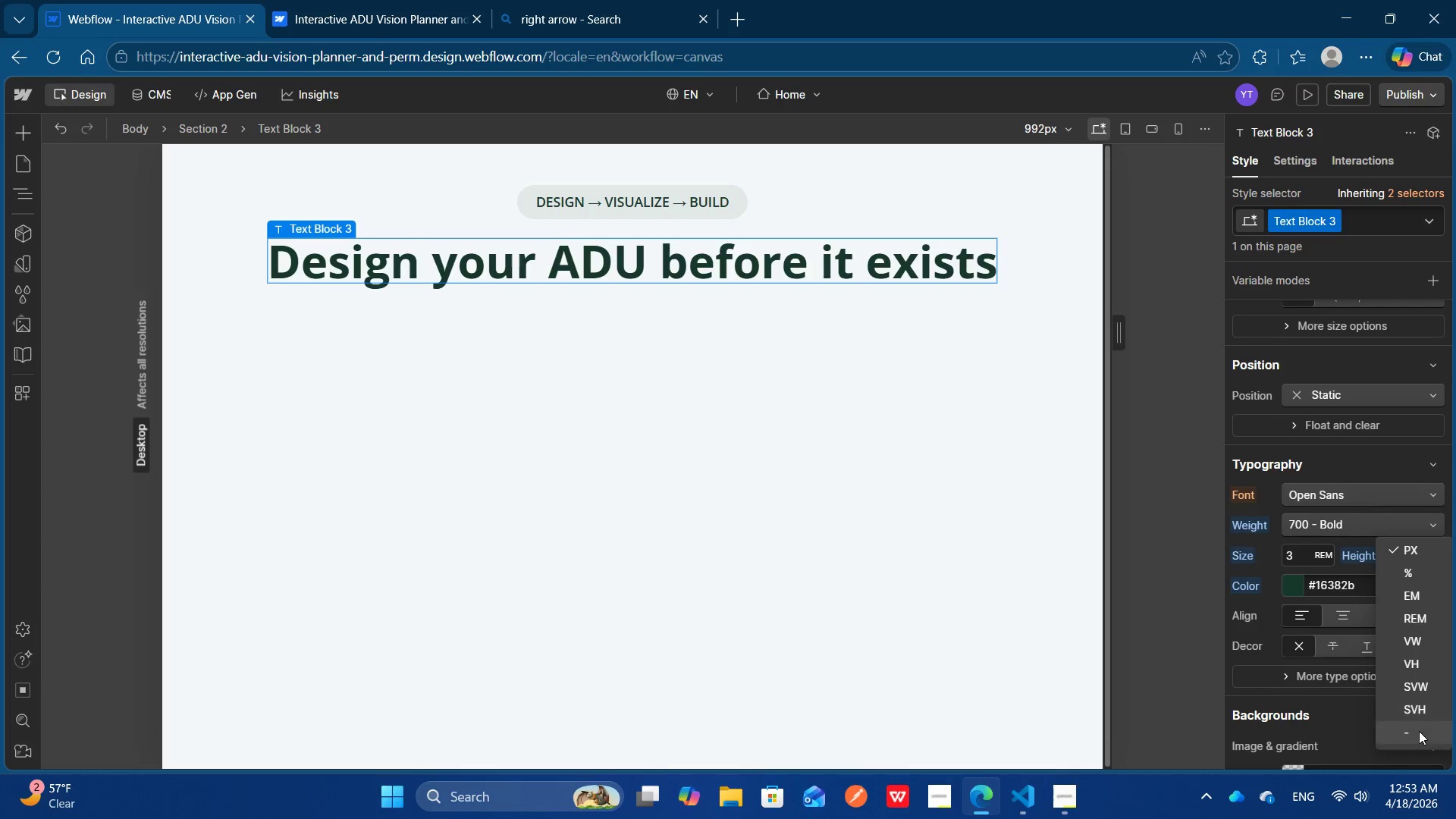 
left_click([1419, 731])
 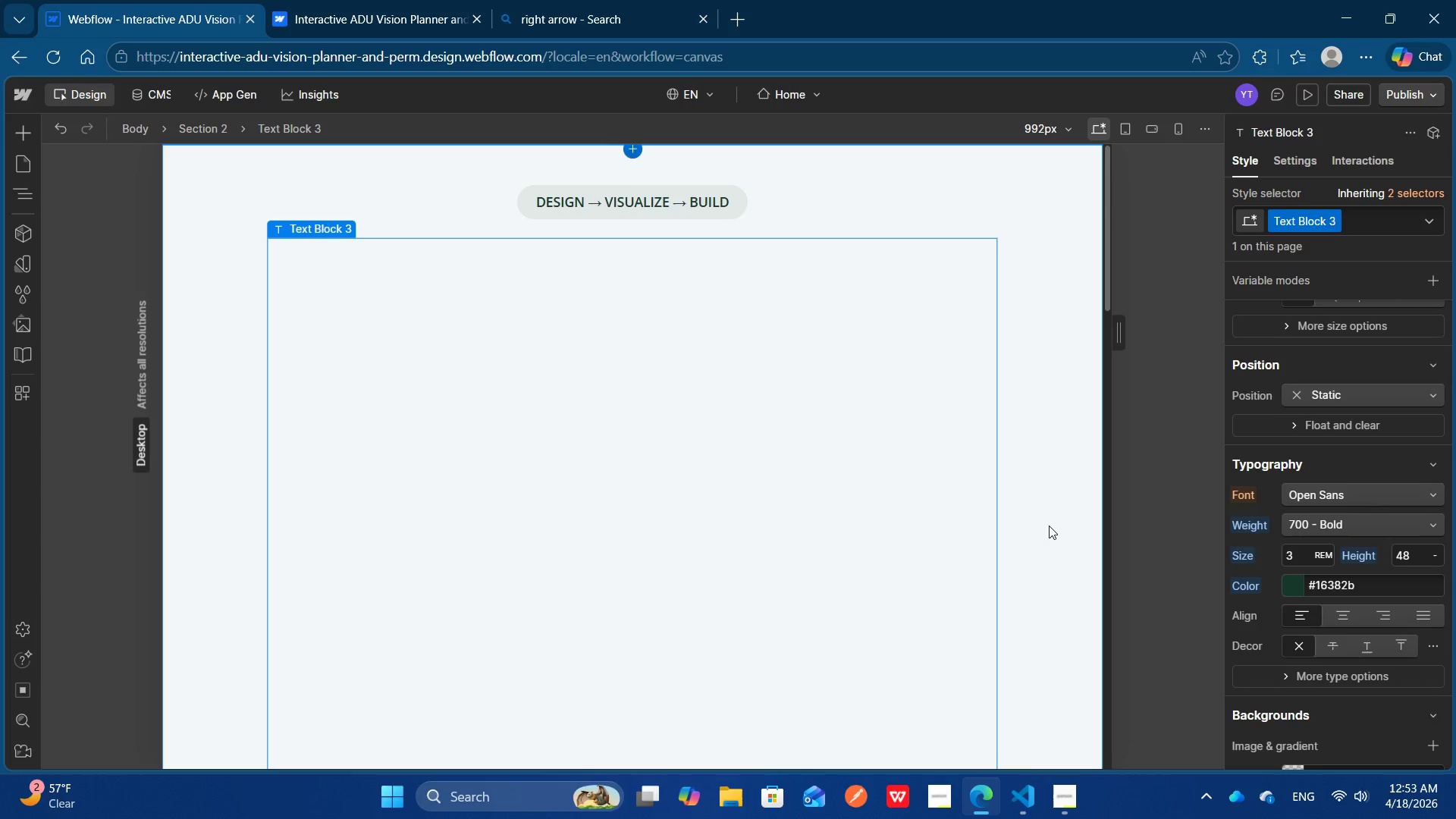 
scroll: coordinate [1430, 567], scroll_direction: none, amount: 0.0
 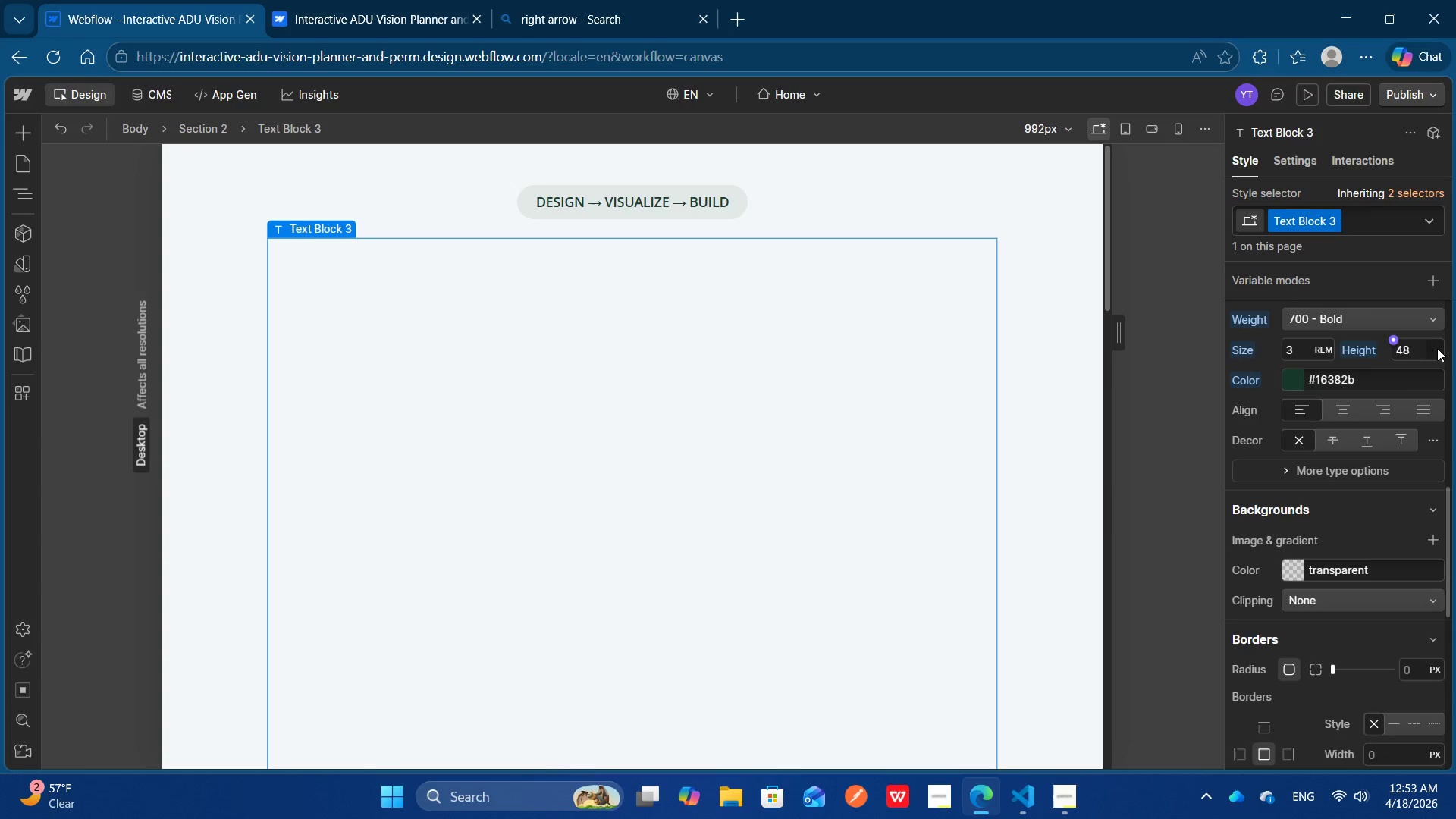 
left_click([1437, 348])
 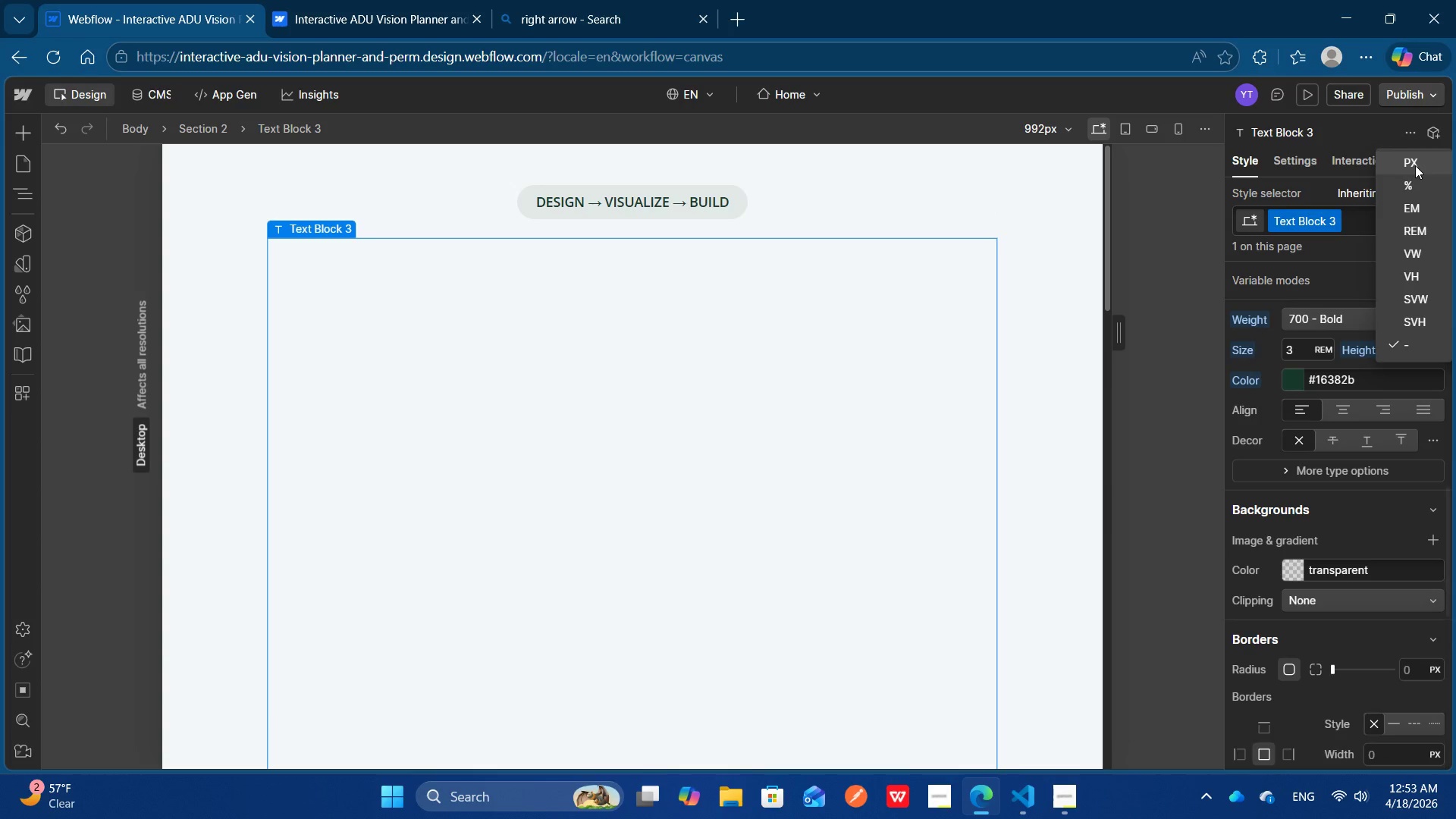 
left_click([1415, 165])
 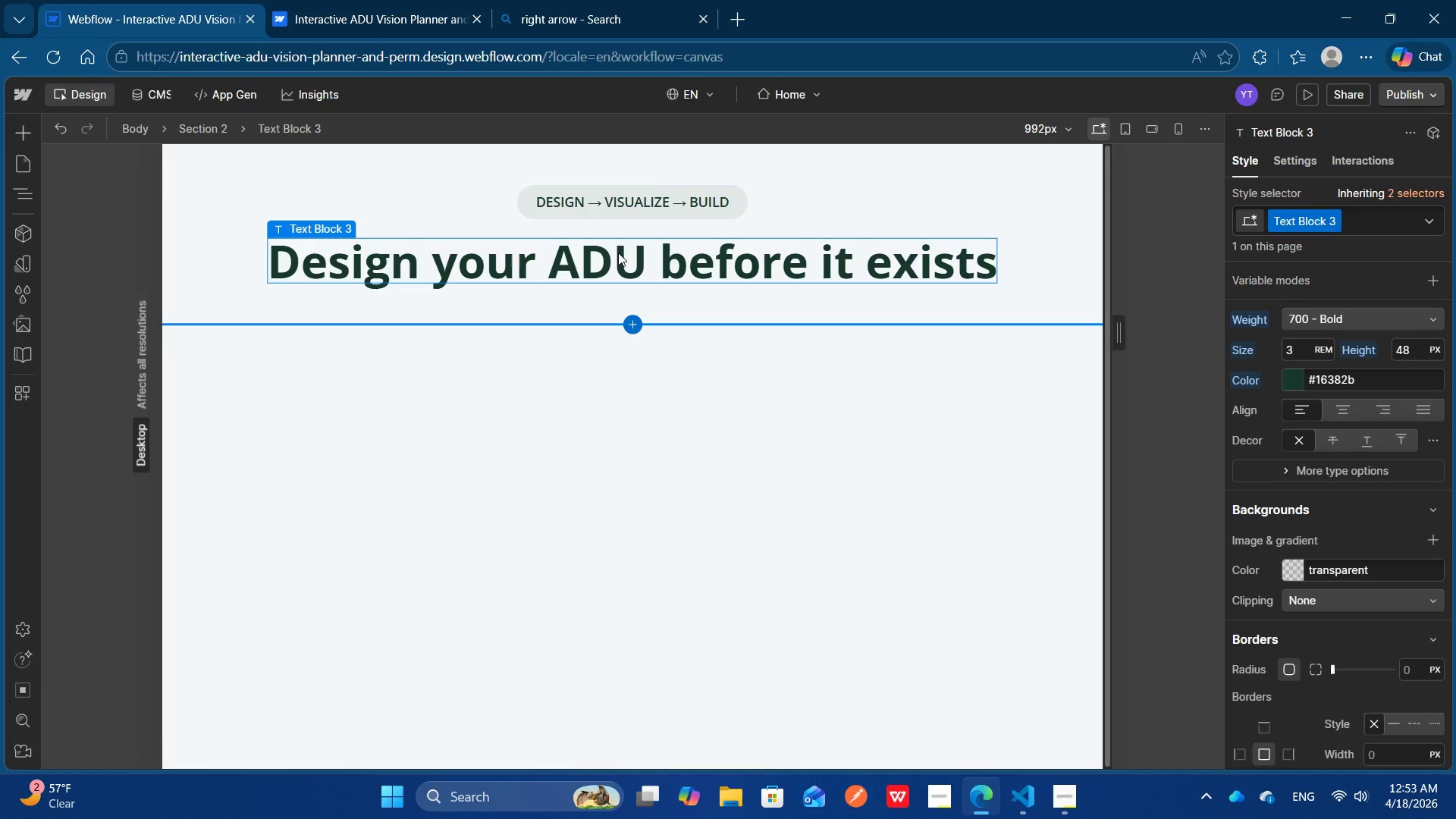 
wait(6.55)
 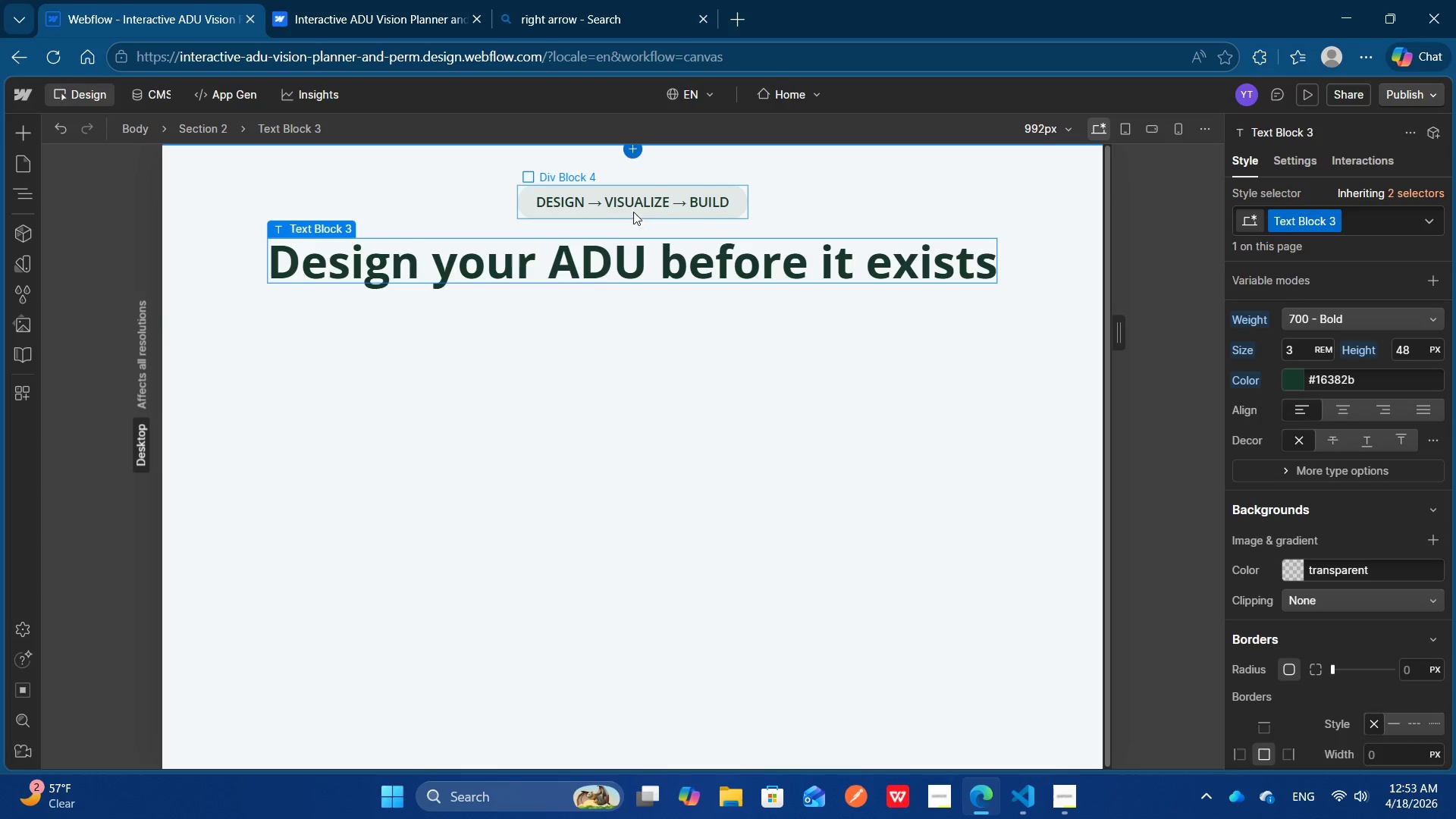 
scroll: coordinate [1314, 406], scroll_direction: up, amount: 4.0
 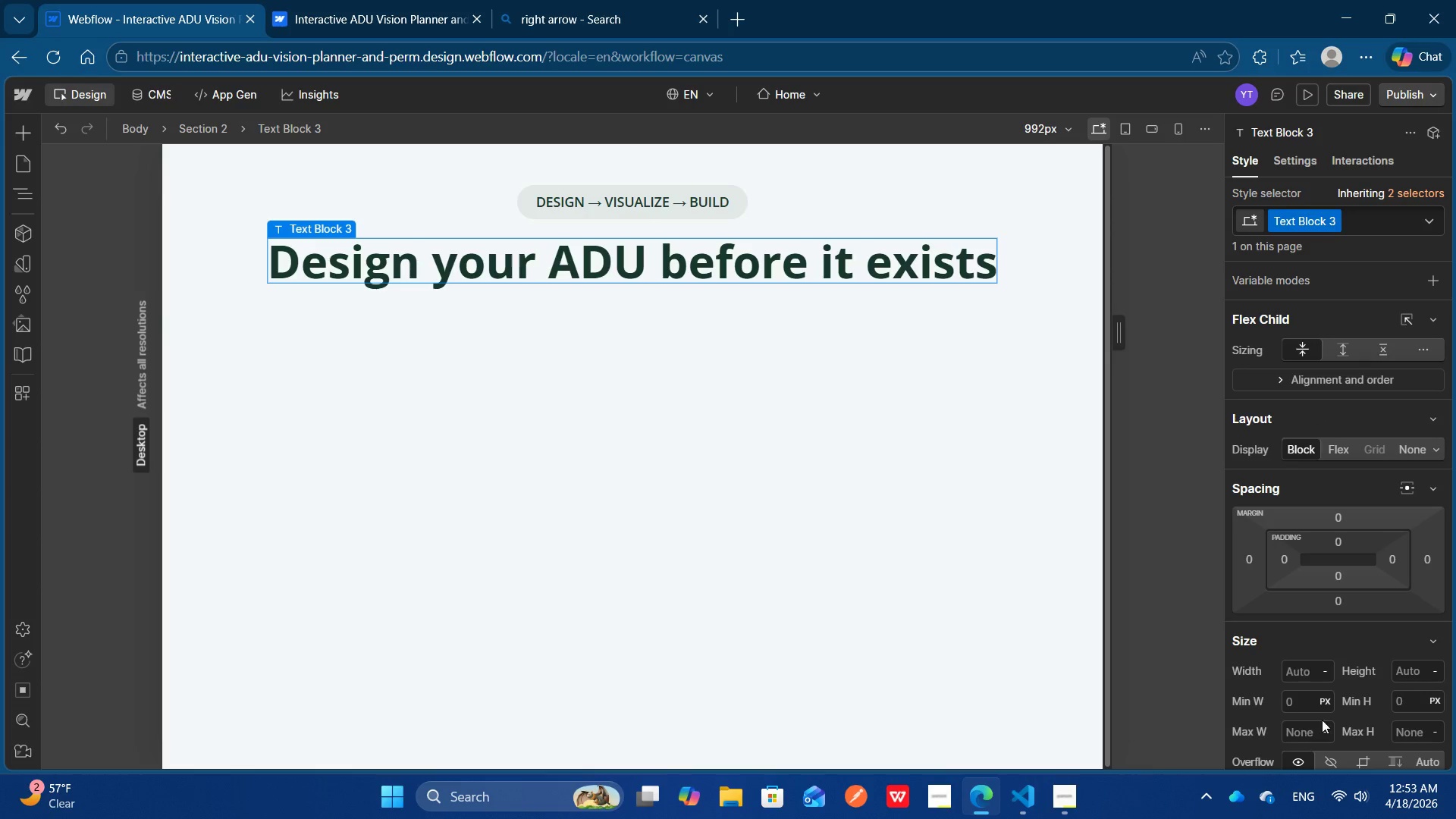 
left_click([1305, 727])
 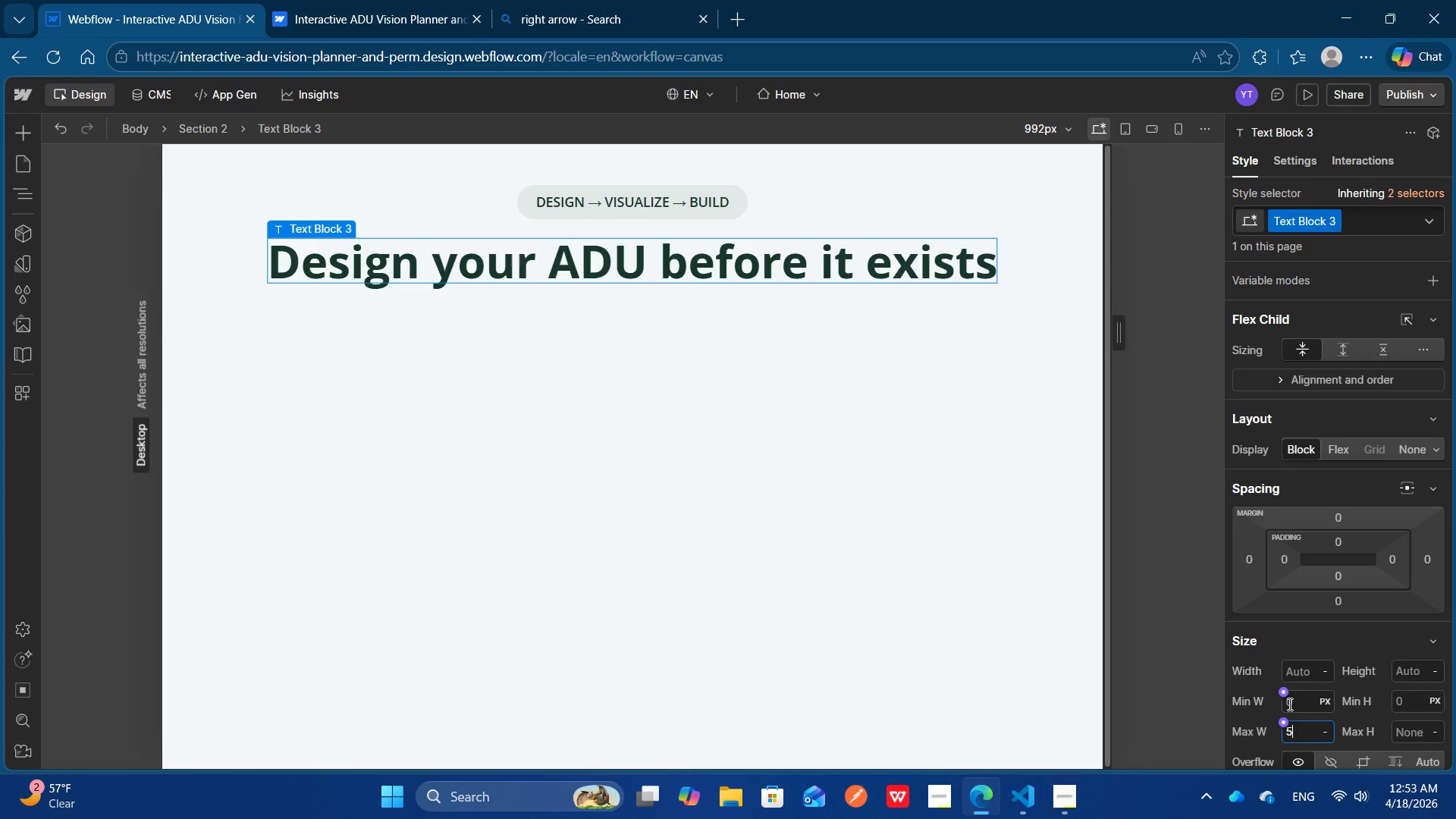 
type(500px)
 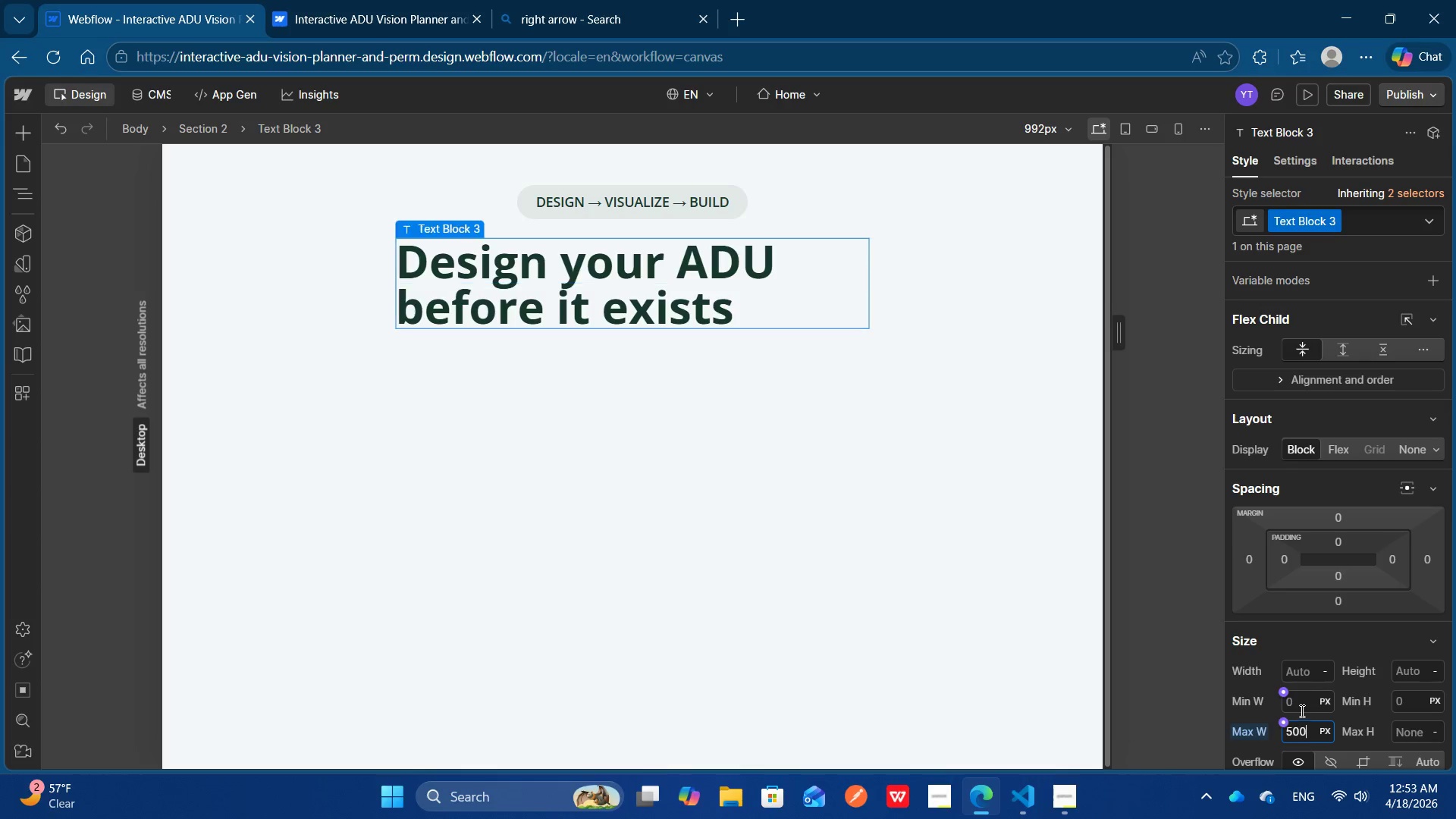 
key(Enter)
 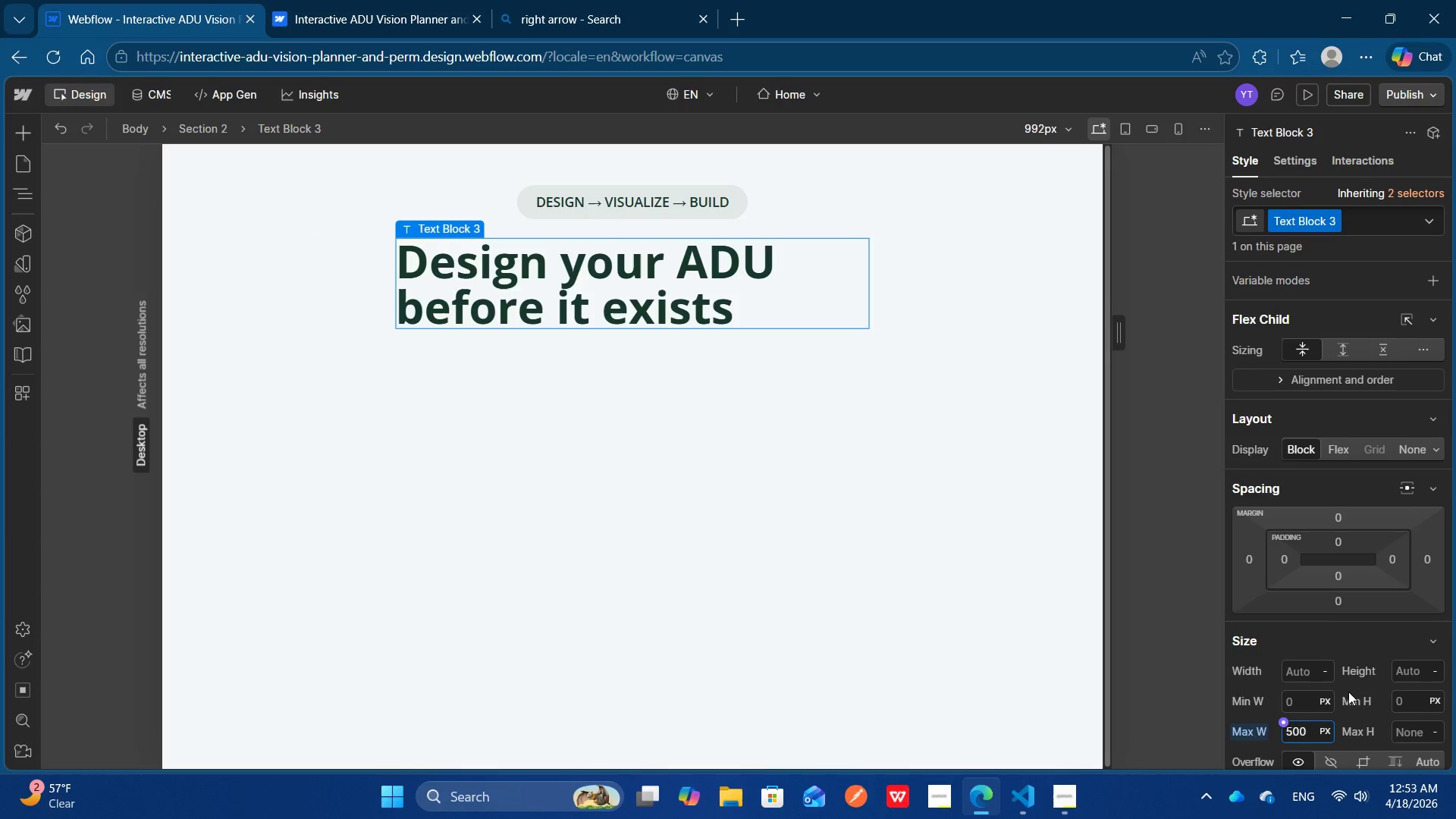 
scroll: coordinate [1349, 692], scroll_direction: none, amount: 0.0
 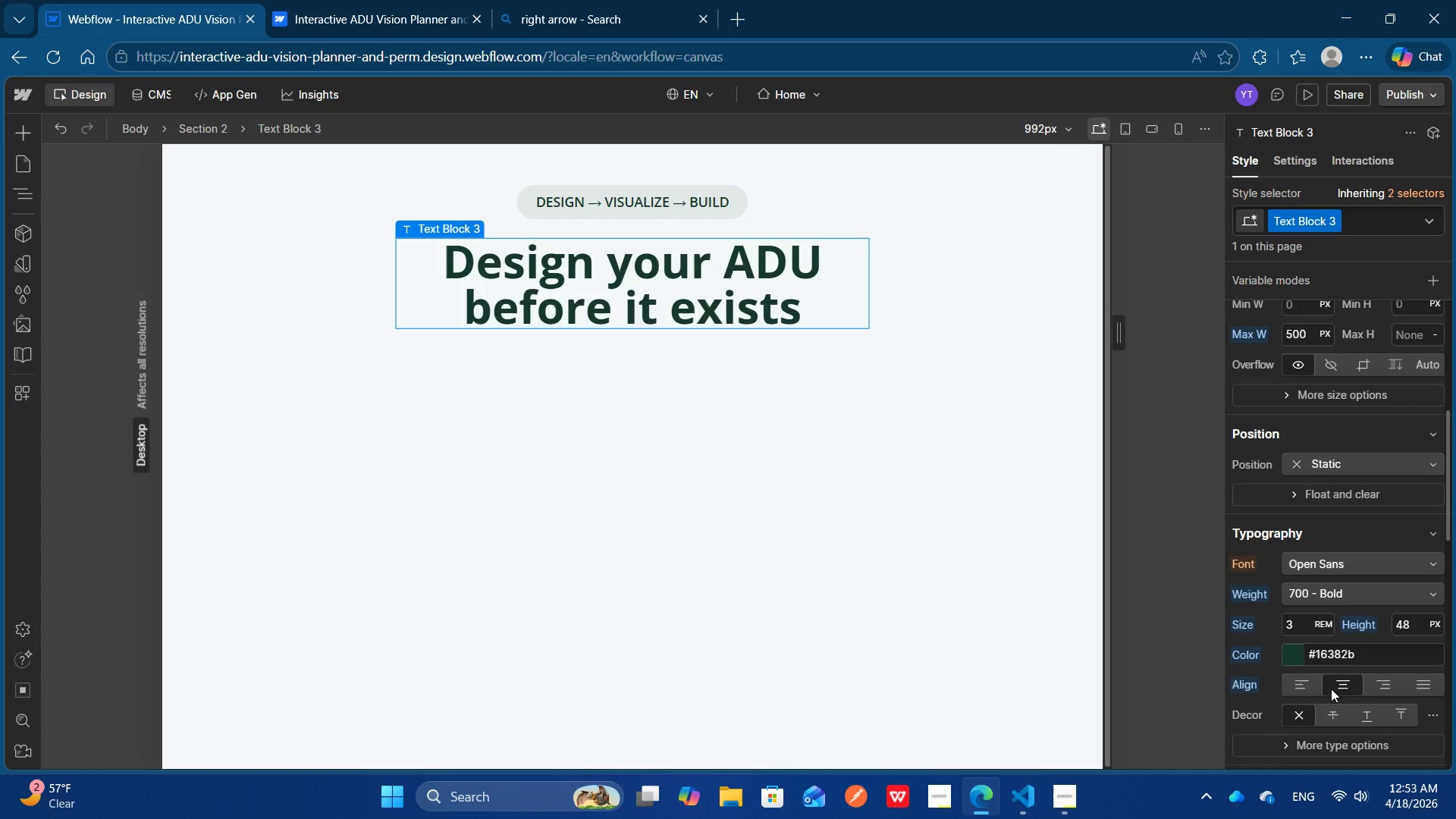 
left_click([1331, 689])
 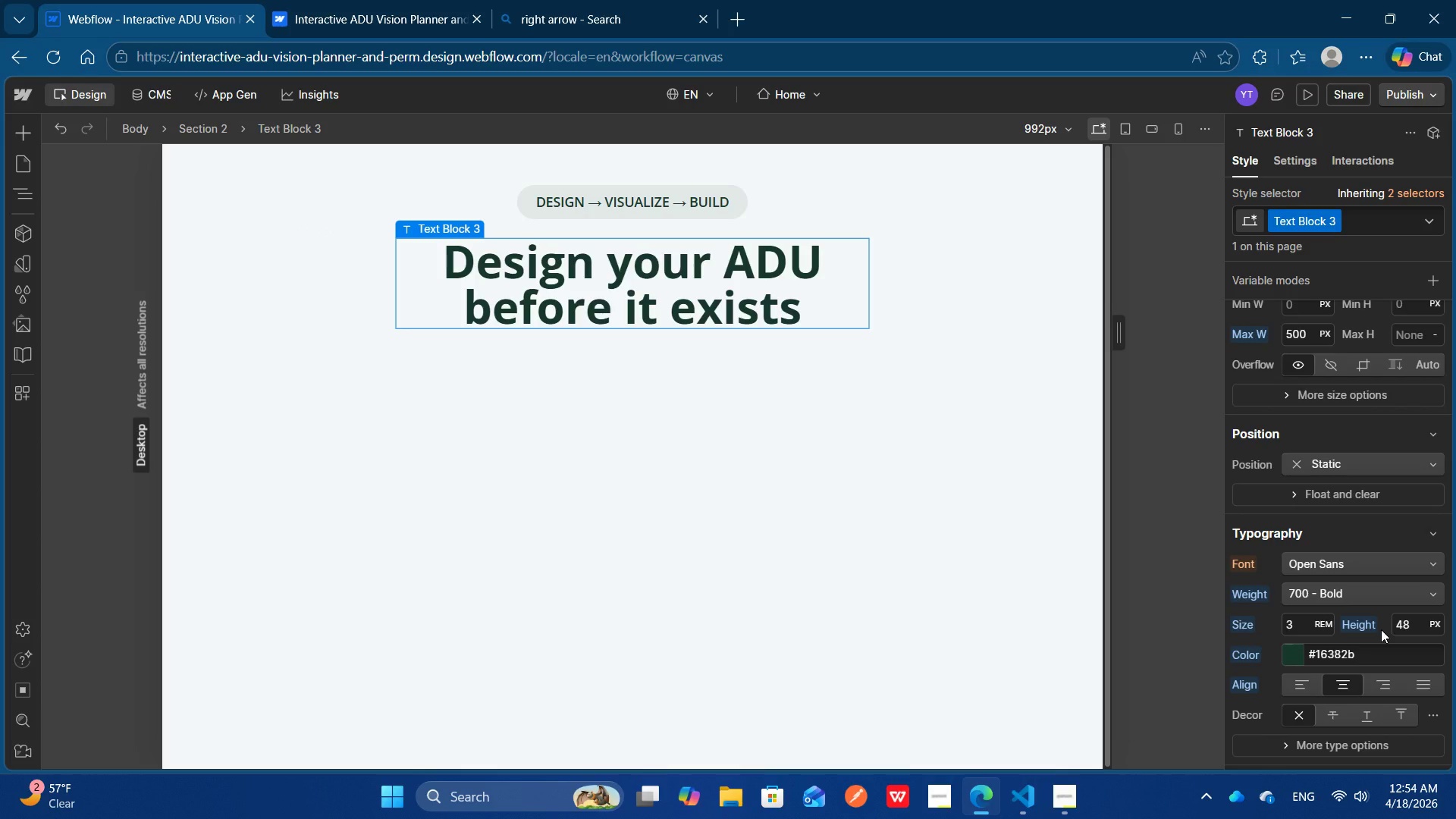 
wait(16.41)
 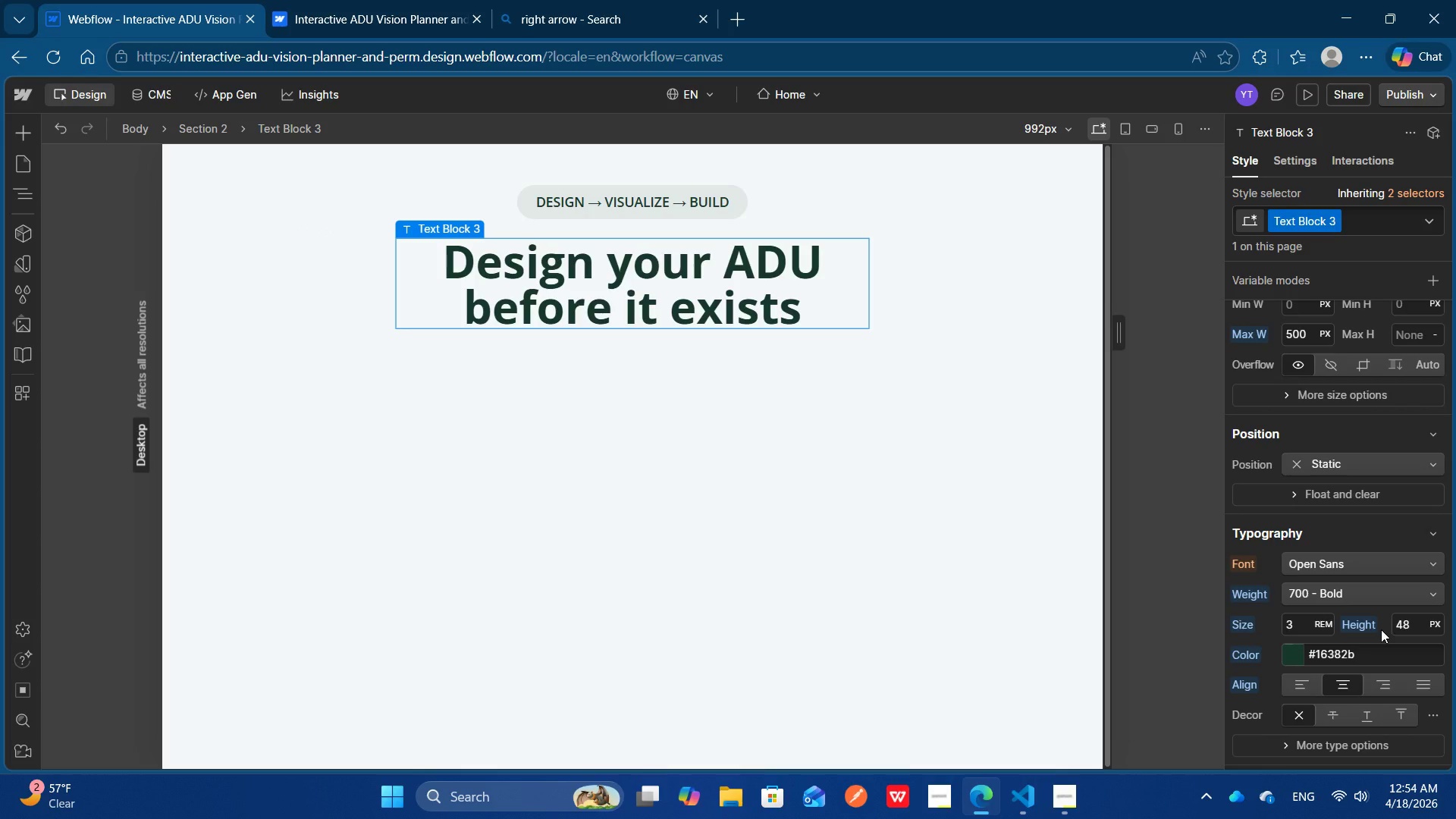 
left_click([1326, 651])
 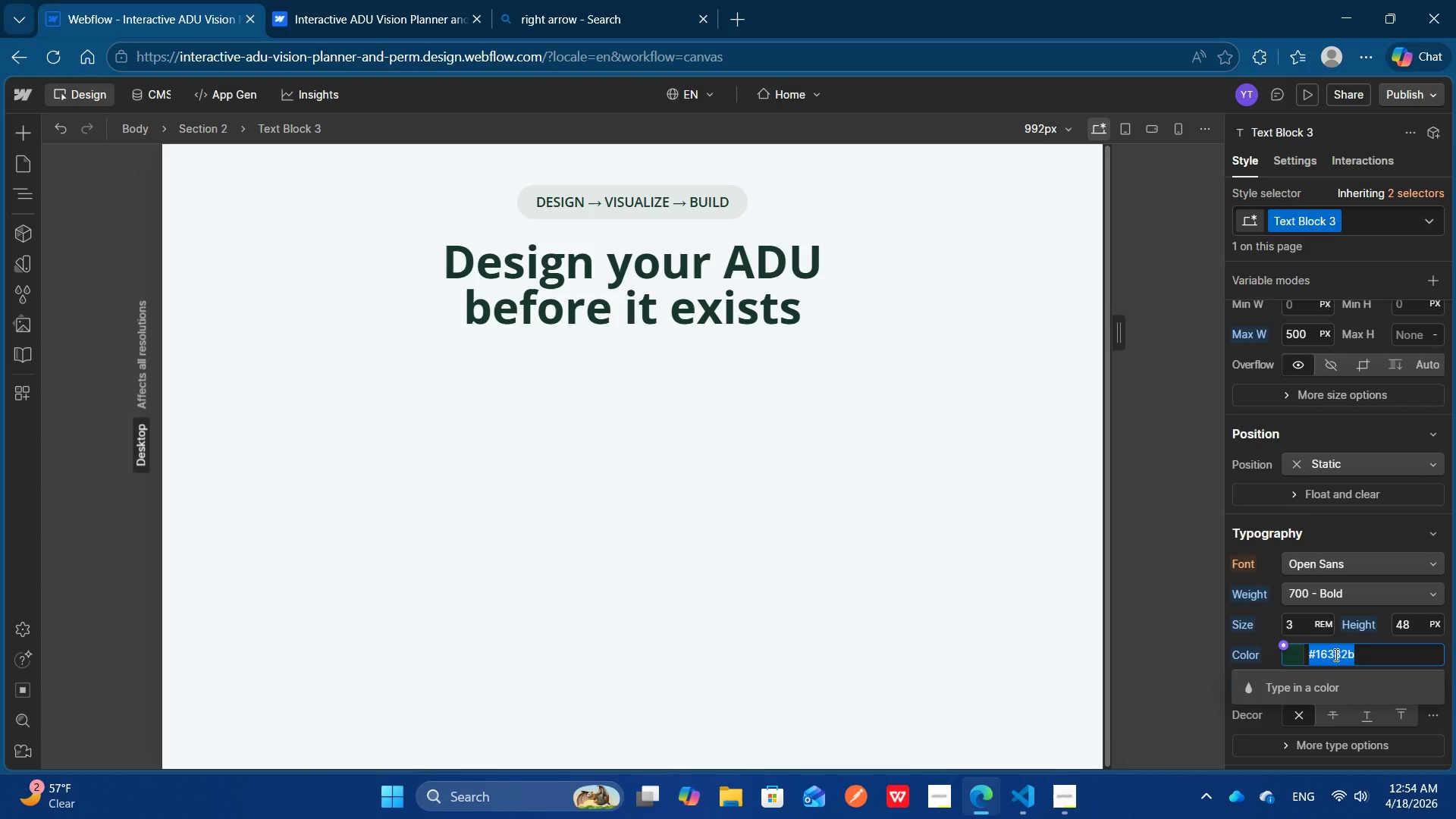 
key(Shift+3)
 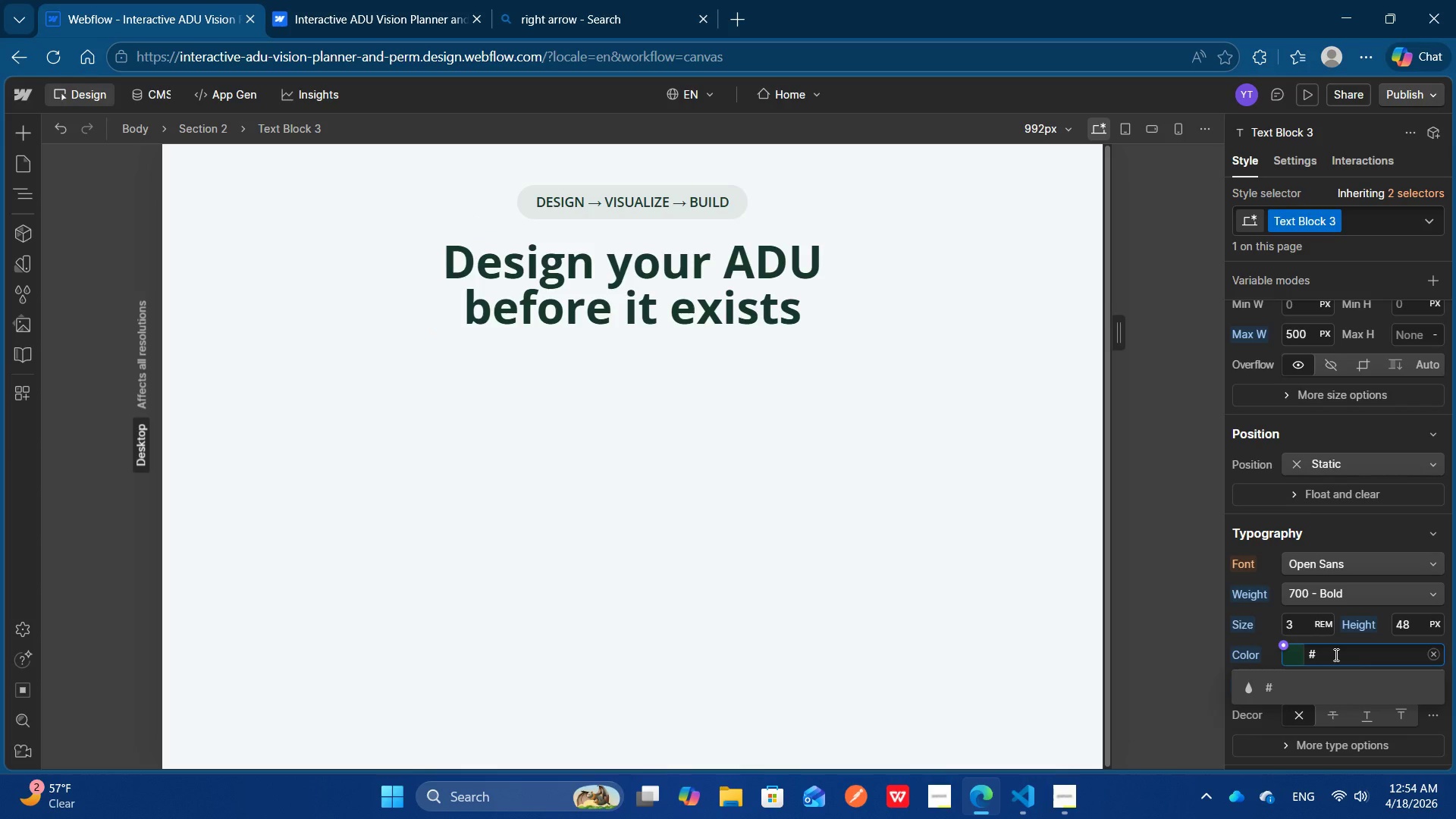 
type(2c5a48)
 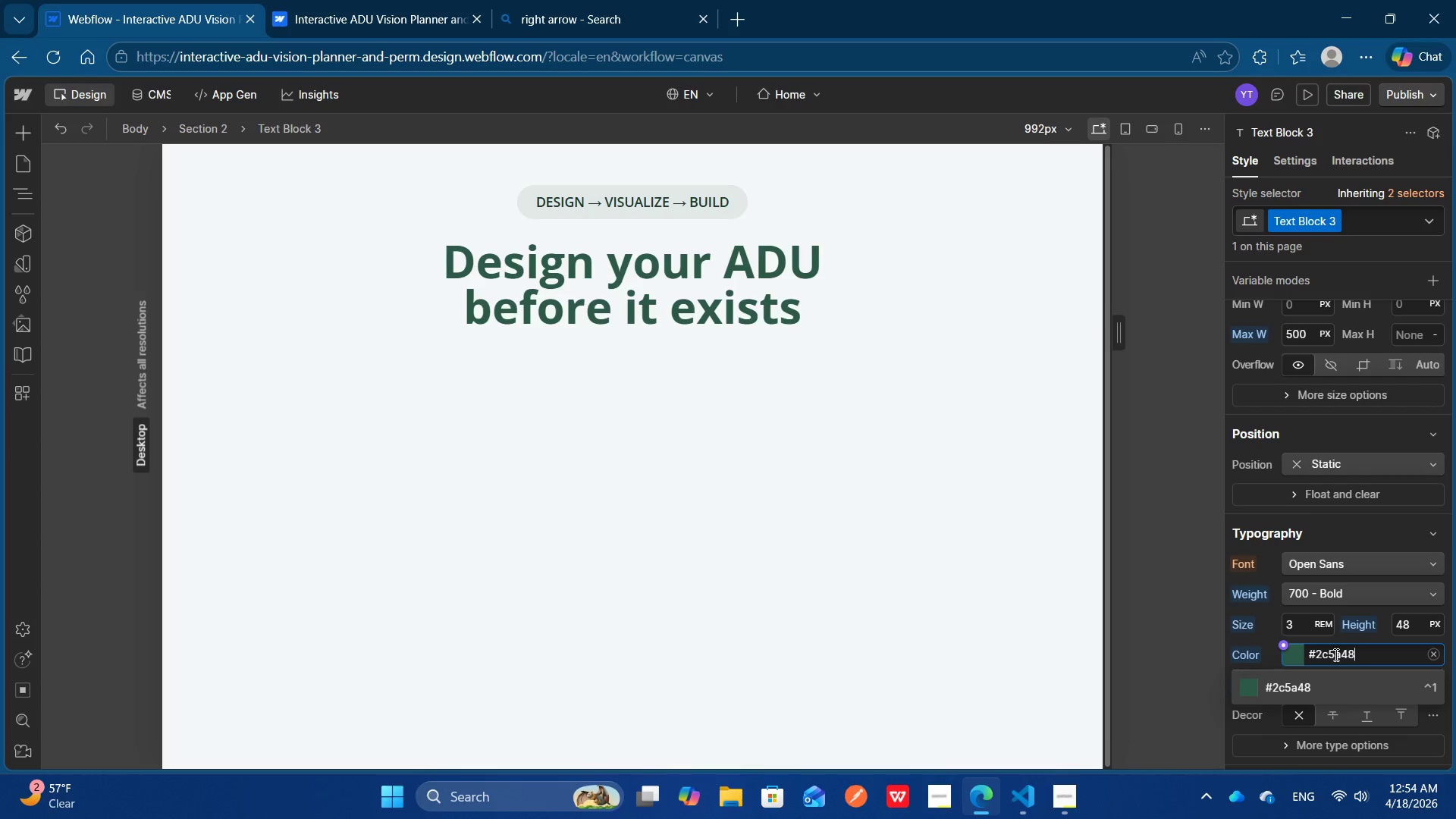 
key(Control+A)
 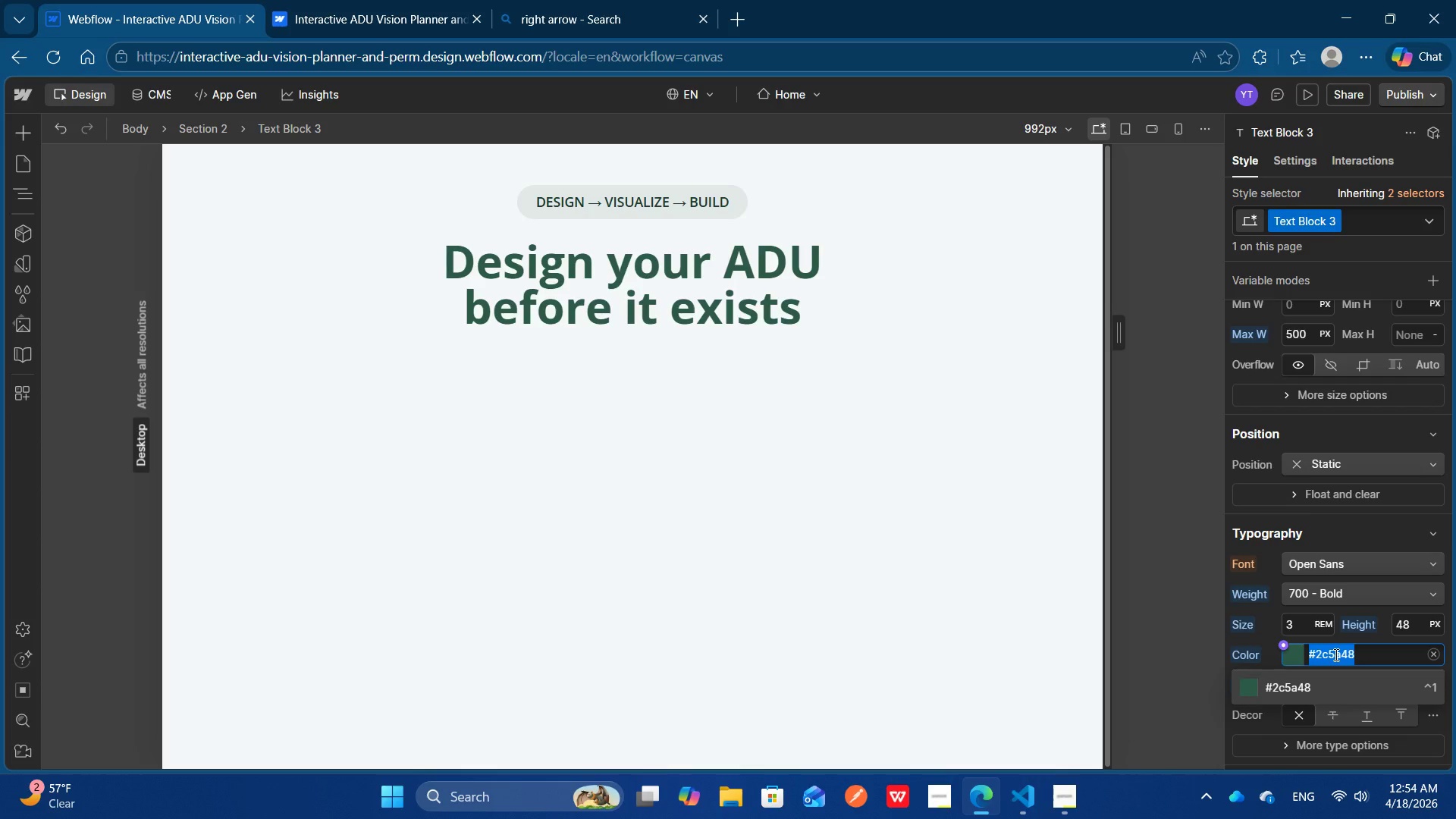 
key(Control+C)
 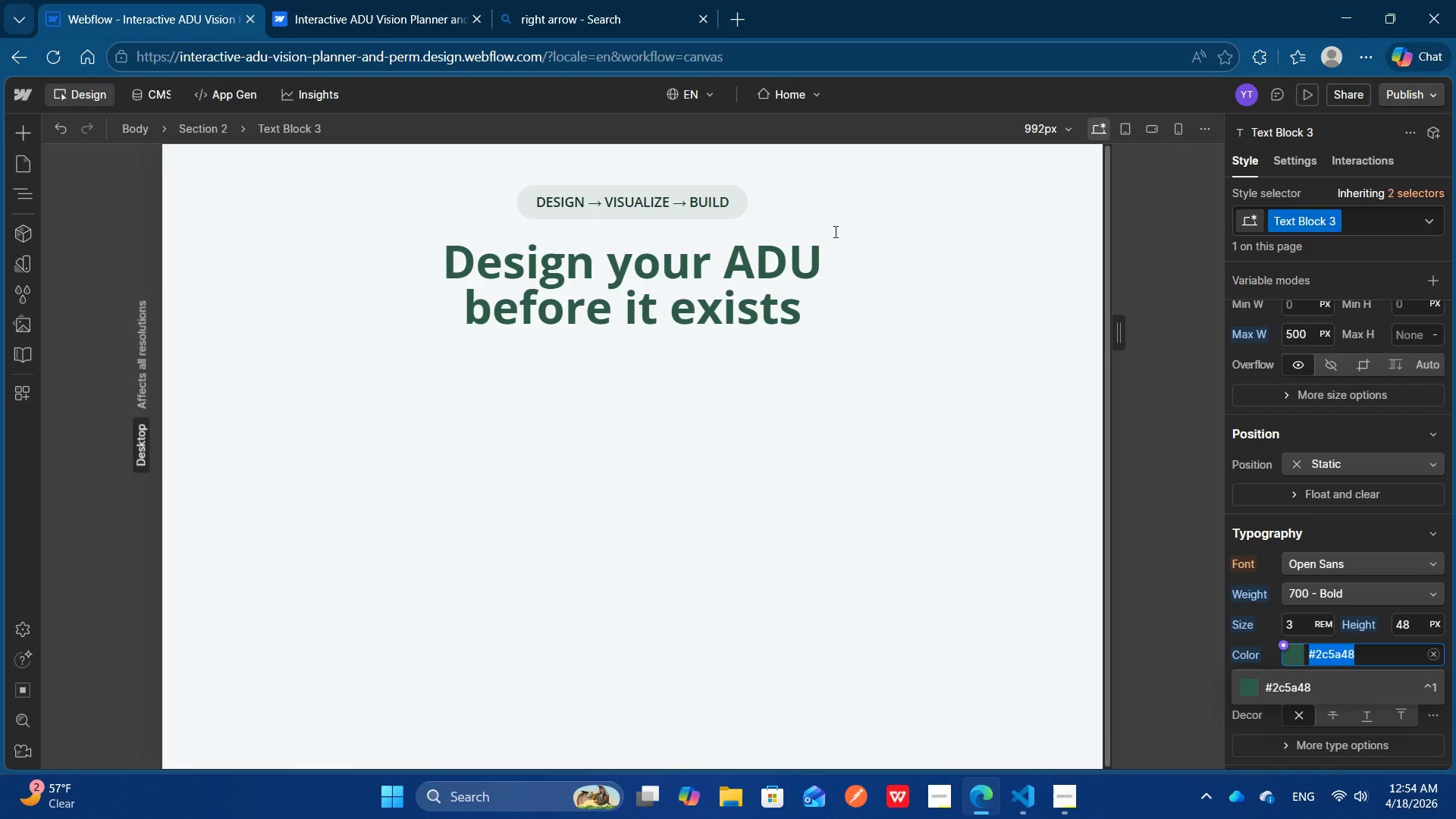 
key(Control+C)
 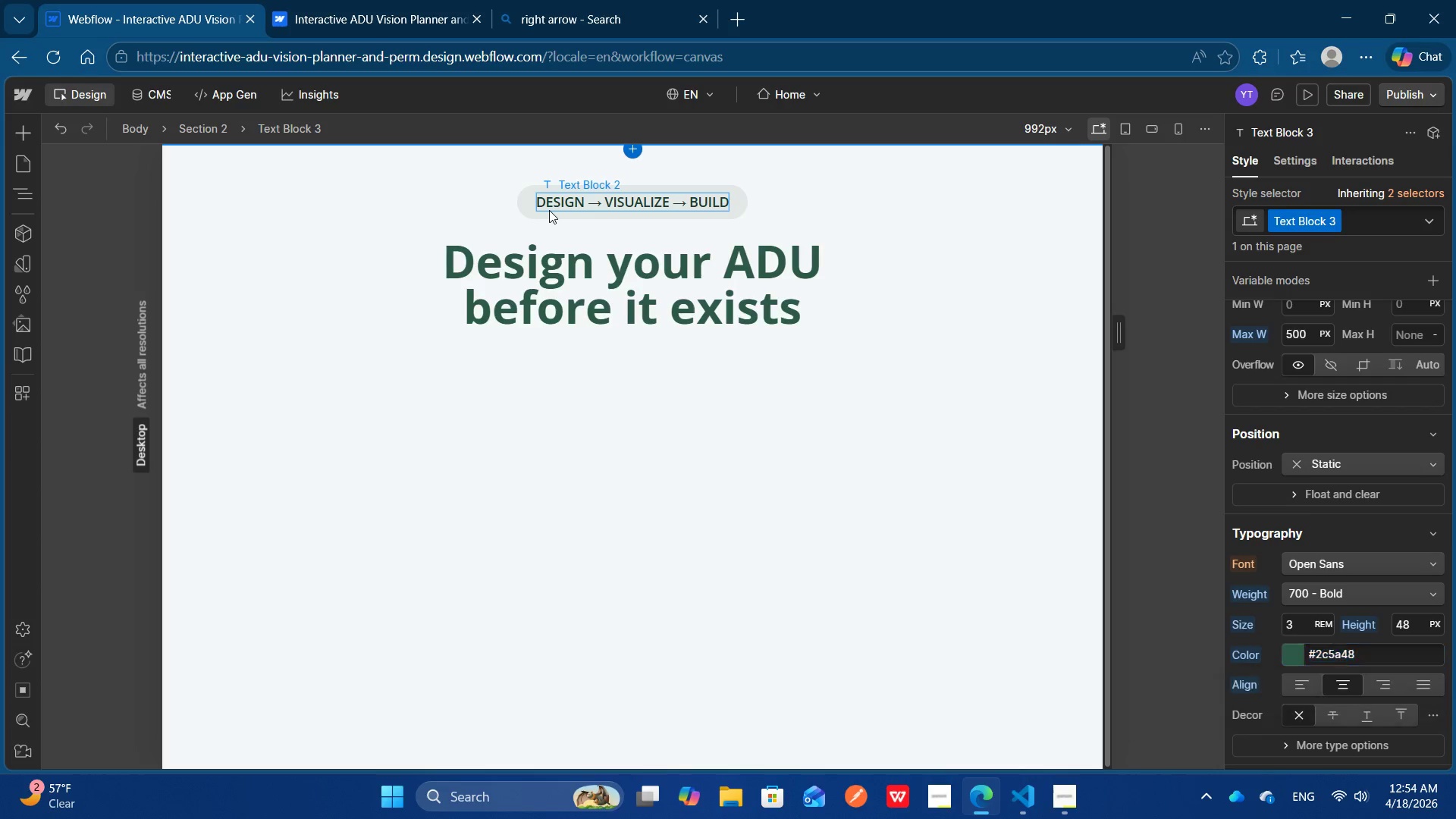 
left_click([549, 210])
 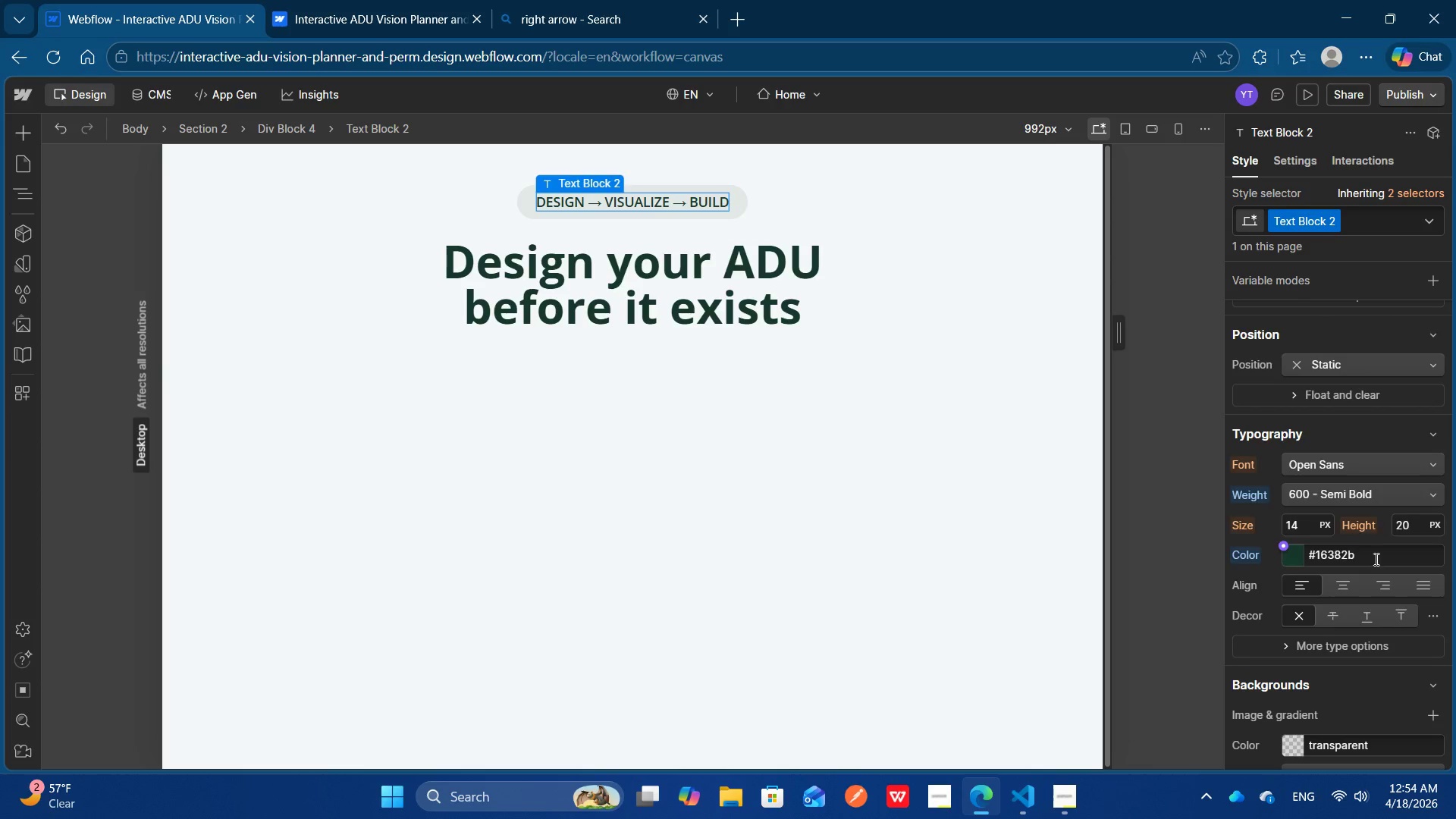 
left_click([1375, 559])
 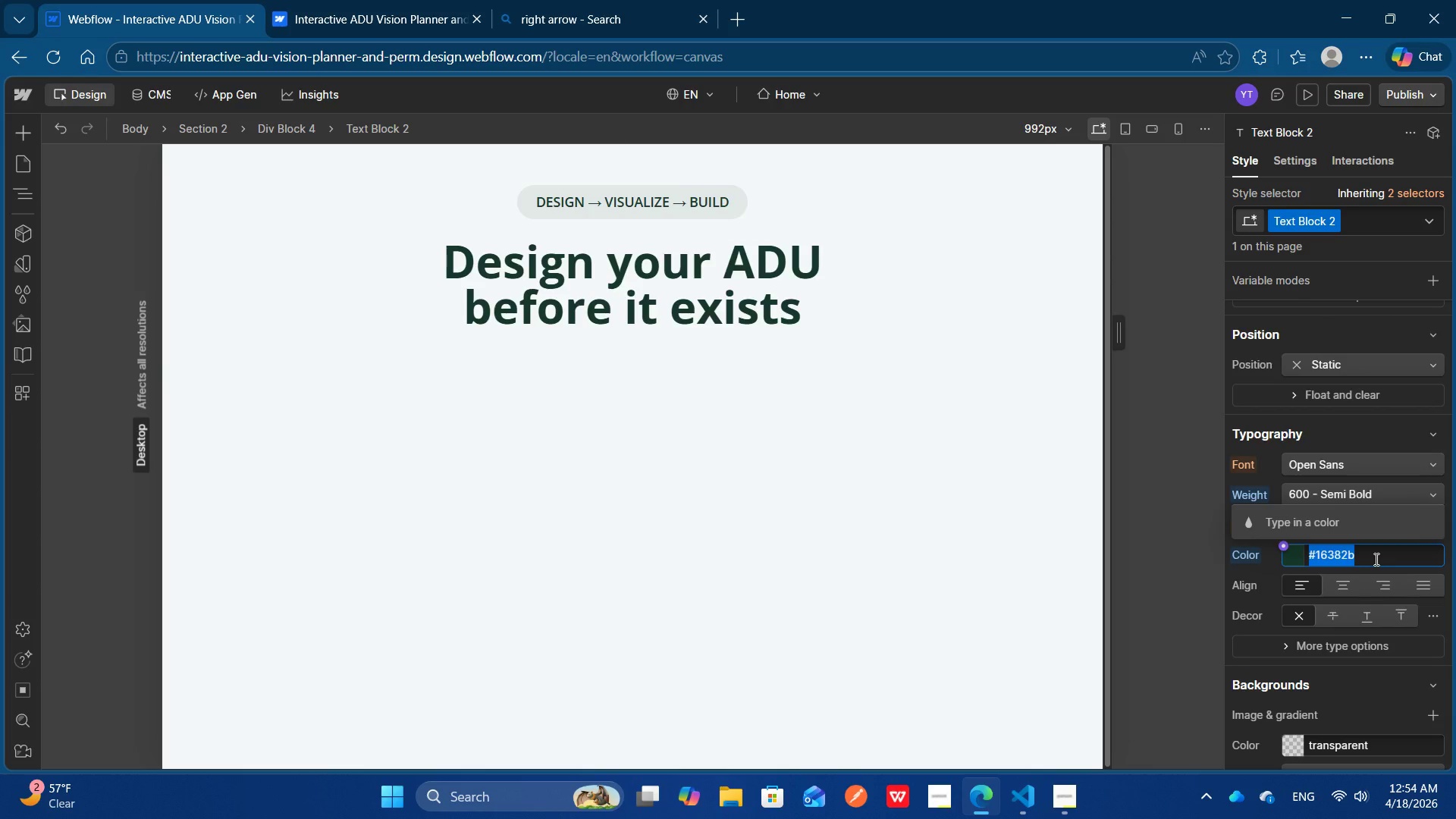 
key(Control+A)
 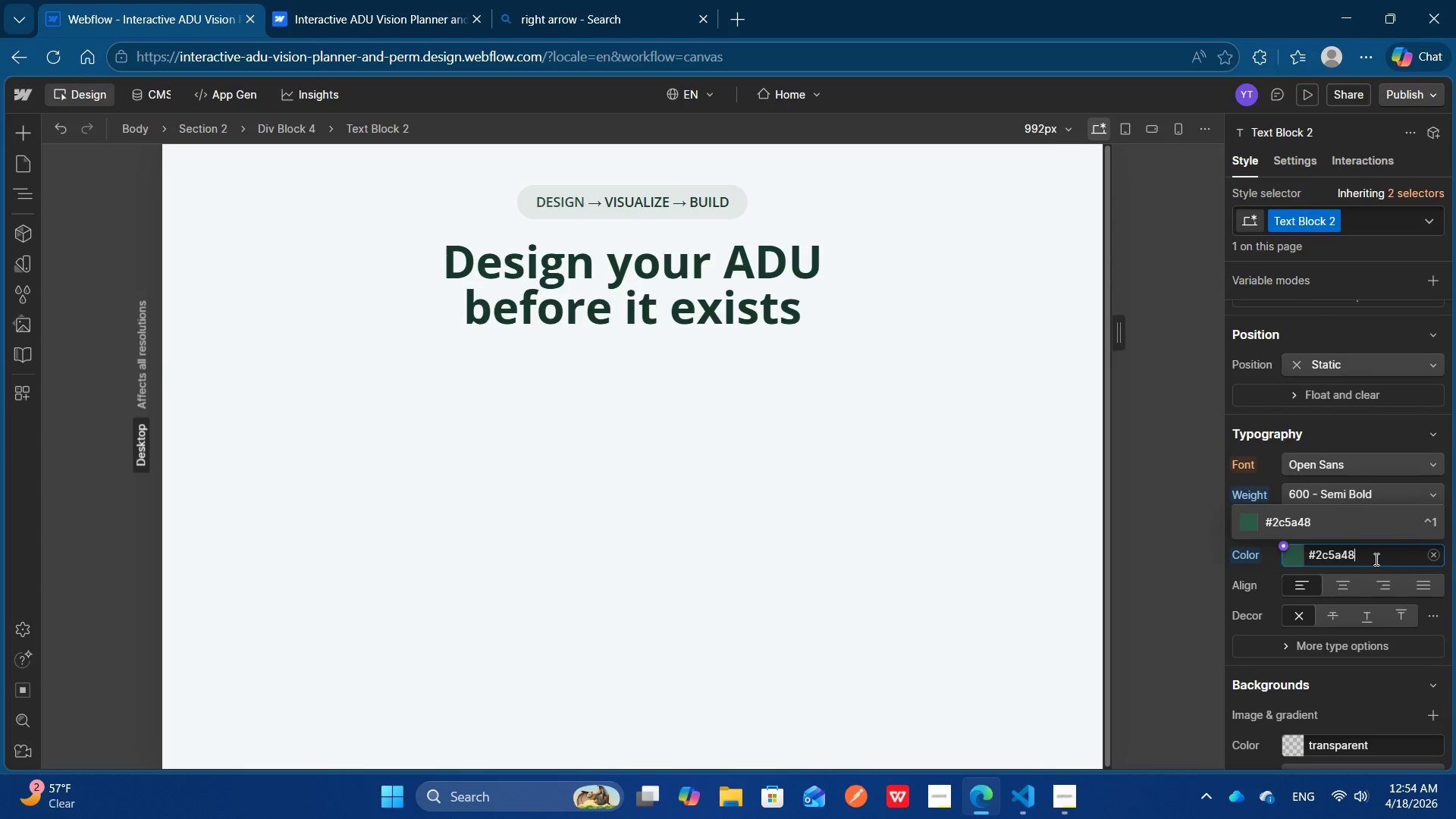 
key(Control+V)
 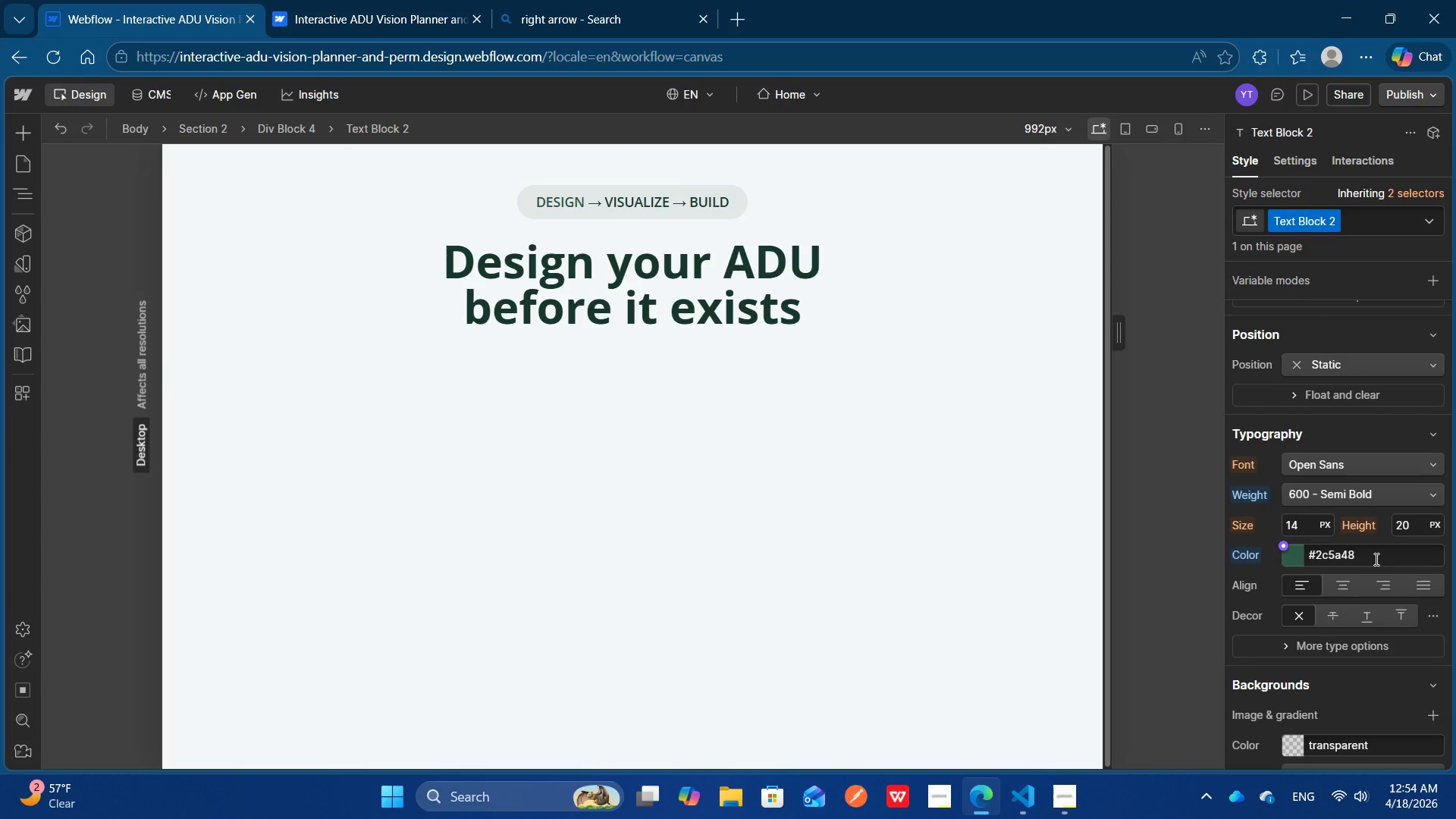 
key(Enter)
 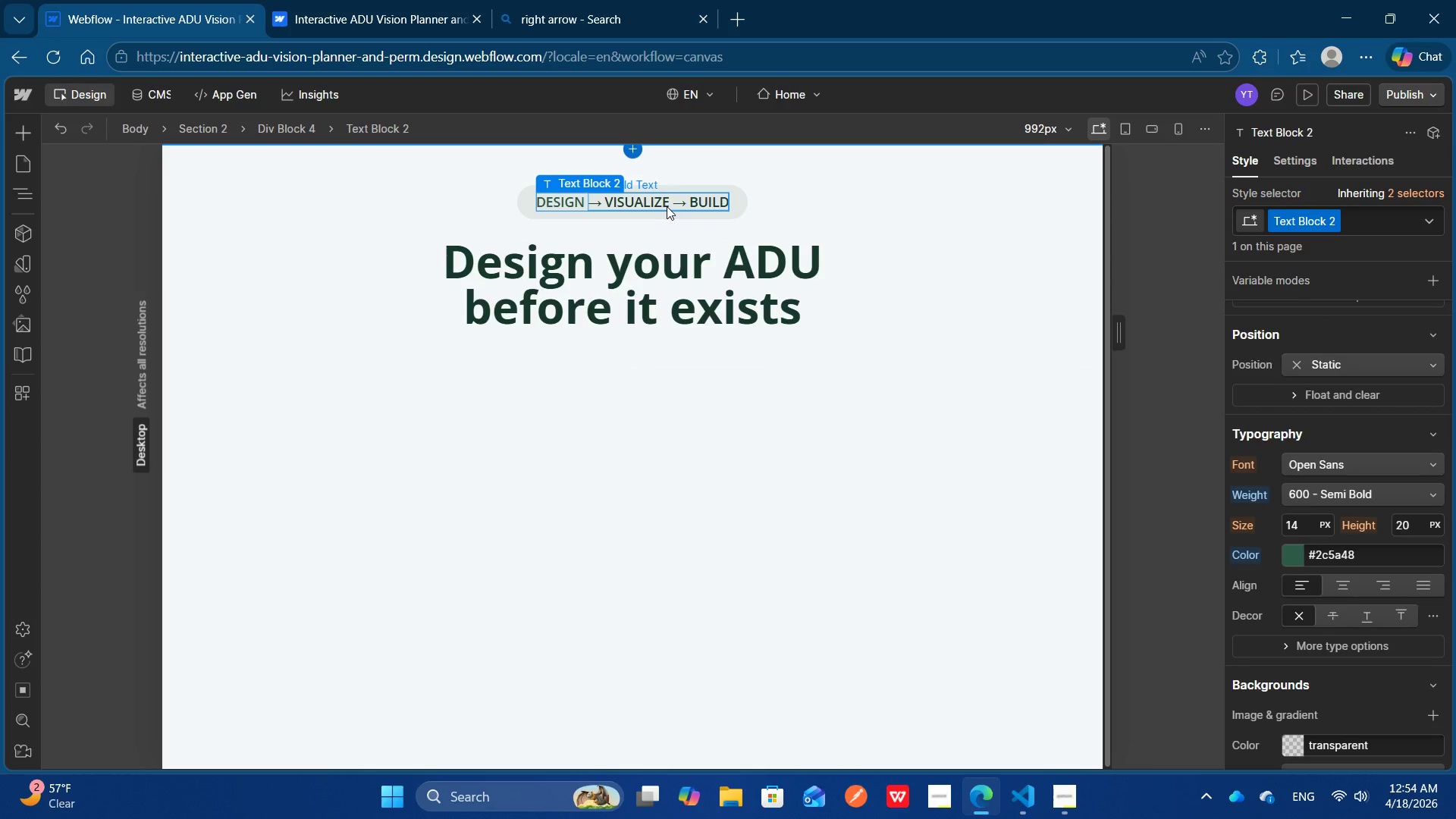 
left_click([667, 206])
 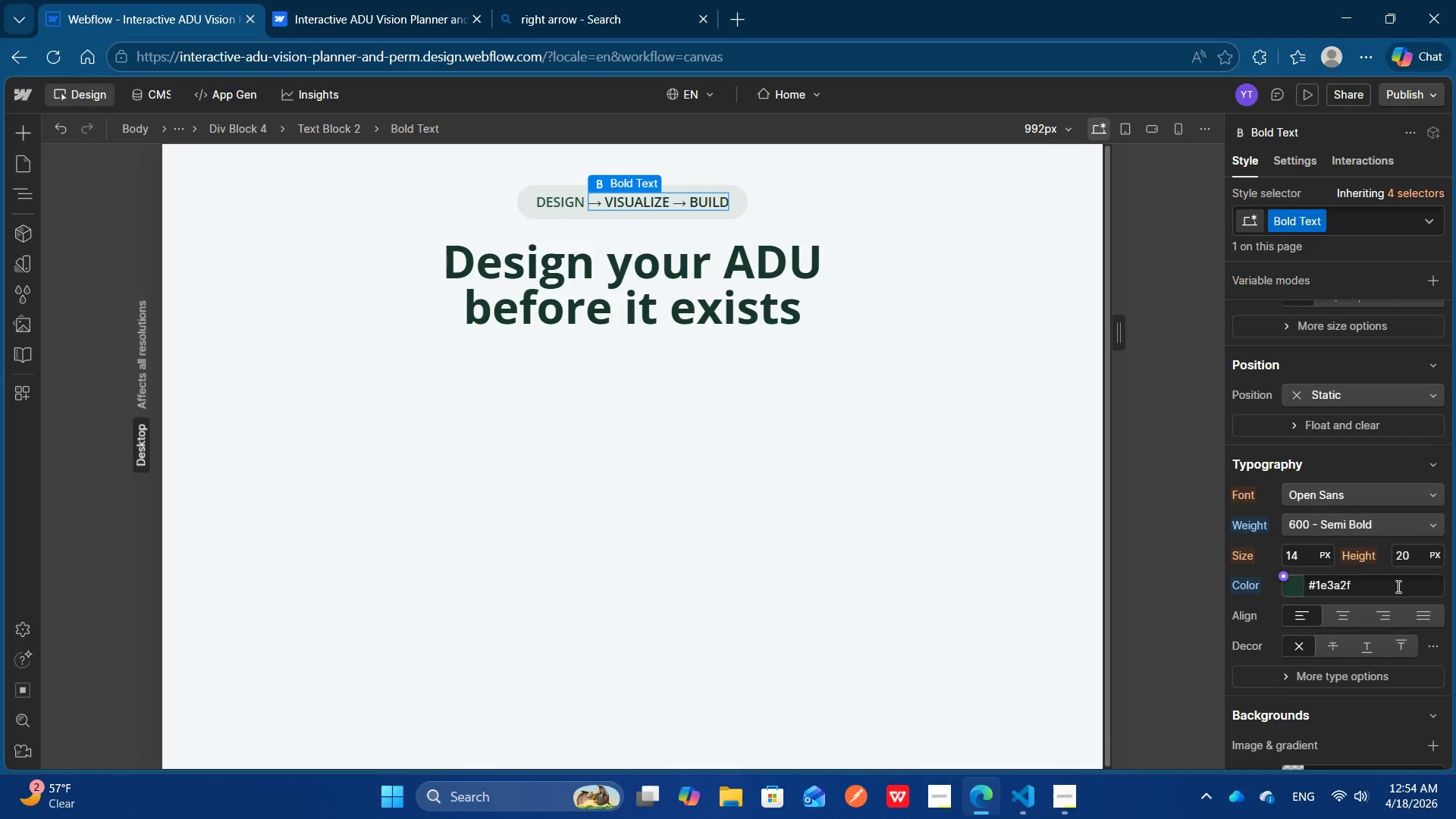 
double_click([1397, 586])
 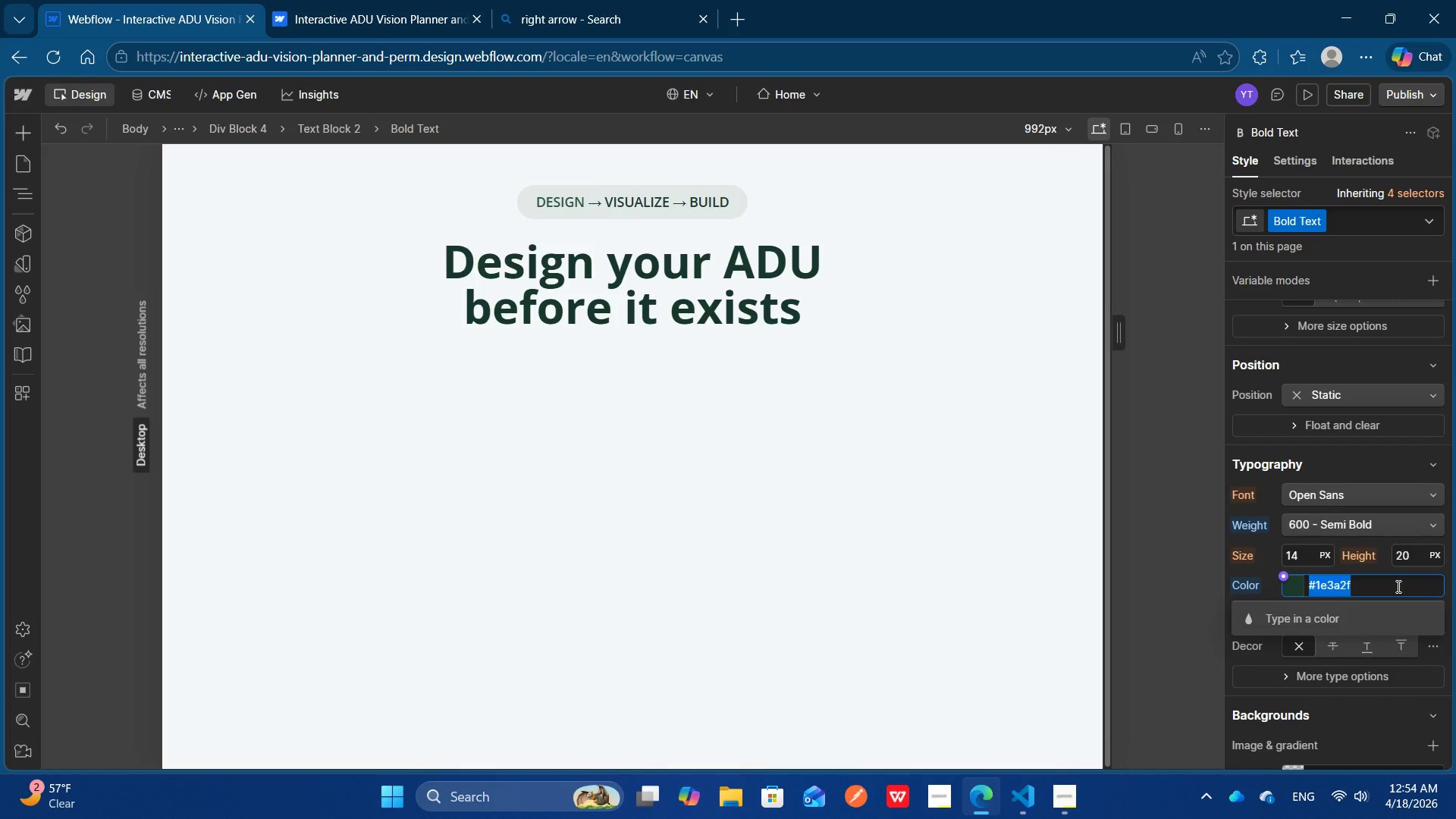 
key(Control+V)
 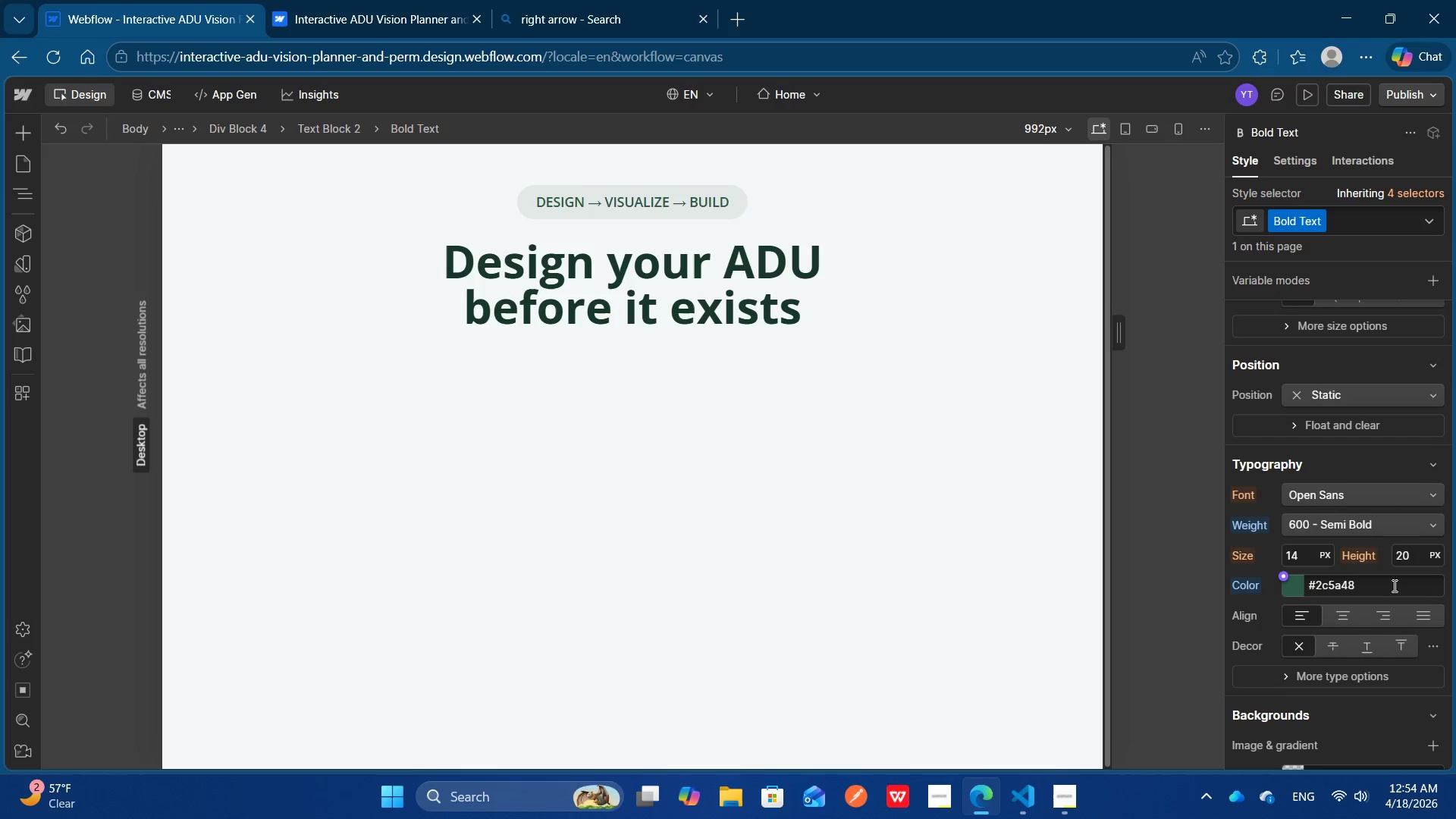 
key(Enter)
 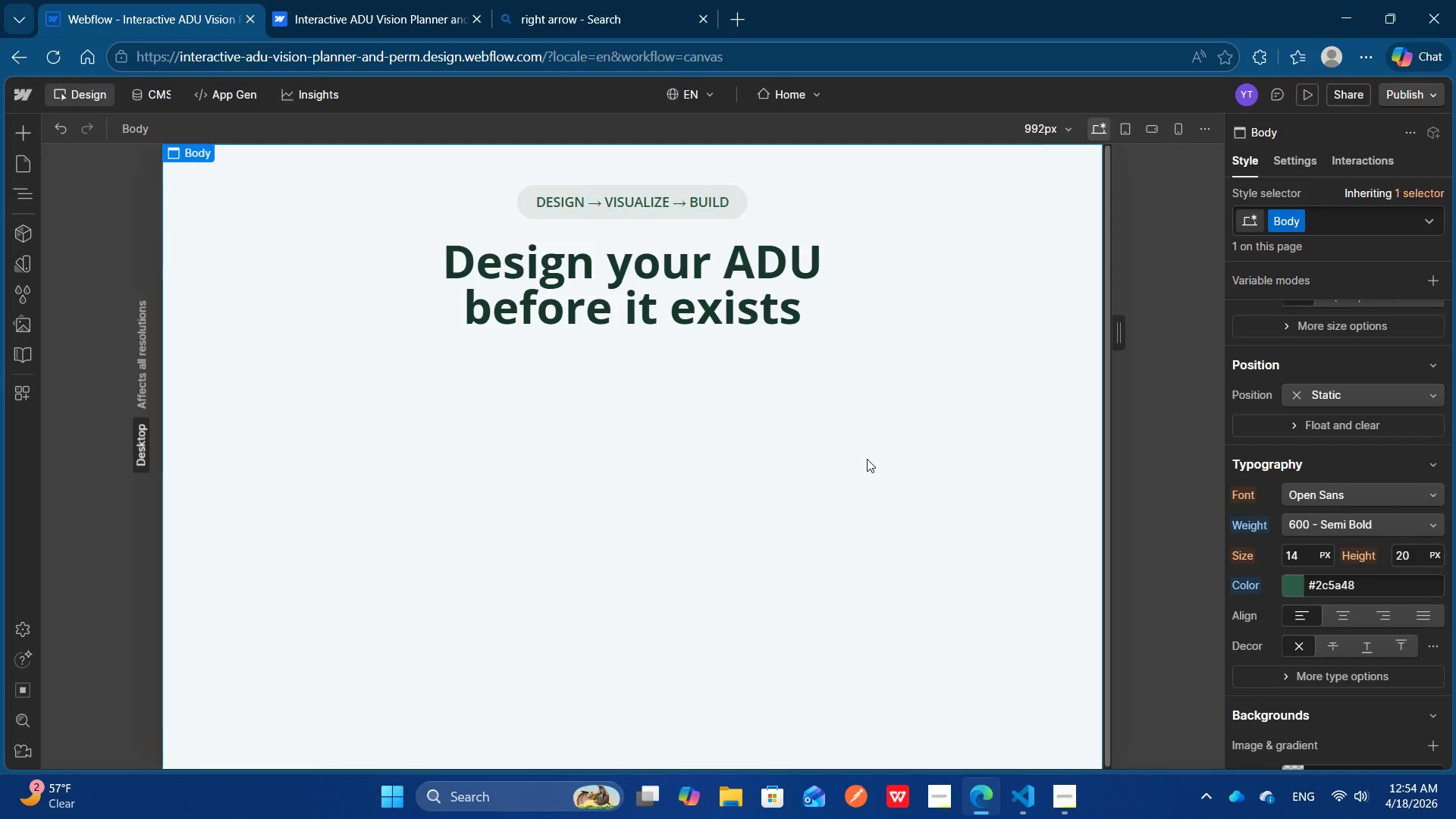 
left_click([867, 459])
 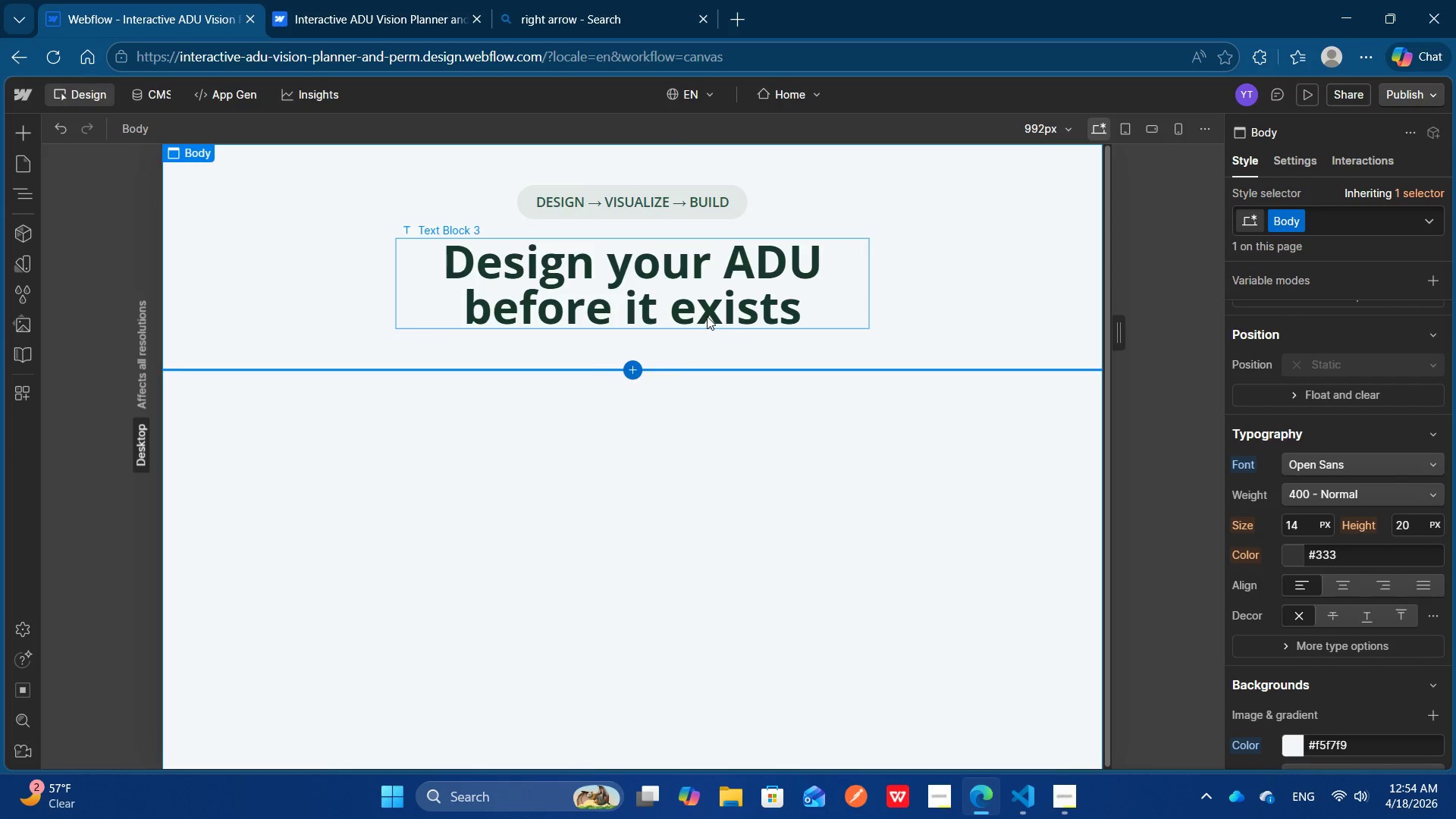 
left_click([707, 316])
 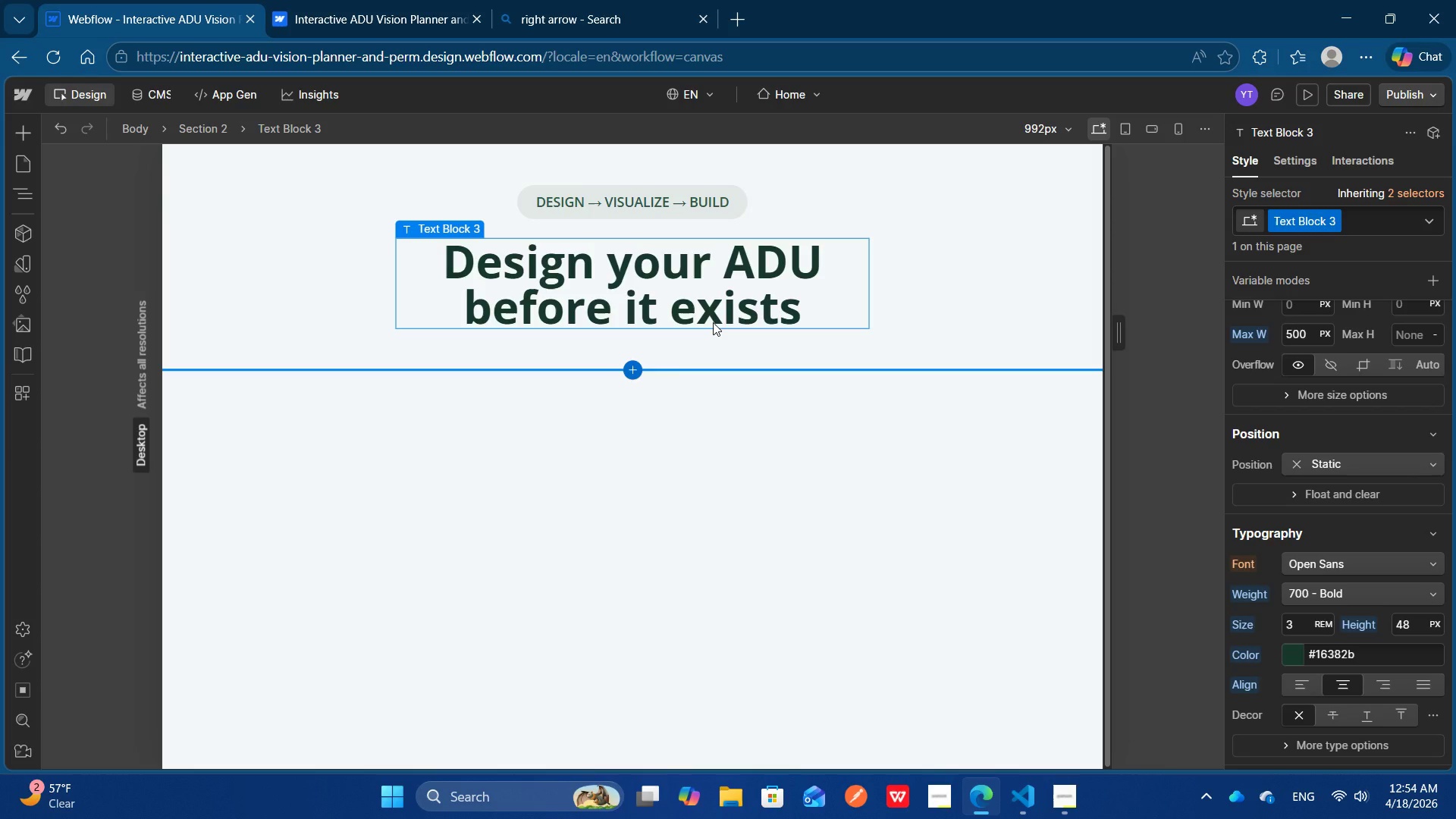 
wait(8.5)
 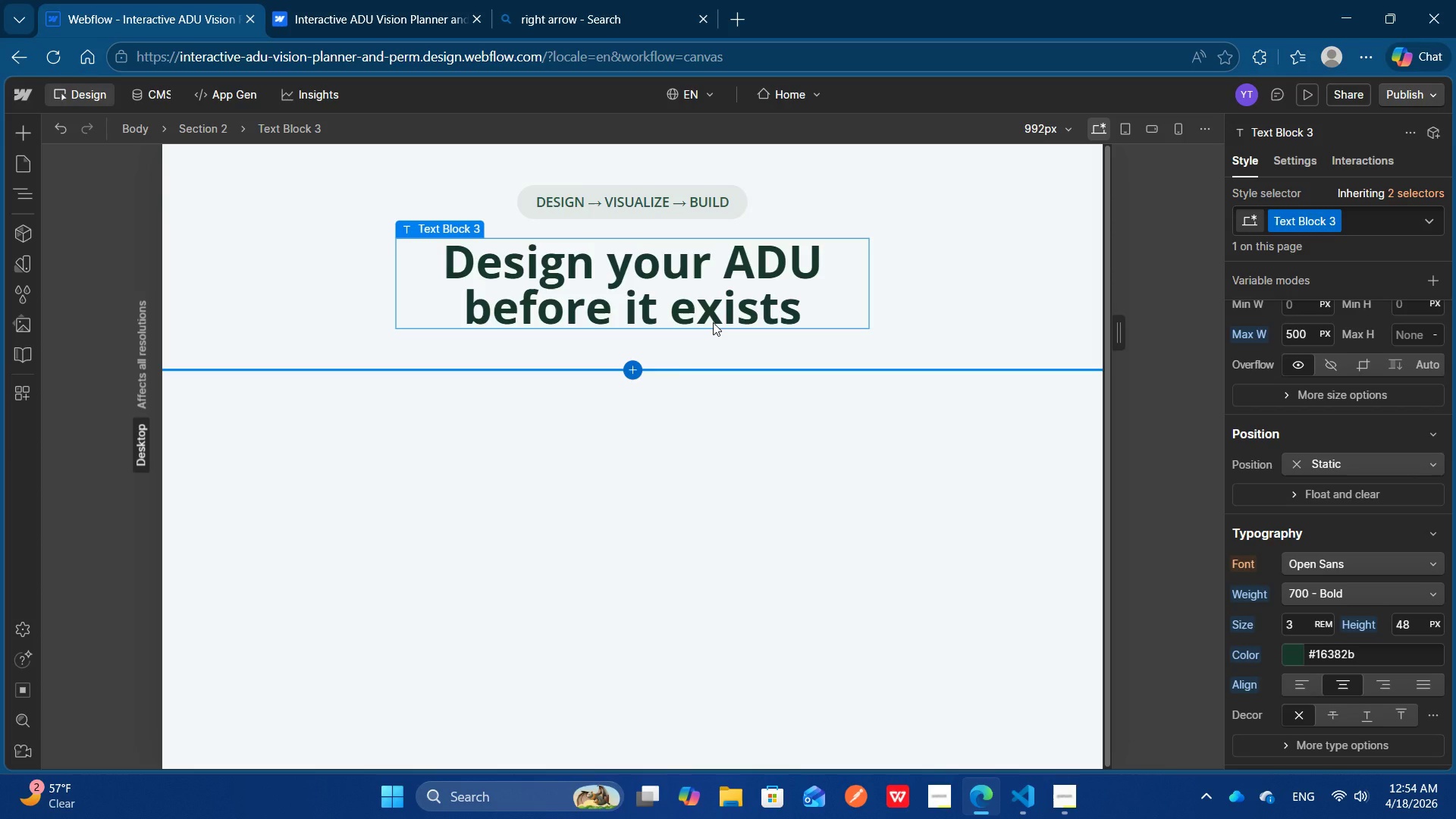 
left_click([607, 287])
 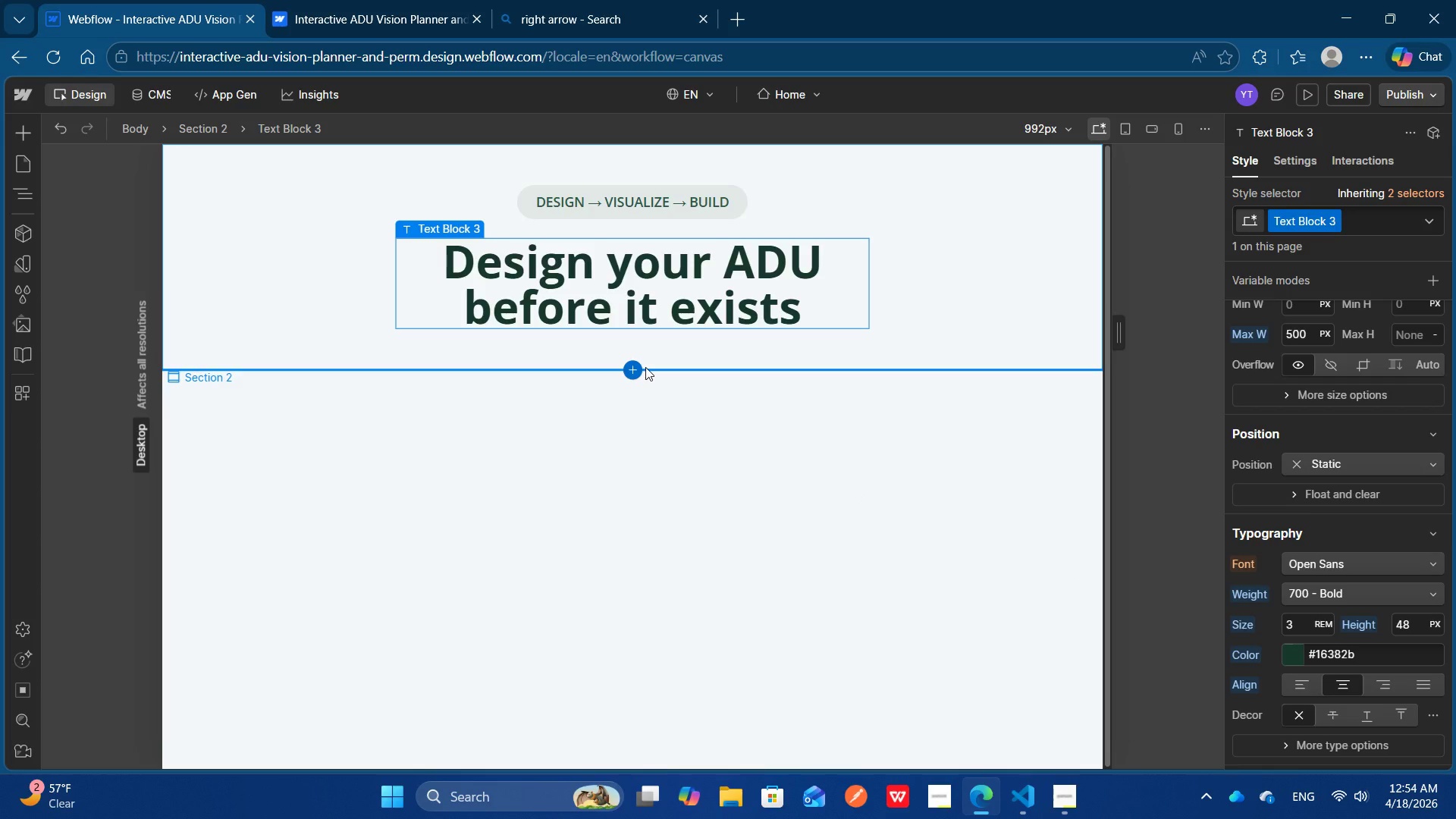 
wait(10.08)
 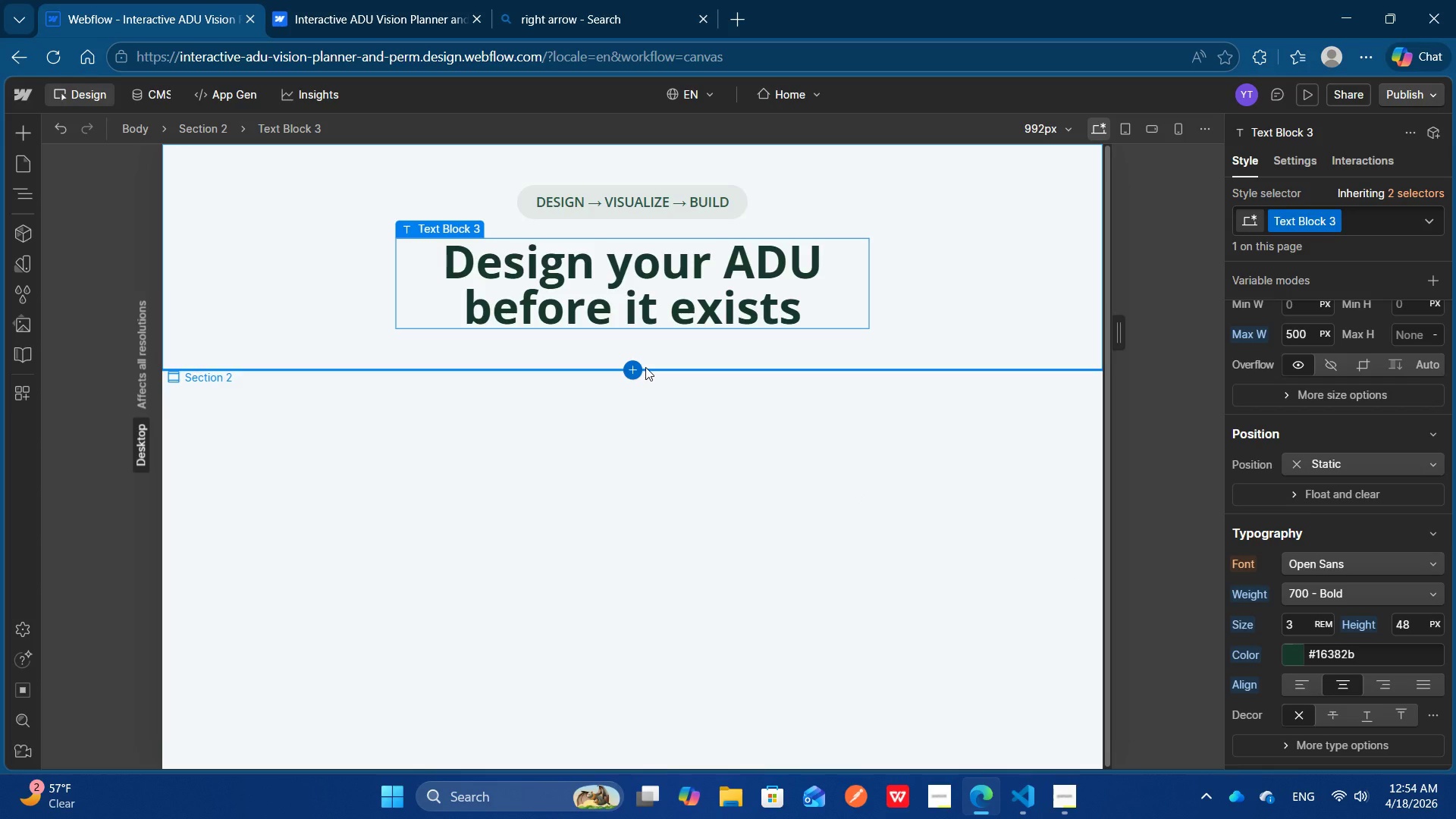 
left_click([31, 131])
 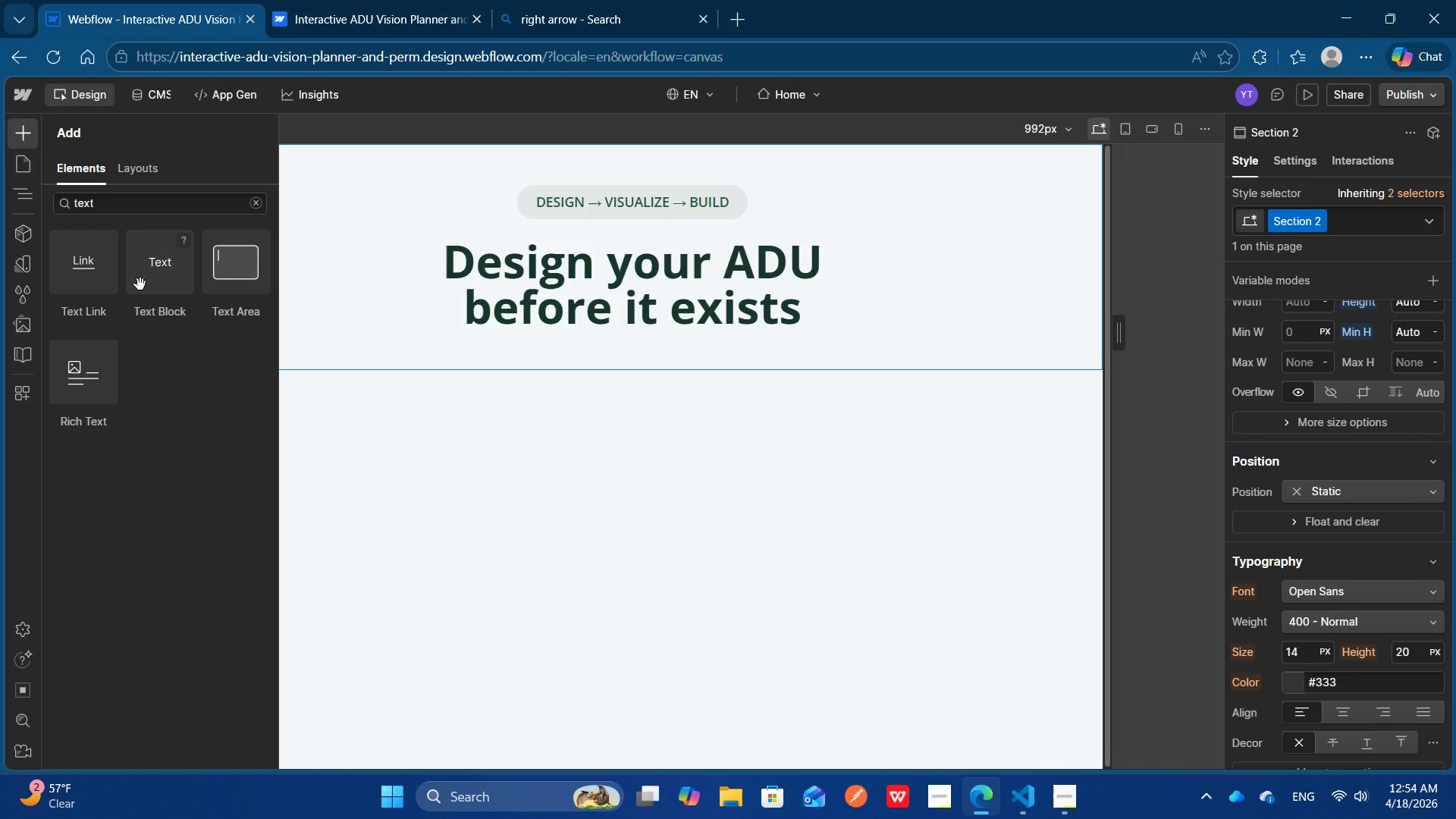 
left_click([140, 284])
 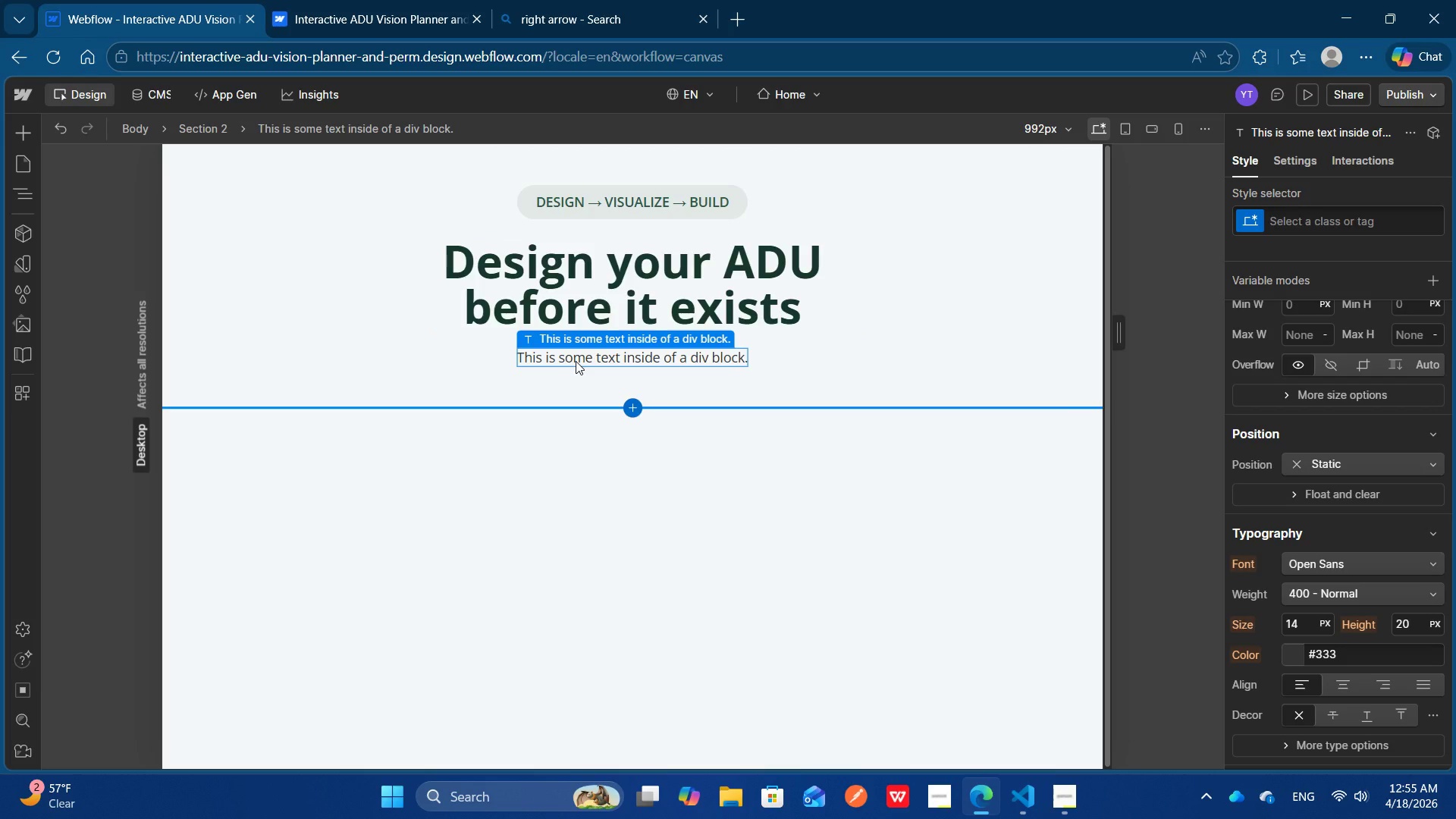 
double_click([576, 361])
 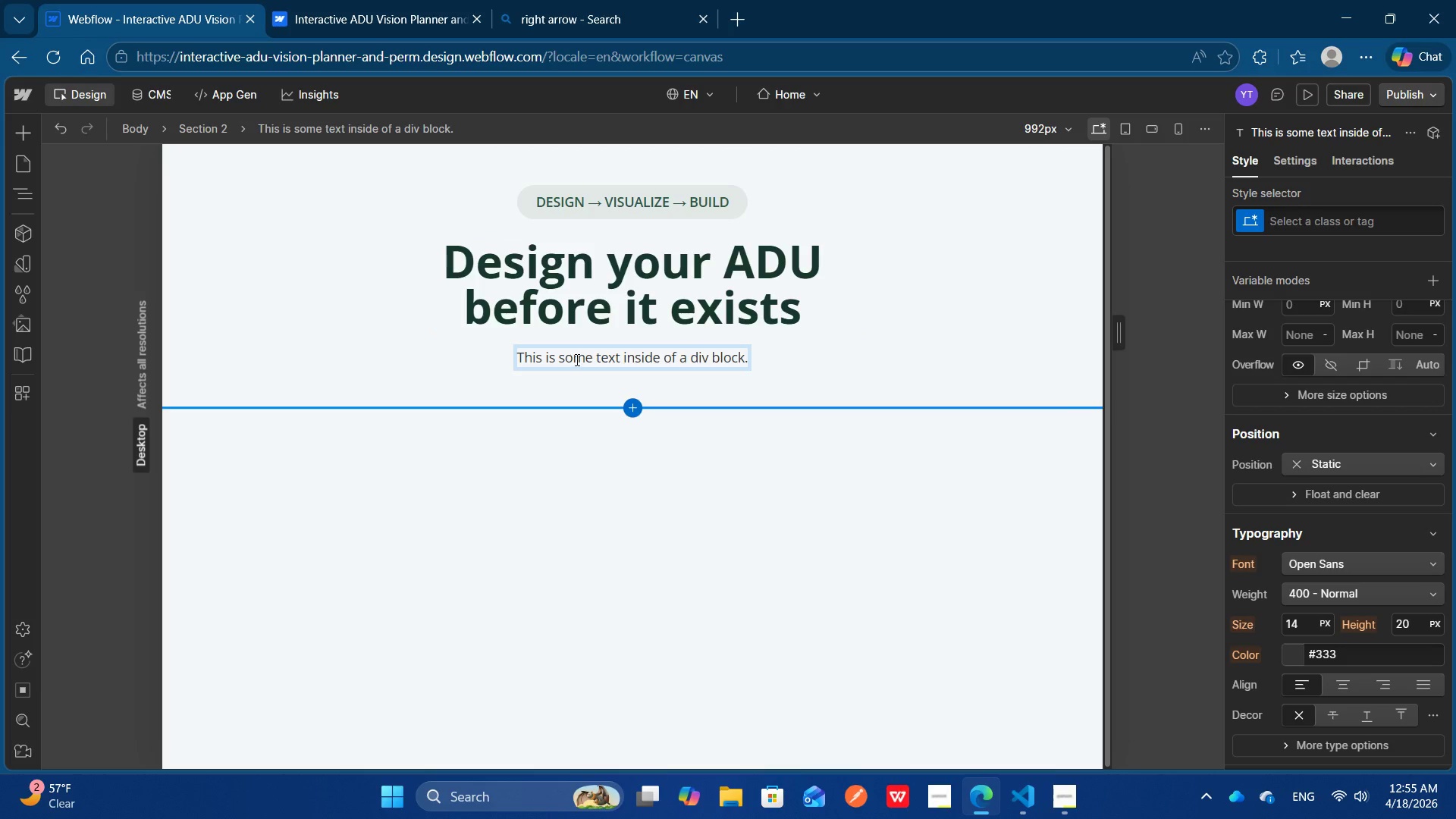 
key(Control+A)
 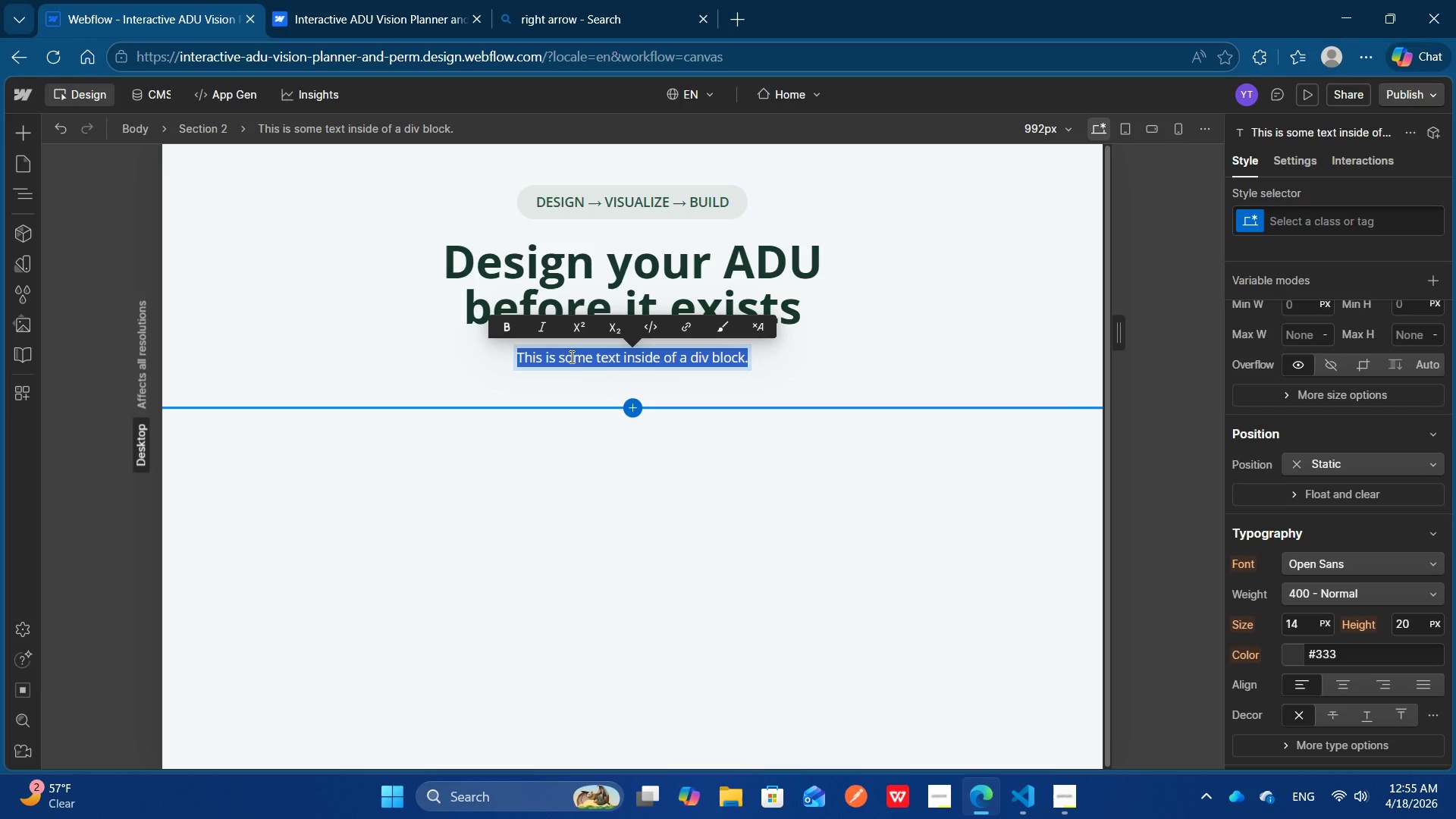 
wait(6.89)
 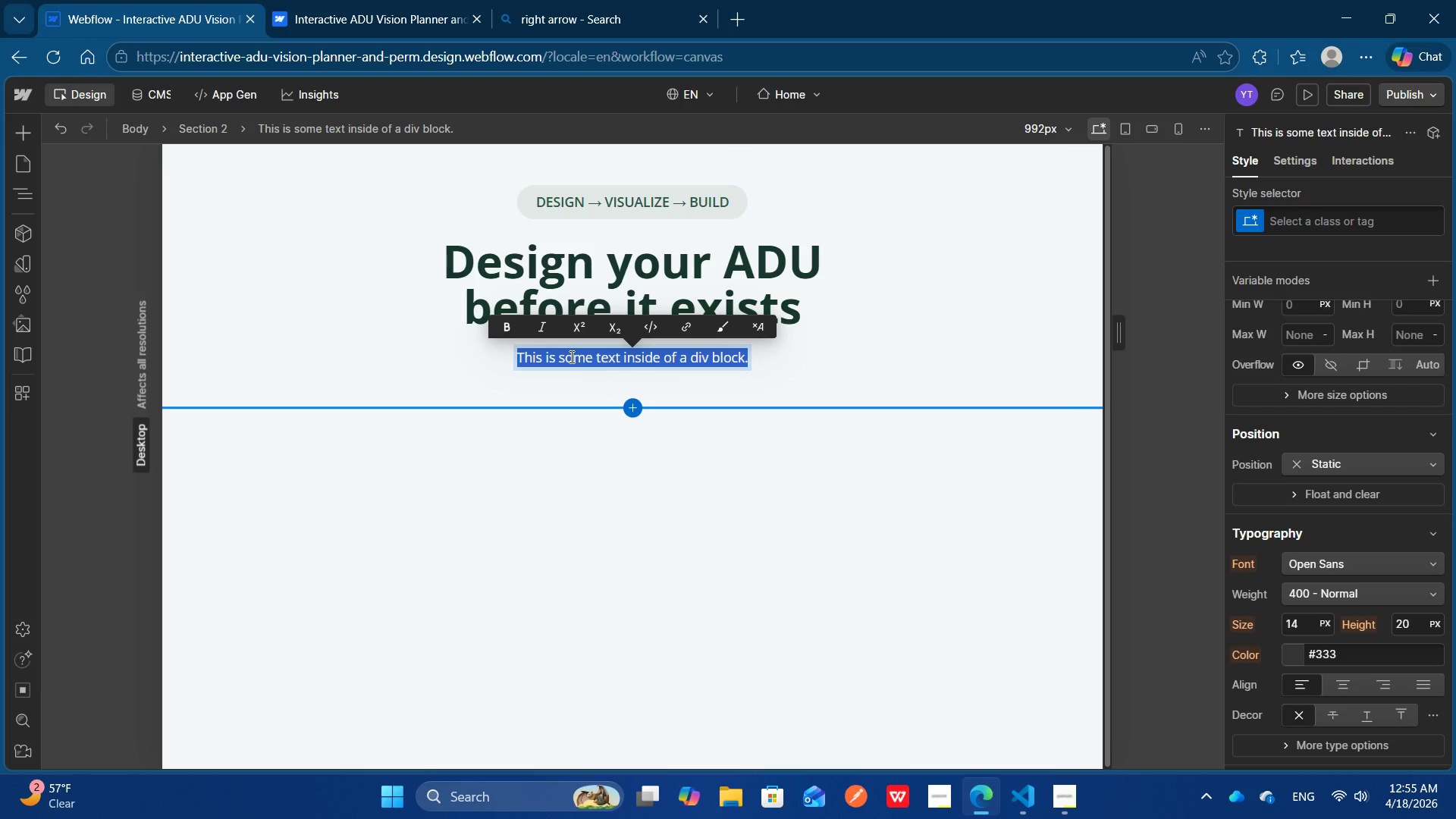 
type(From sketch to stracture )
 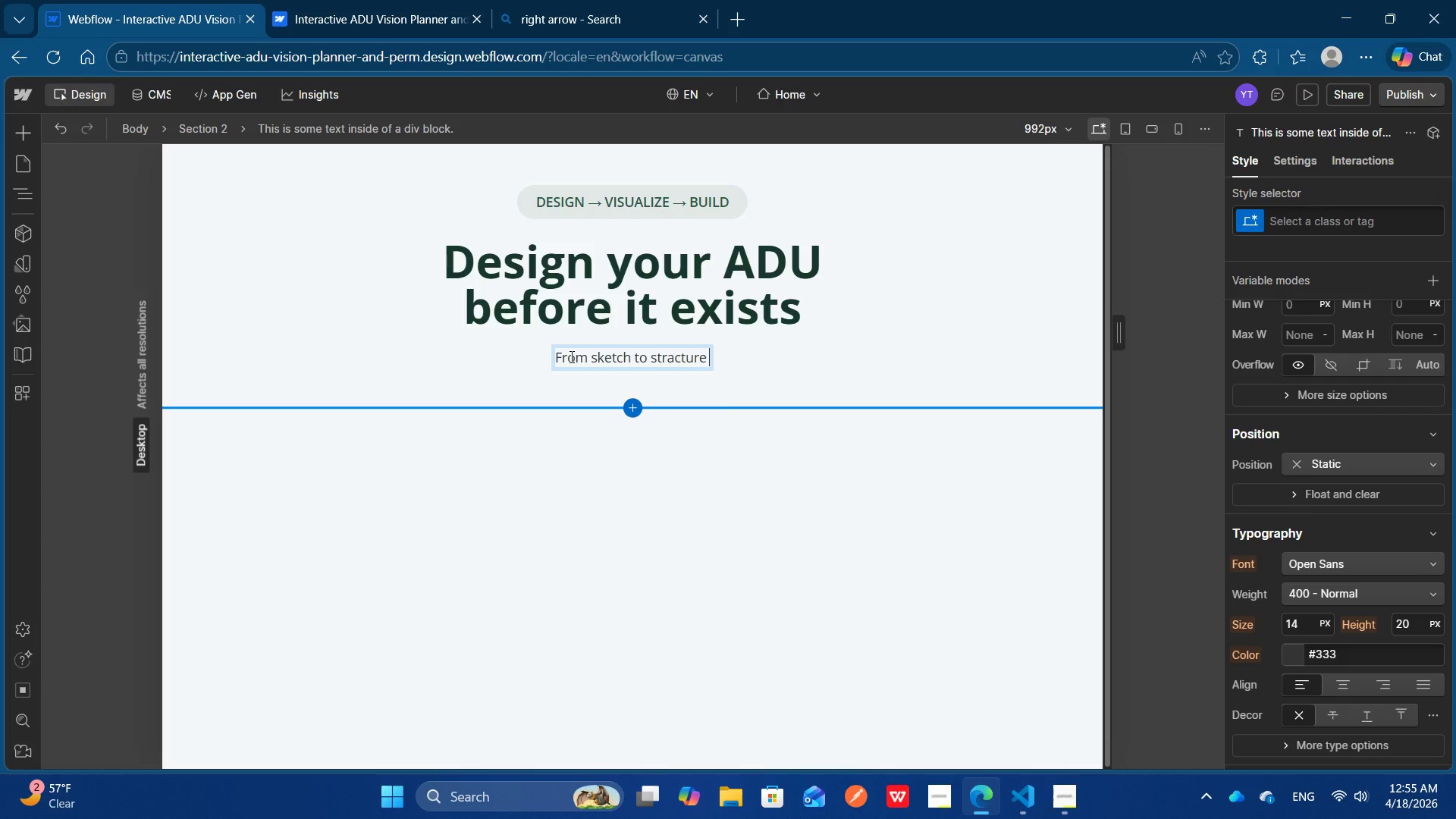 
wait(5.5)
 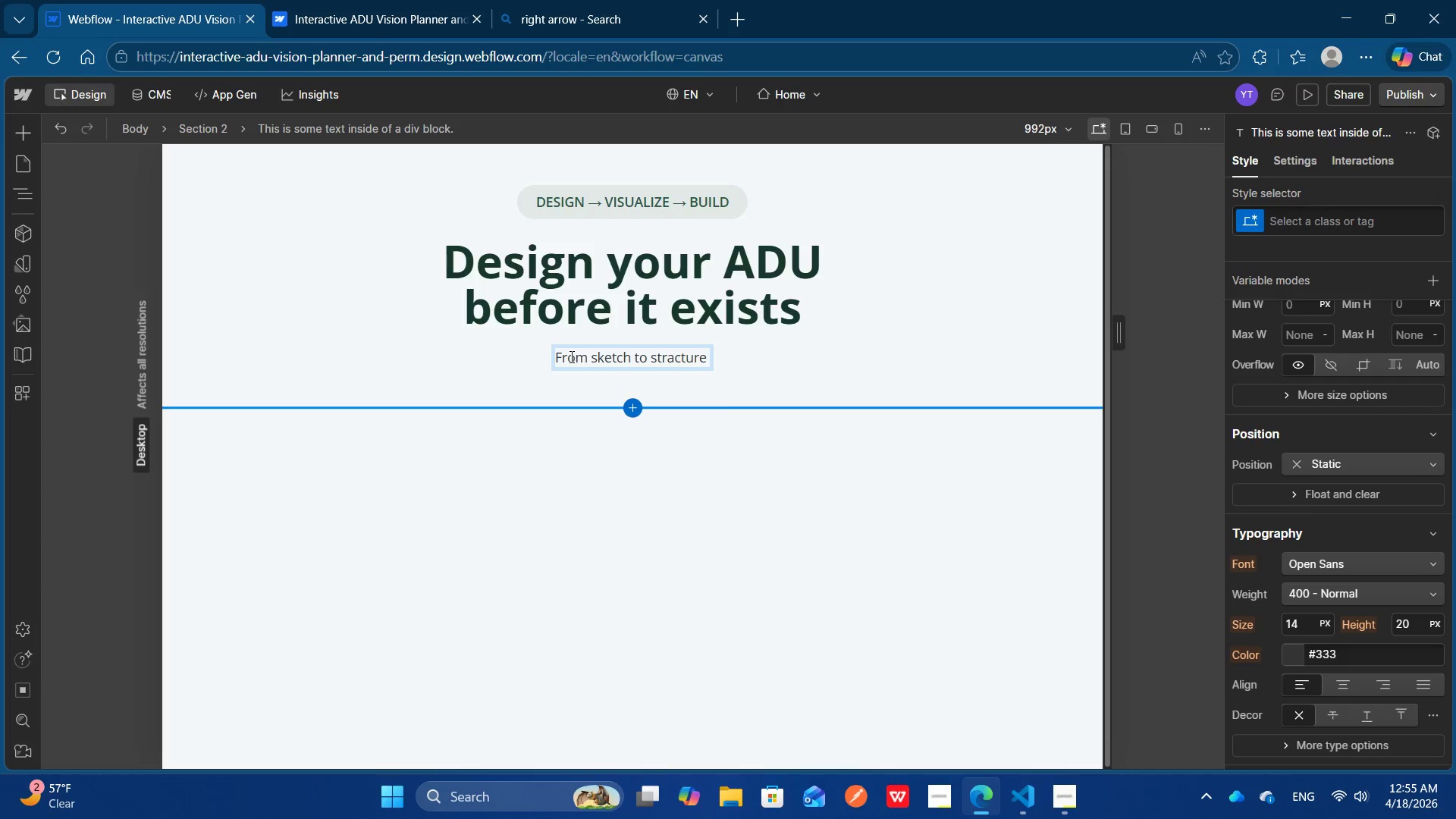 
type(- visualize your accessory dwee)
key(Backspace)
type(lling until)
 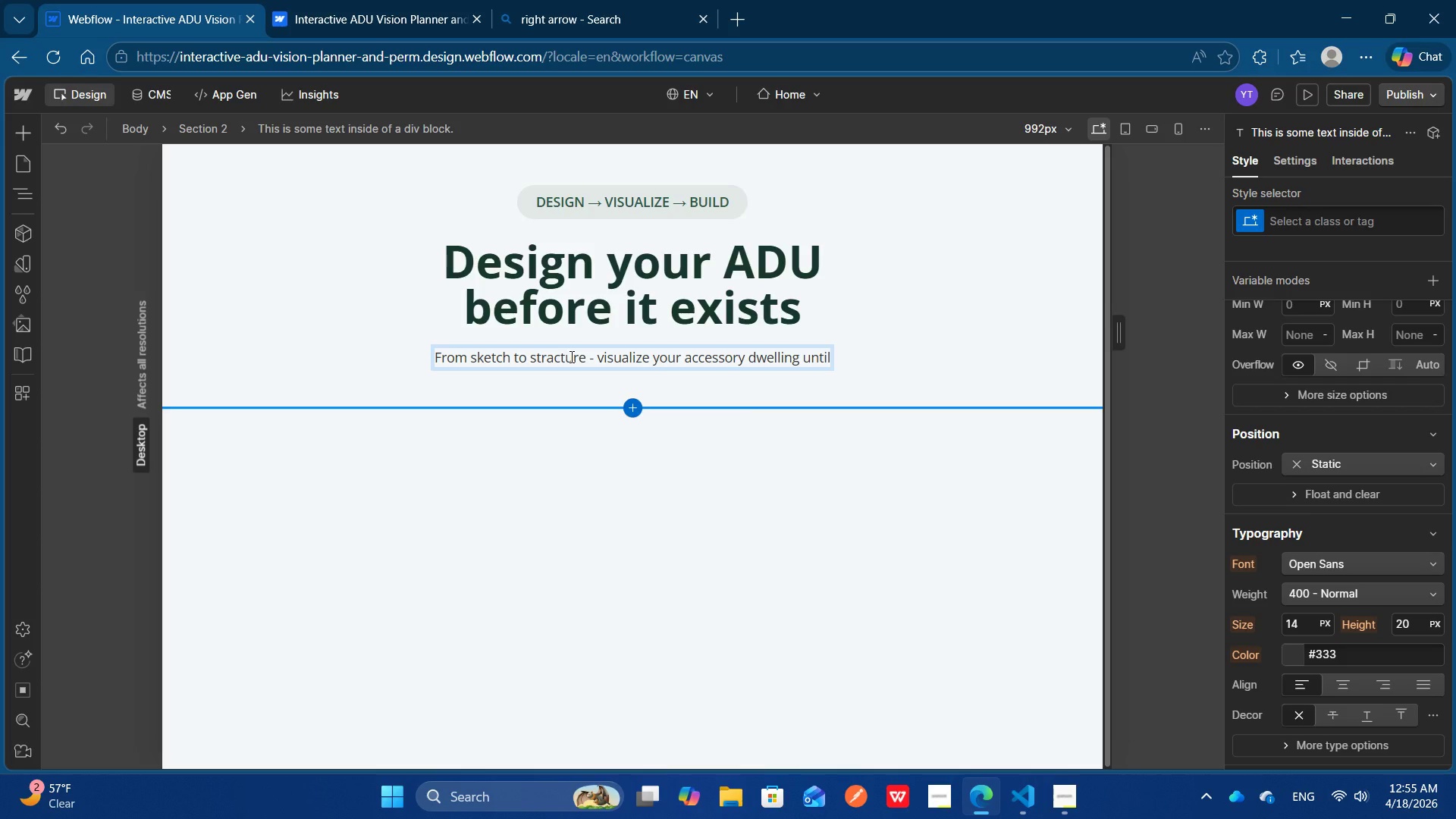 
key(Control+Backspace)
 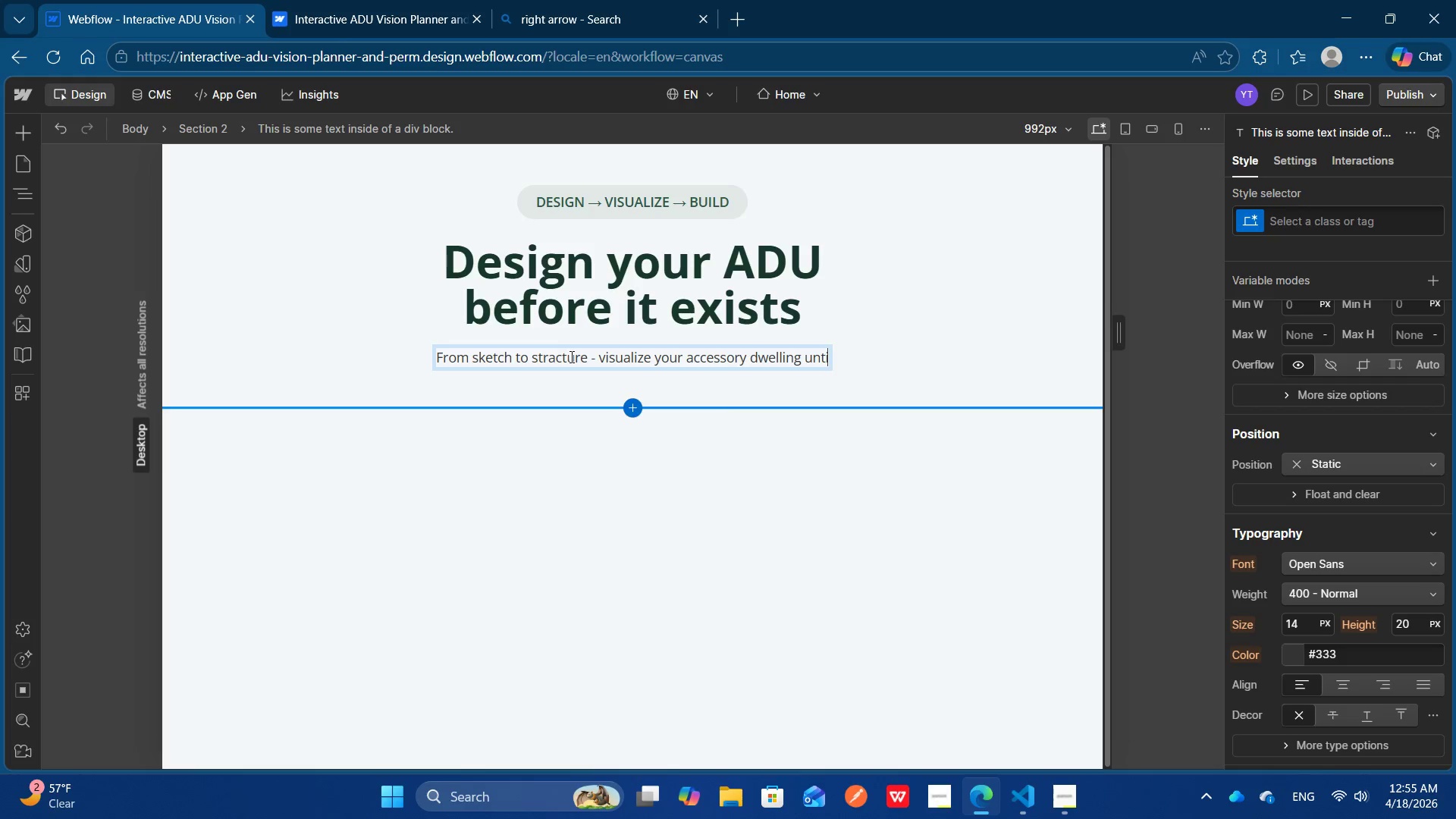 
type( with precision, explore material paletts, and validate your)
 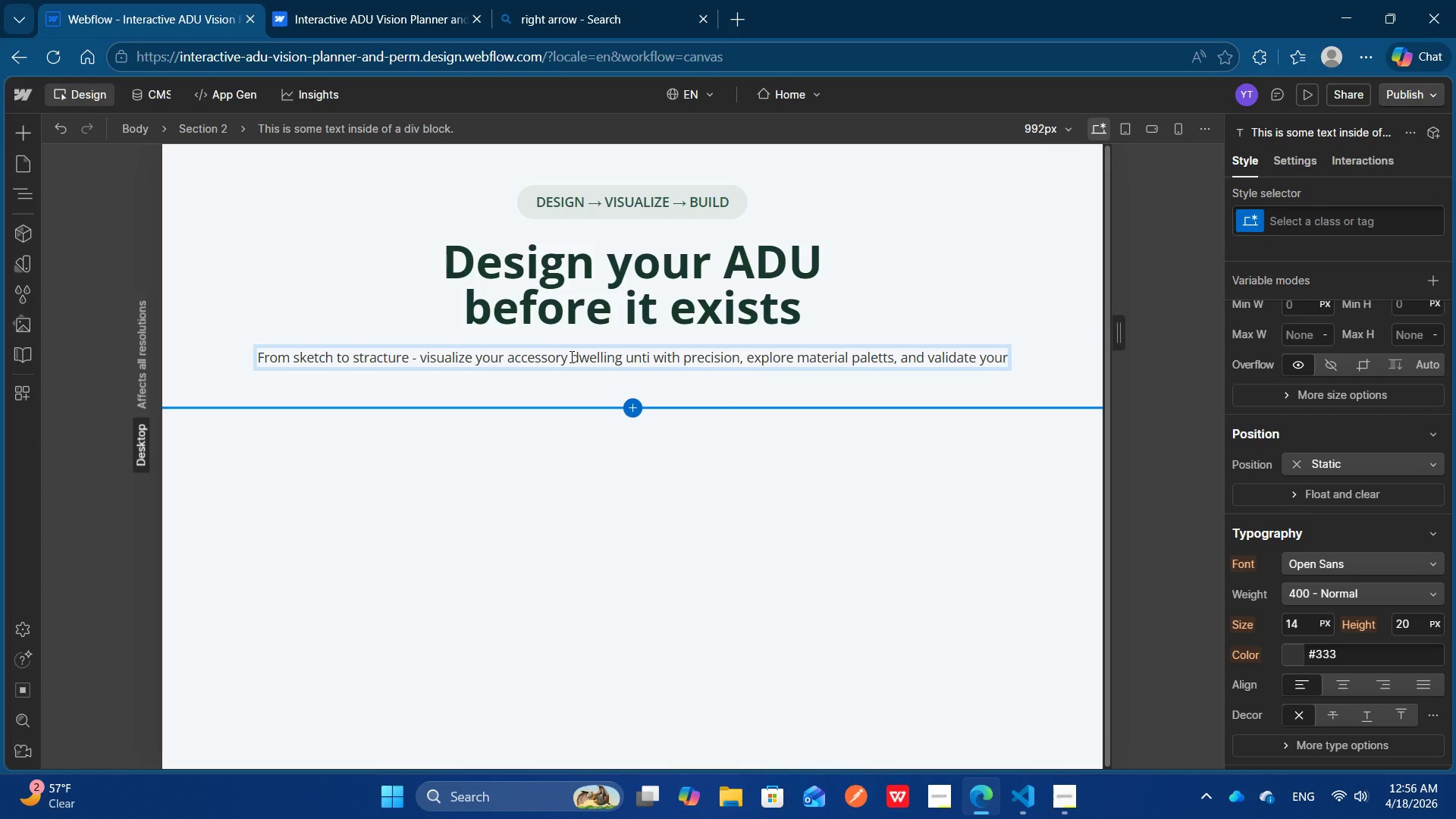 
type(viosn)
key(Backspace)
key(Backspace)
key(Backspace)
key(Backspace)
key(Backspace)
type( vision before branking ground)
 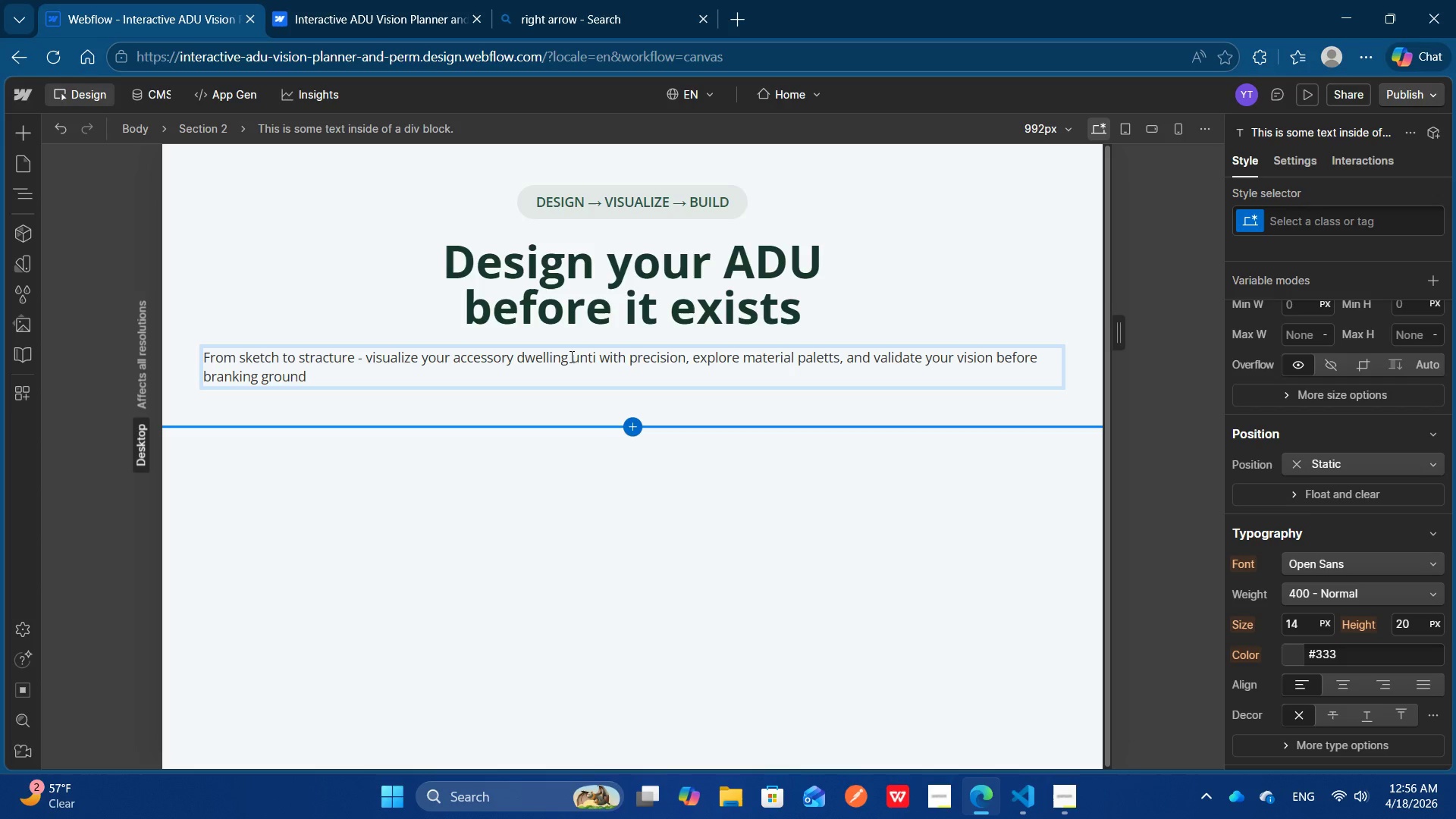 
key(Period)
 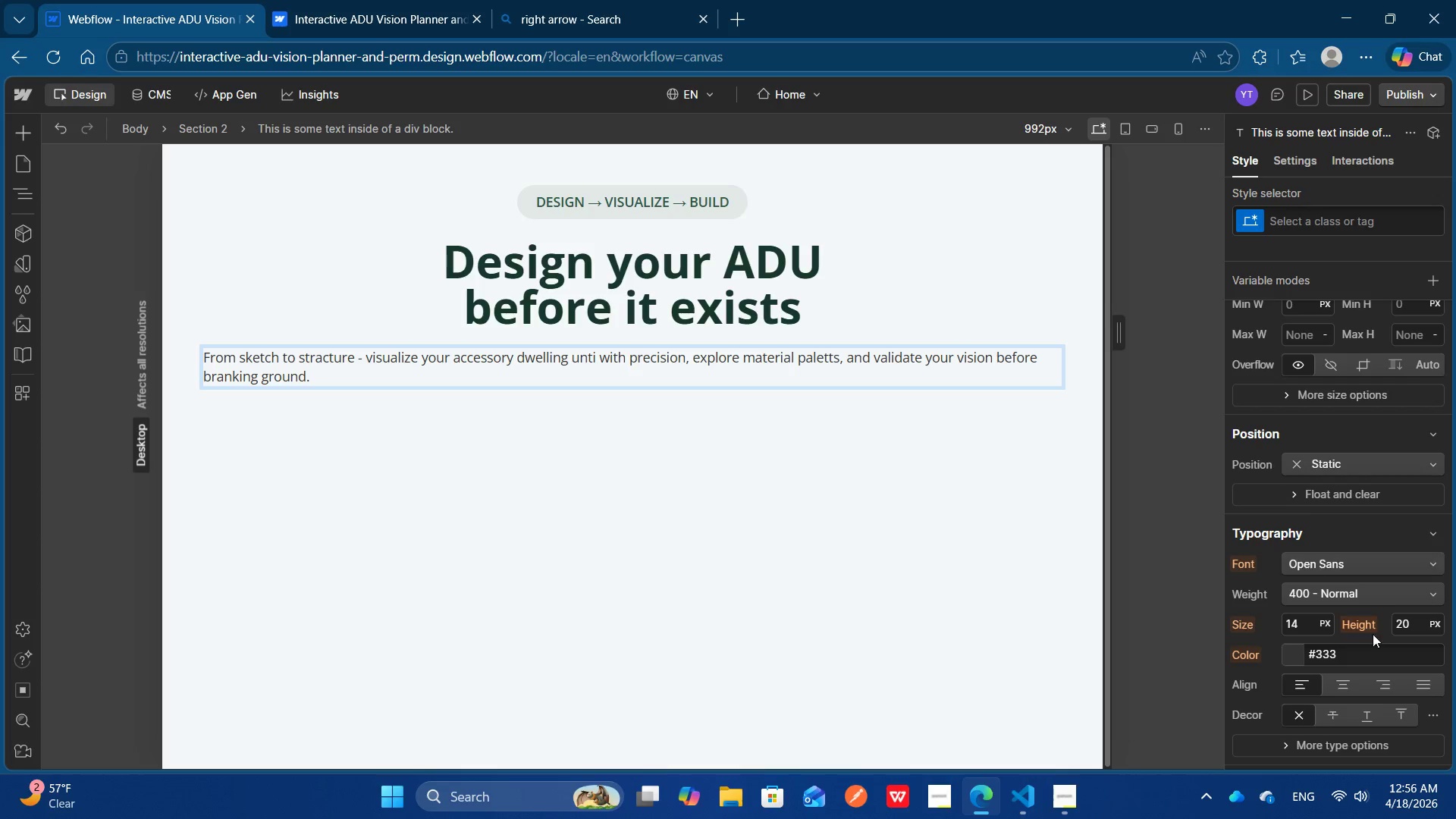 
left_click([1365, 655])
 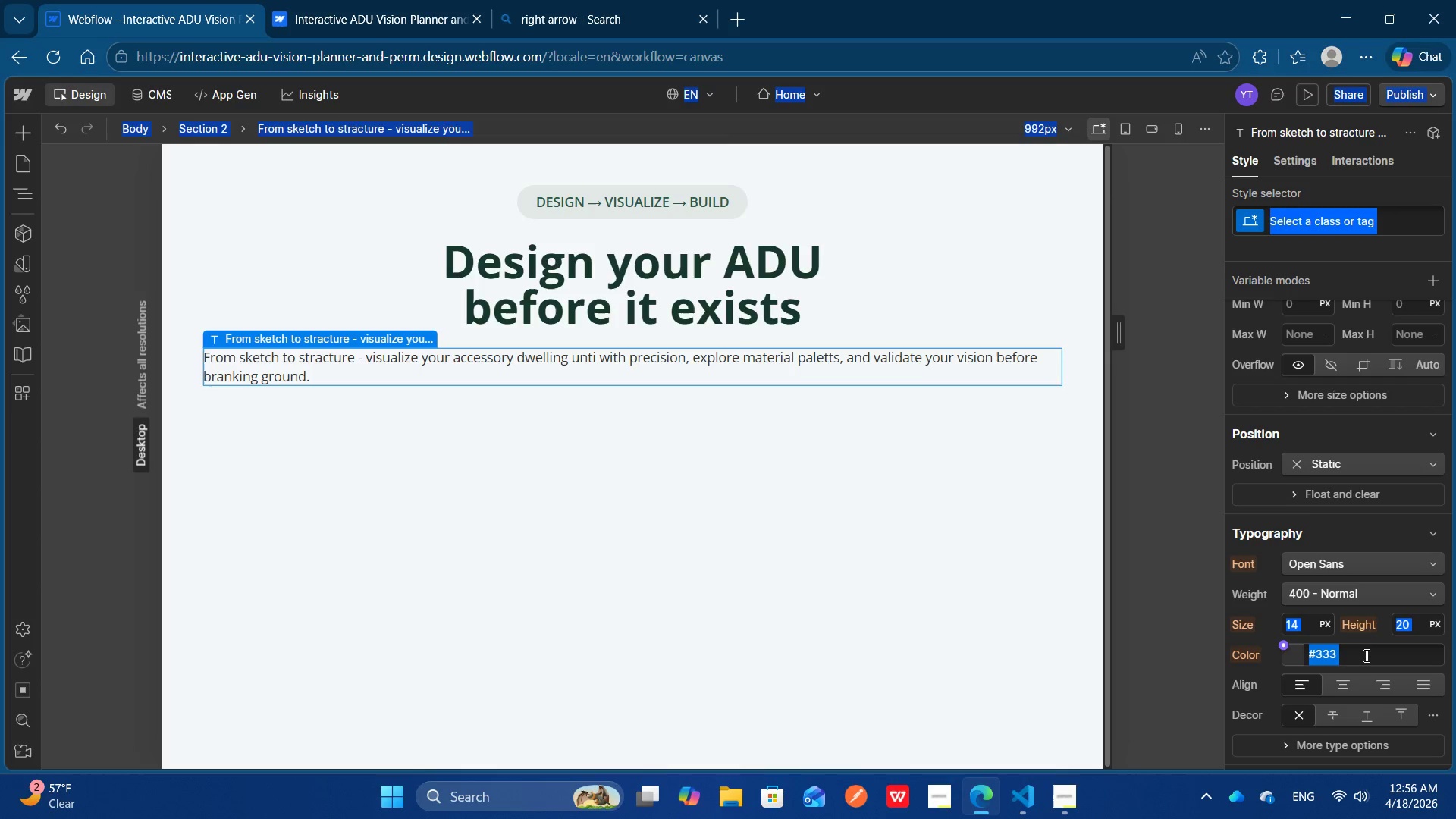 
key(Control+A)
 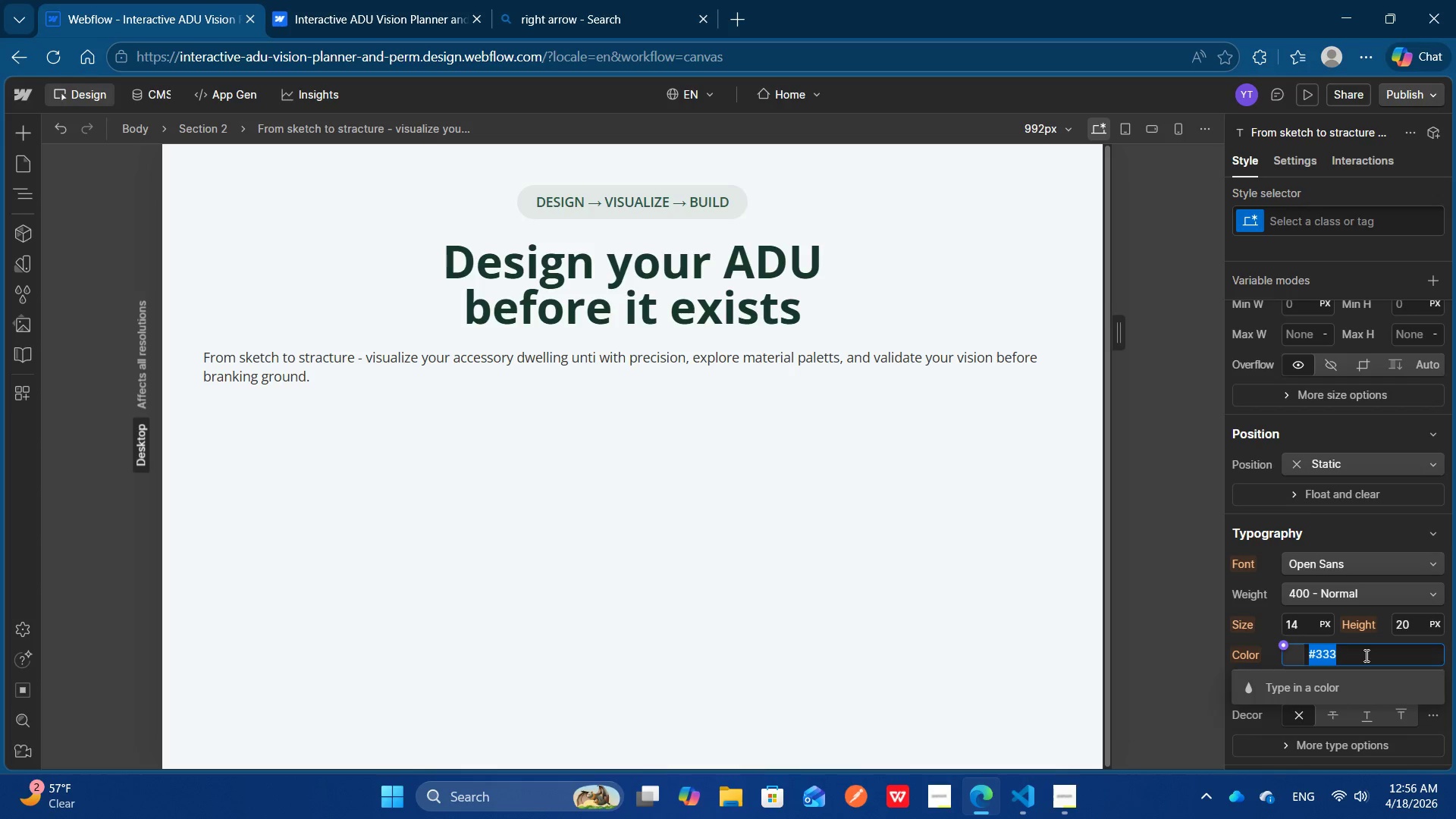 
left_click([1365, 655])
 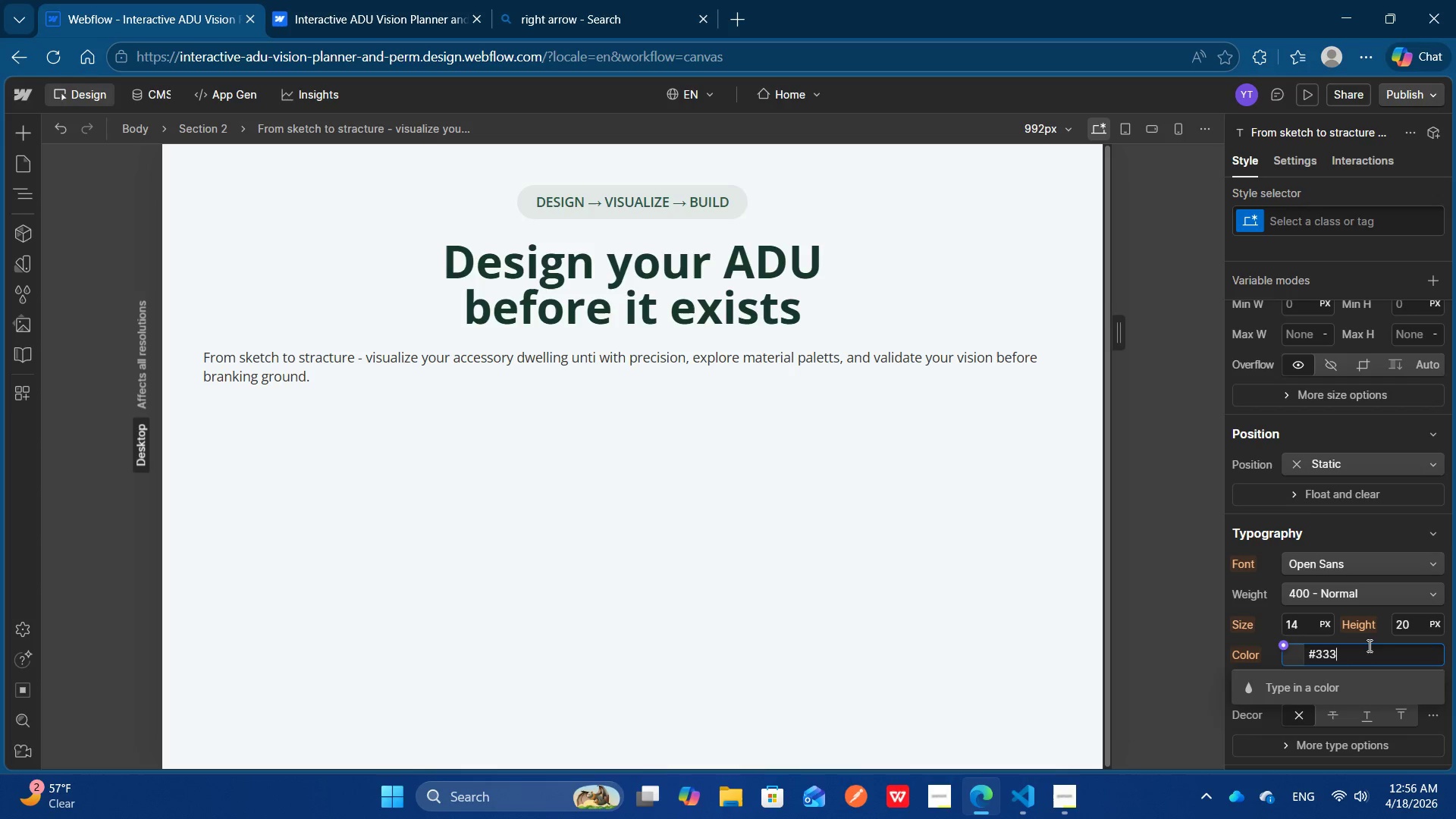 
left_click([1368, 645])
 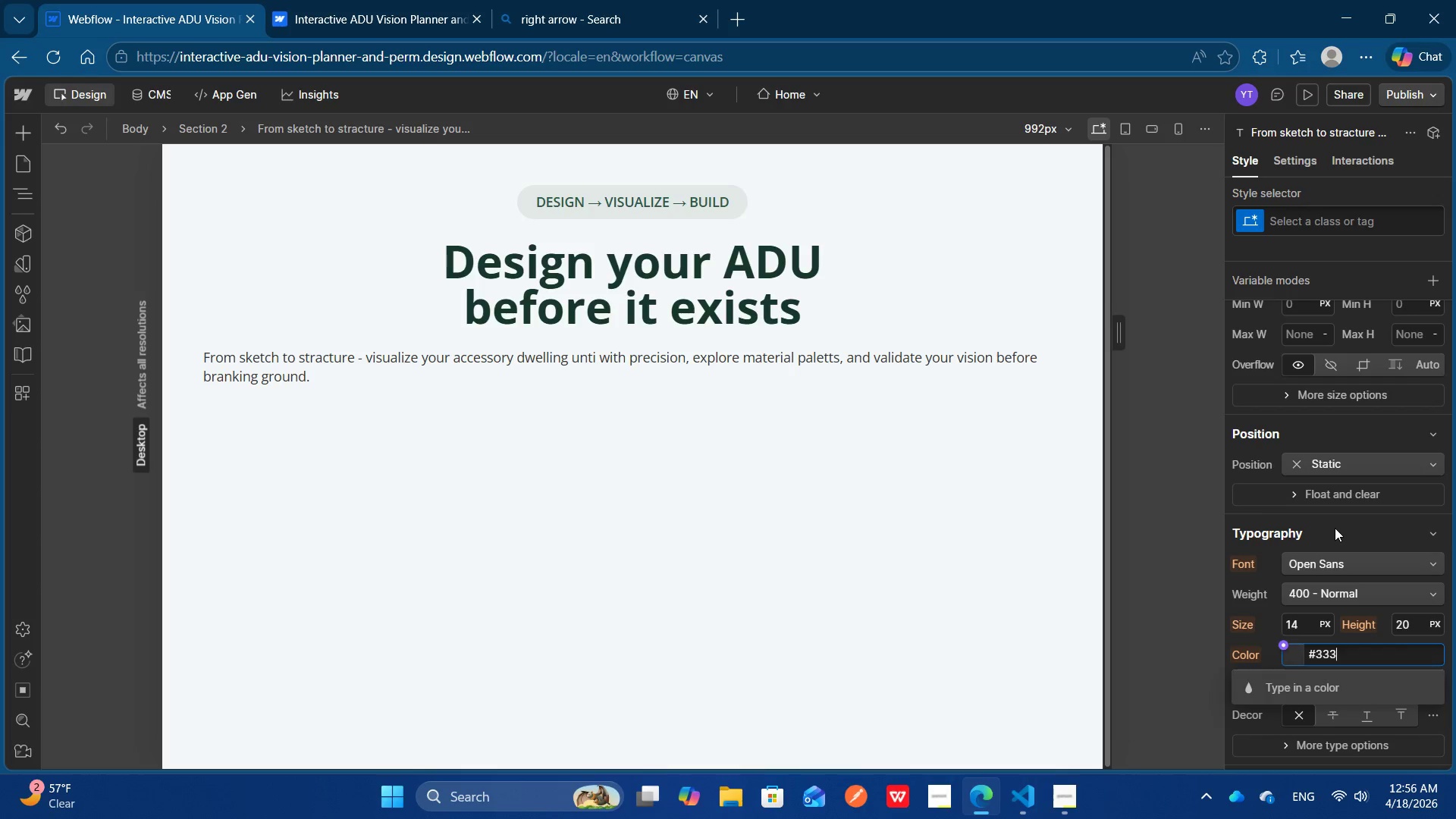 
left_click([1335, 528])
 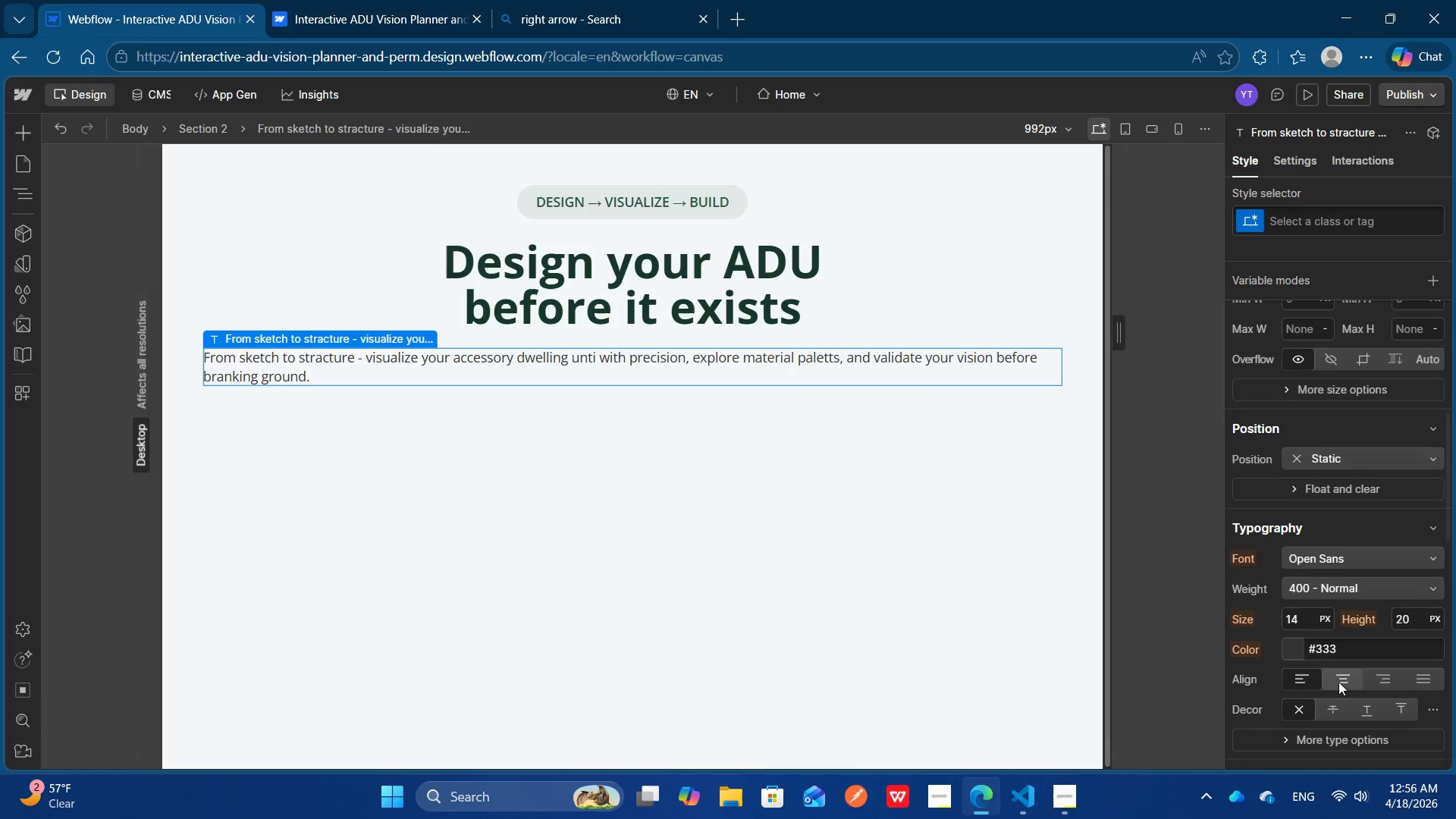 
scroll: coordinate [1340, 683], scroll_direction: none, amount: 0.0
 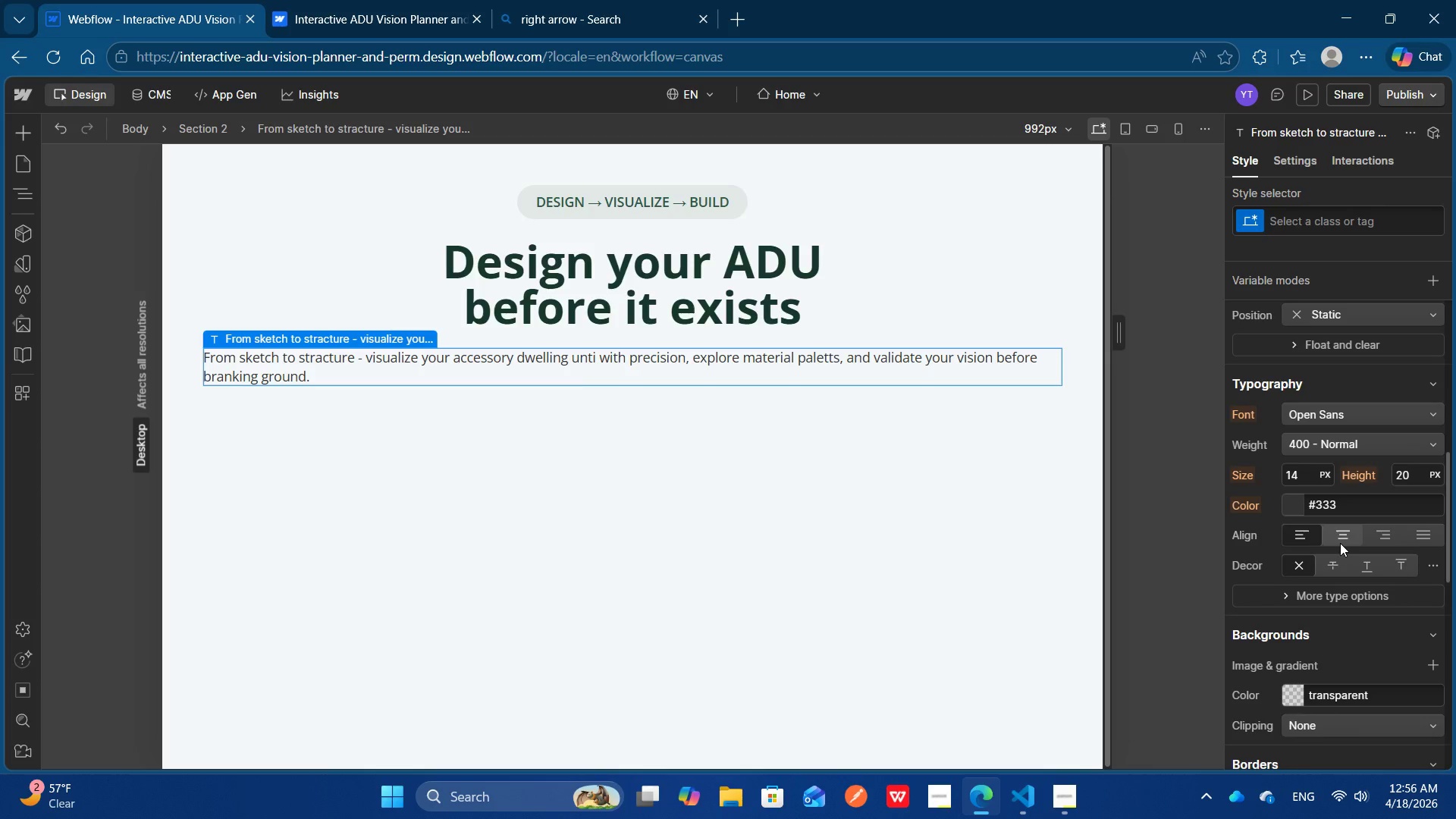 
left_click([1340, 543])
 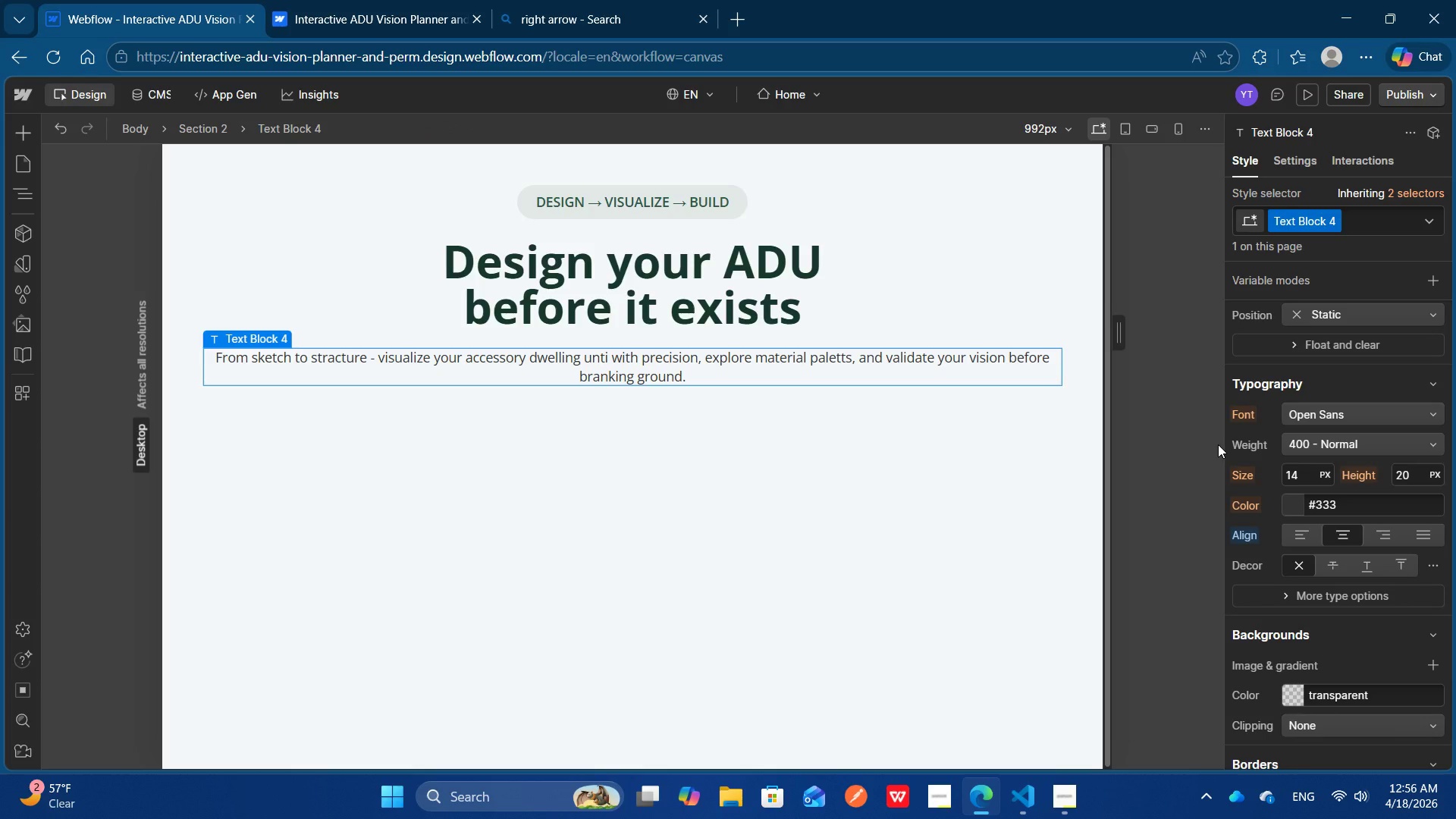 
scroll: coordinate [1325, 410], scroll_direction: up, amount: 2.0
 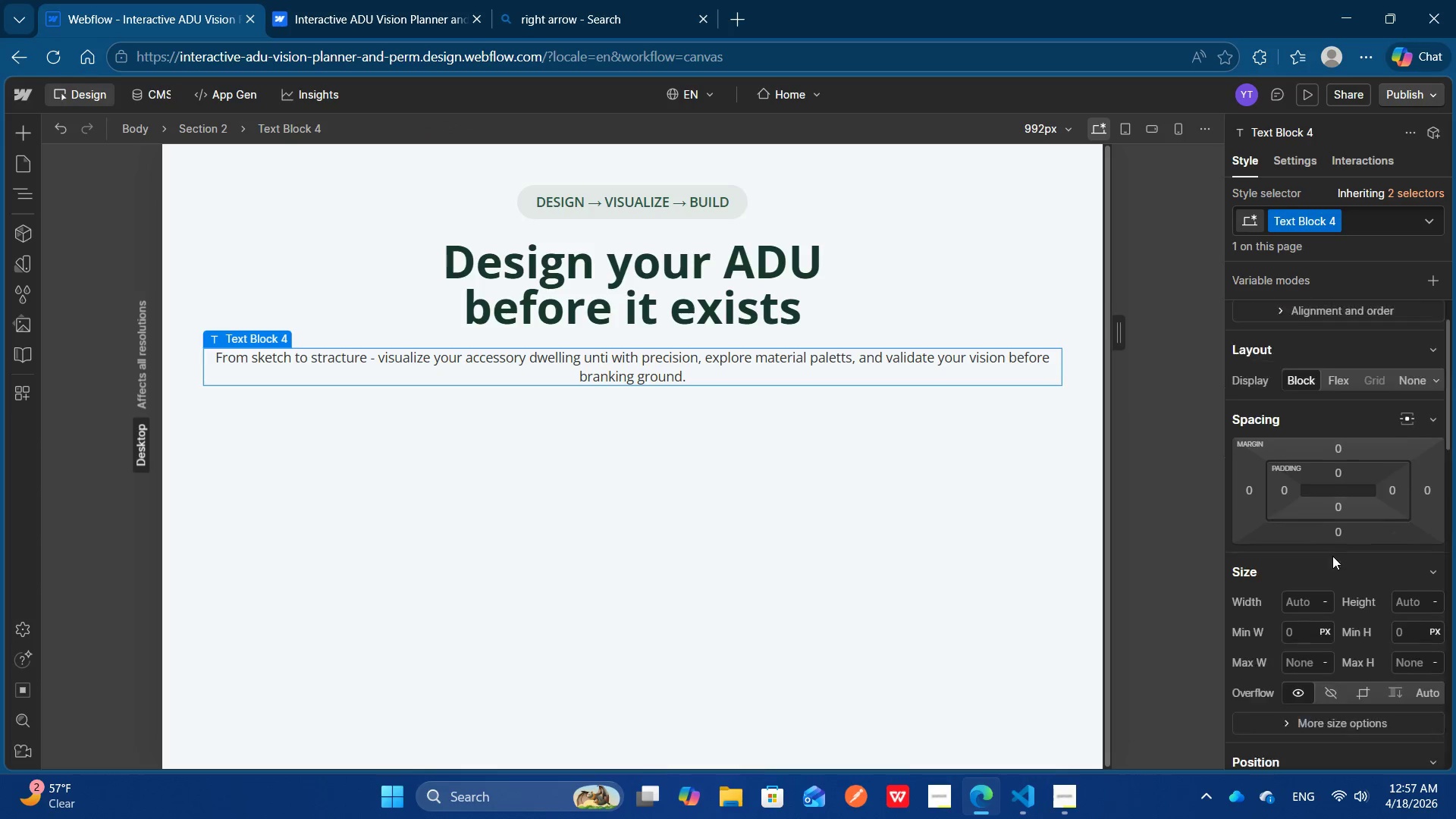 
scroll: coordinate [1298, 566], scroll_direction: none, amount: 0.0
 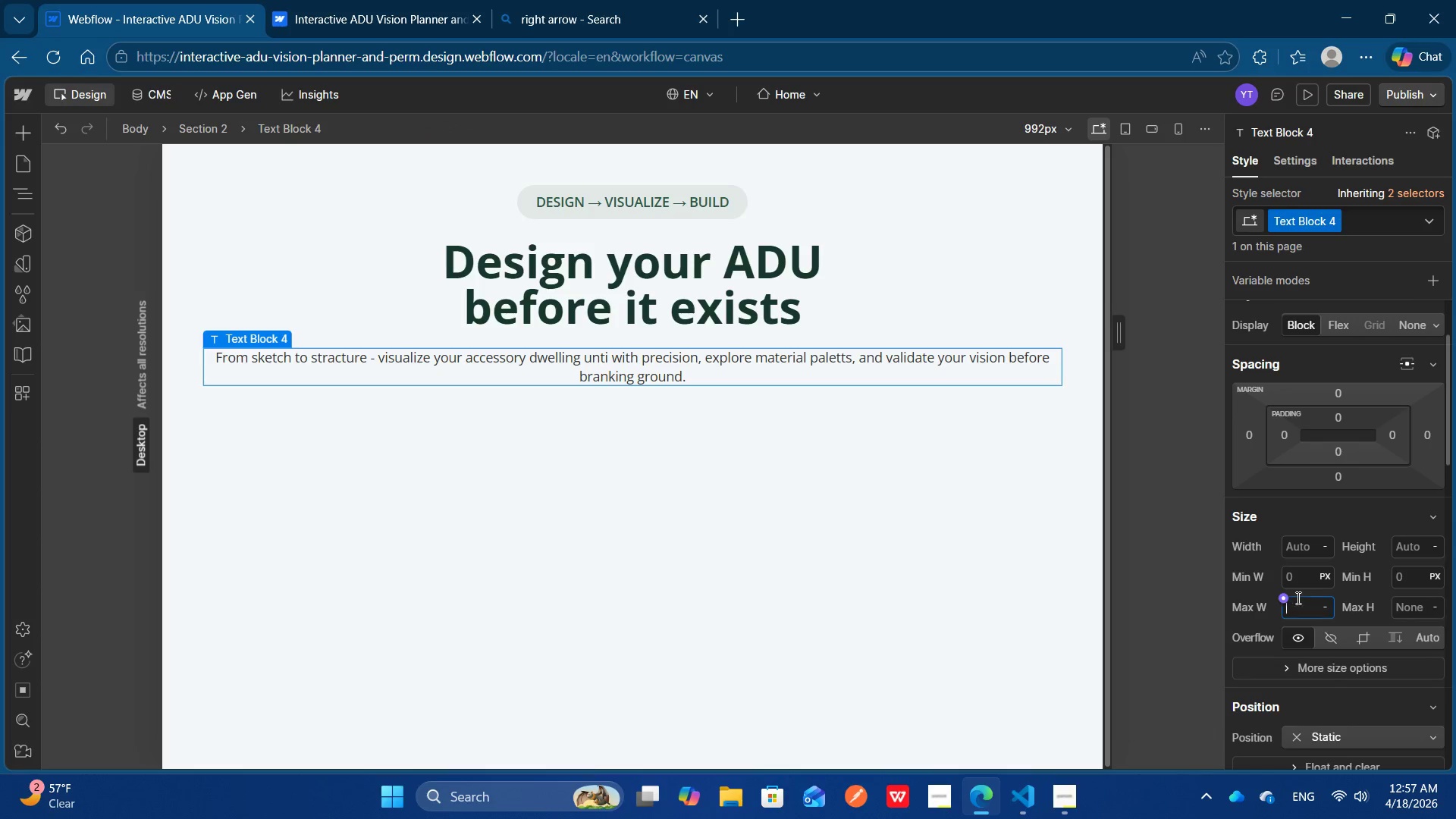 
left_click([1297, 598])
 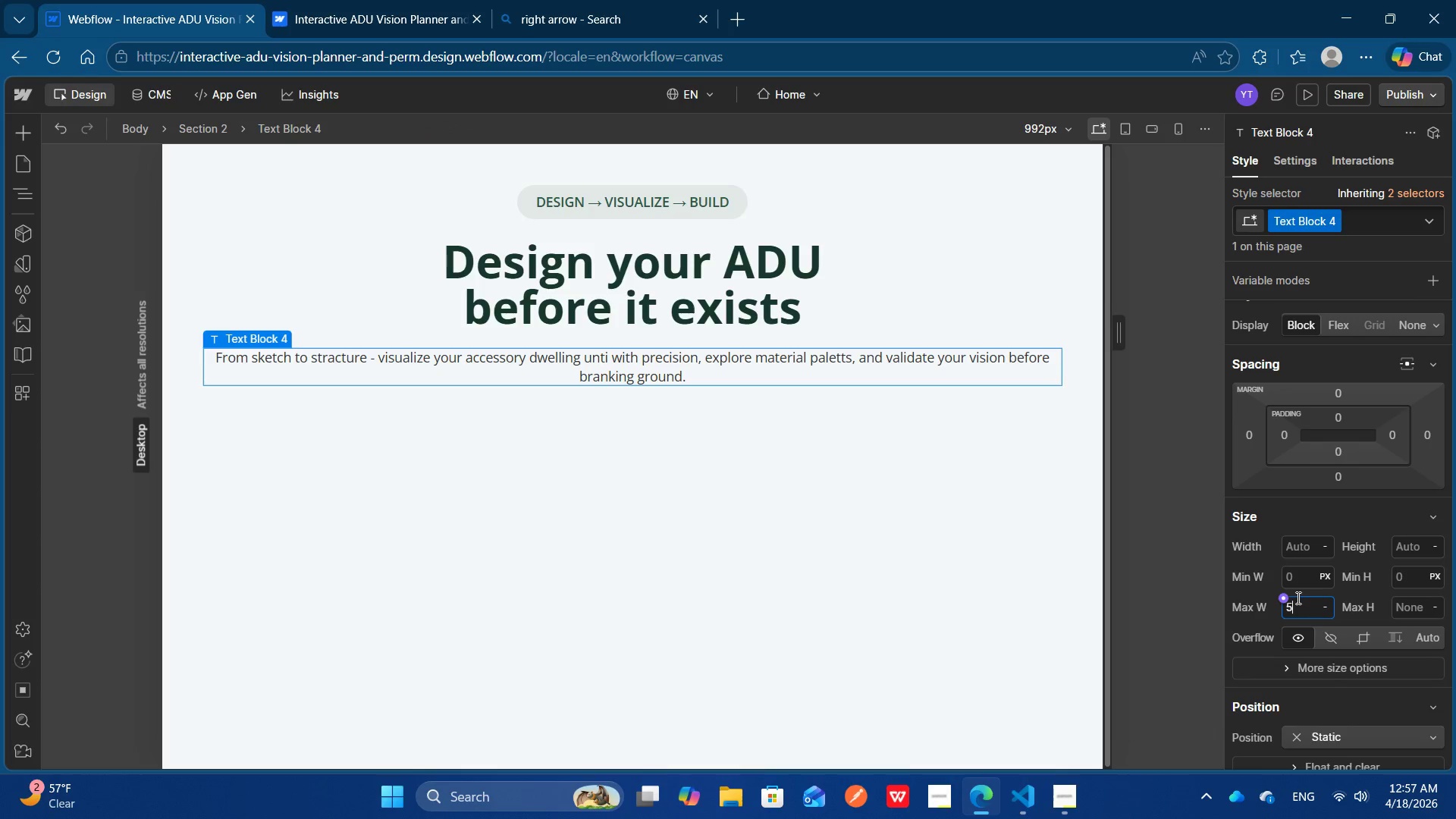 
type(500)
 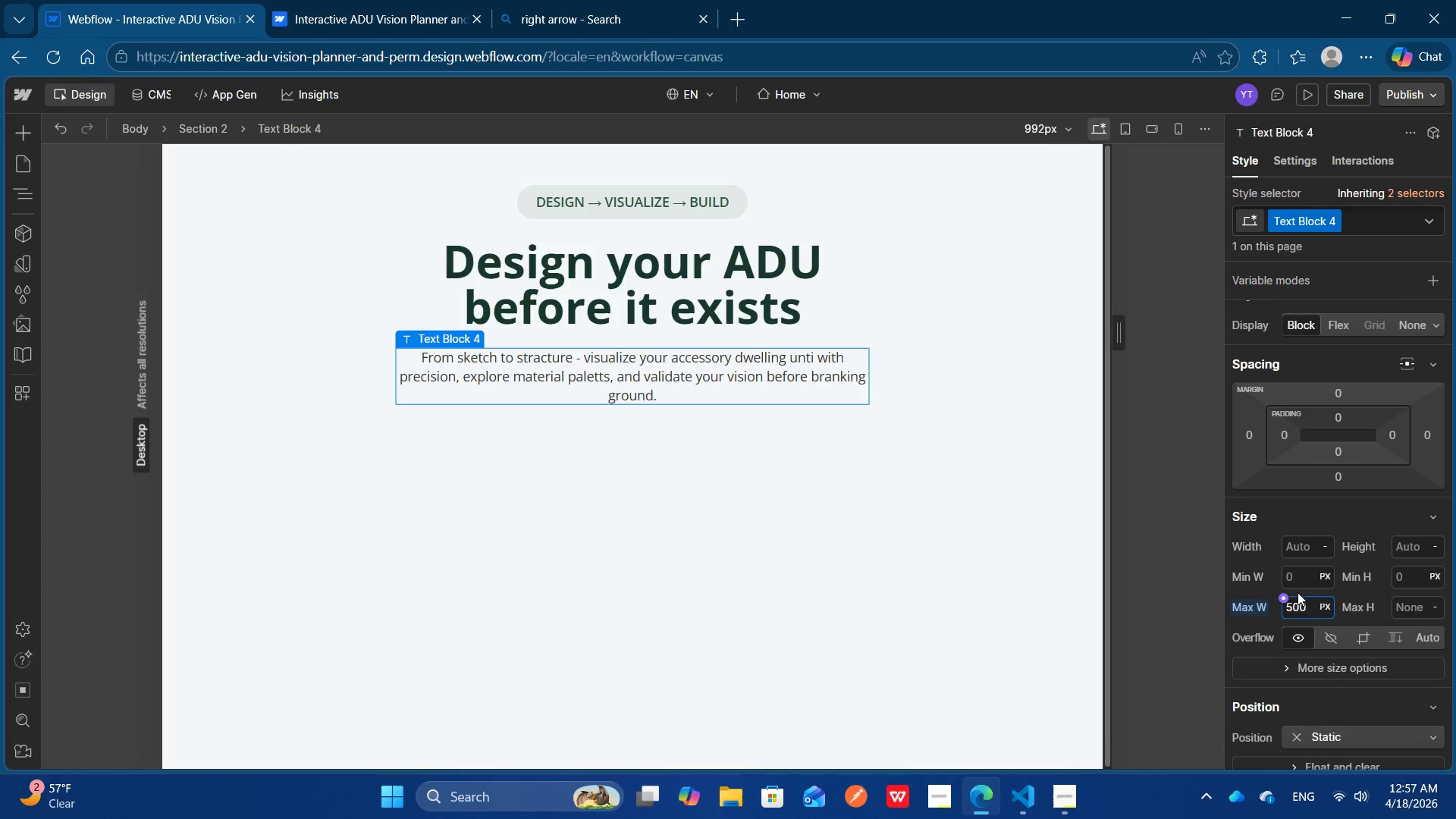 
key(Enter)
 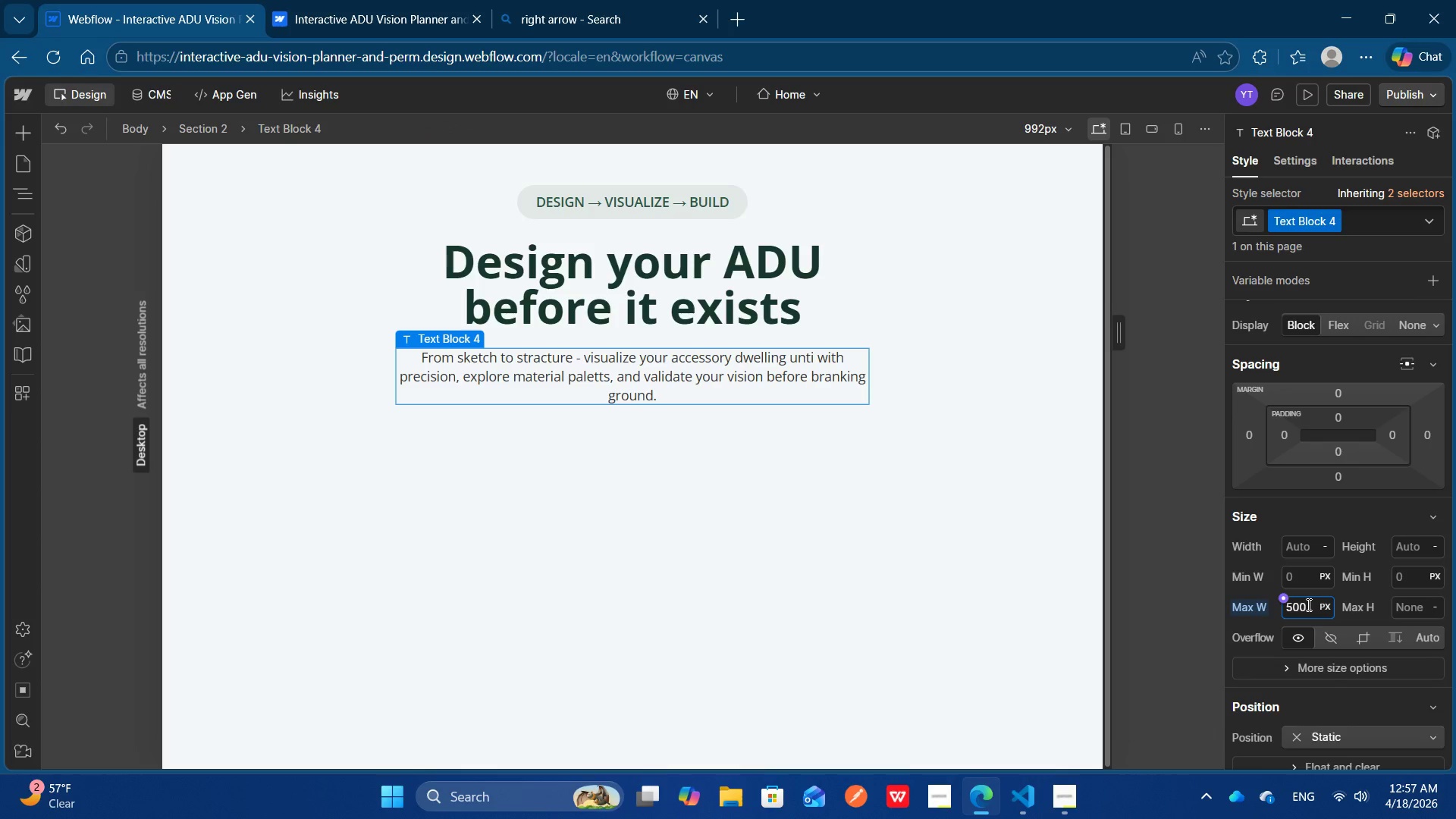 
hold_key(key=ControlLeft, duration=0.94)
 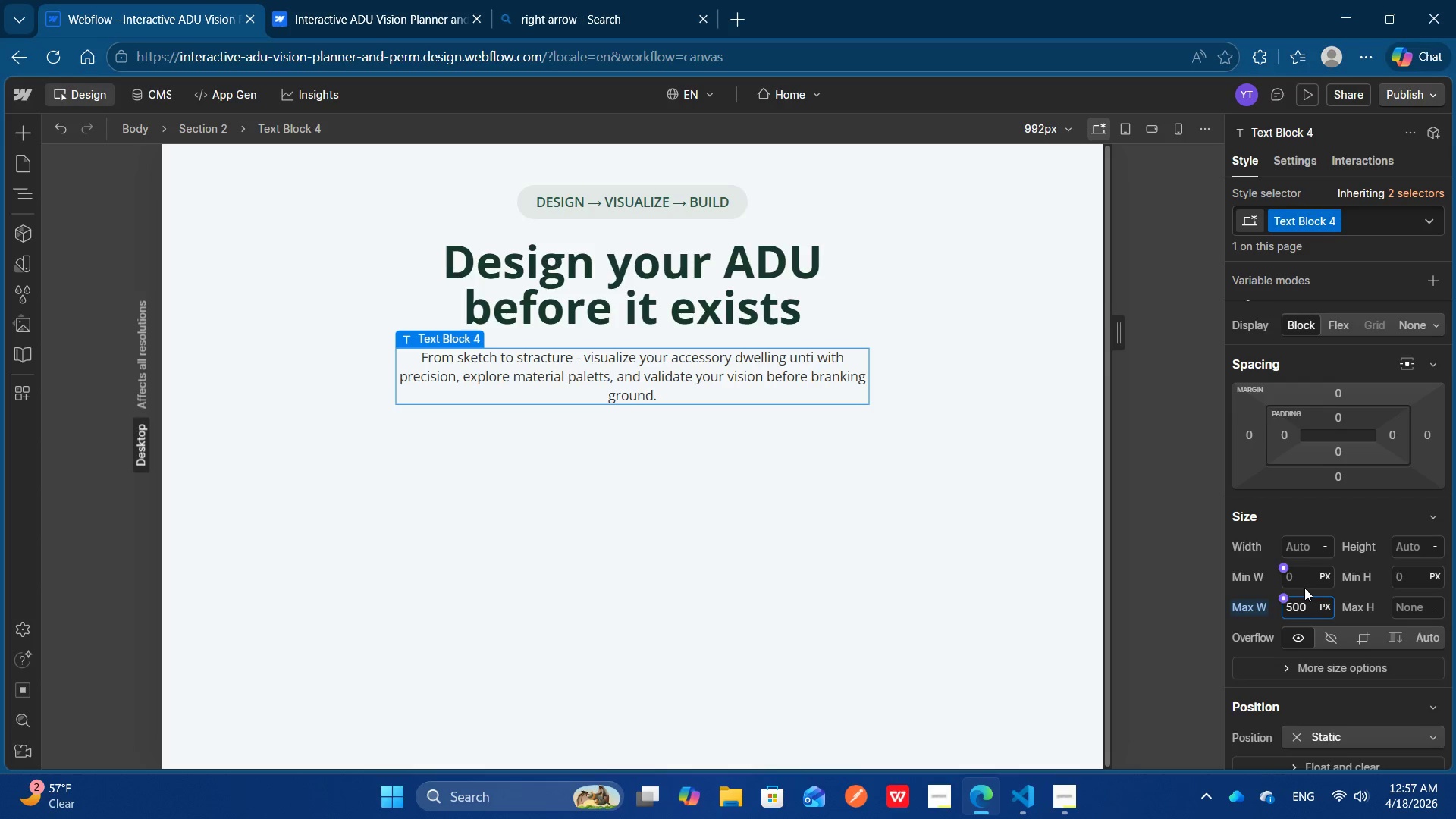 
scroll: coordinate [1304, 588], scroll_direction: down, amount: 1.0
 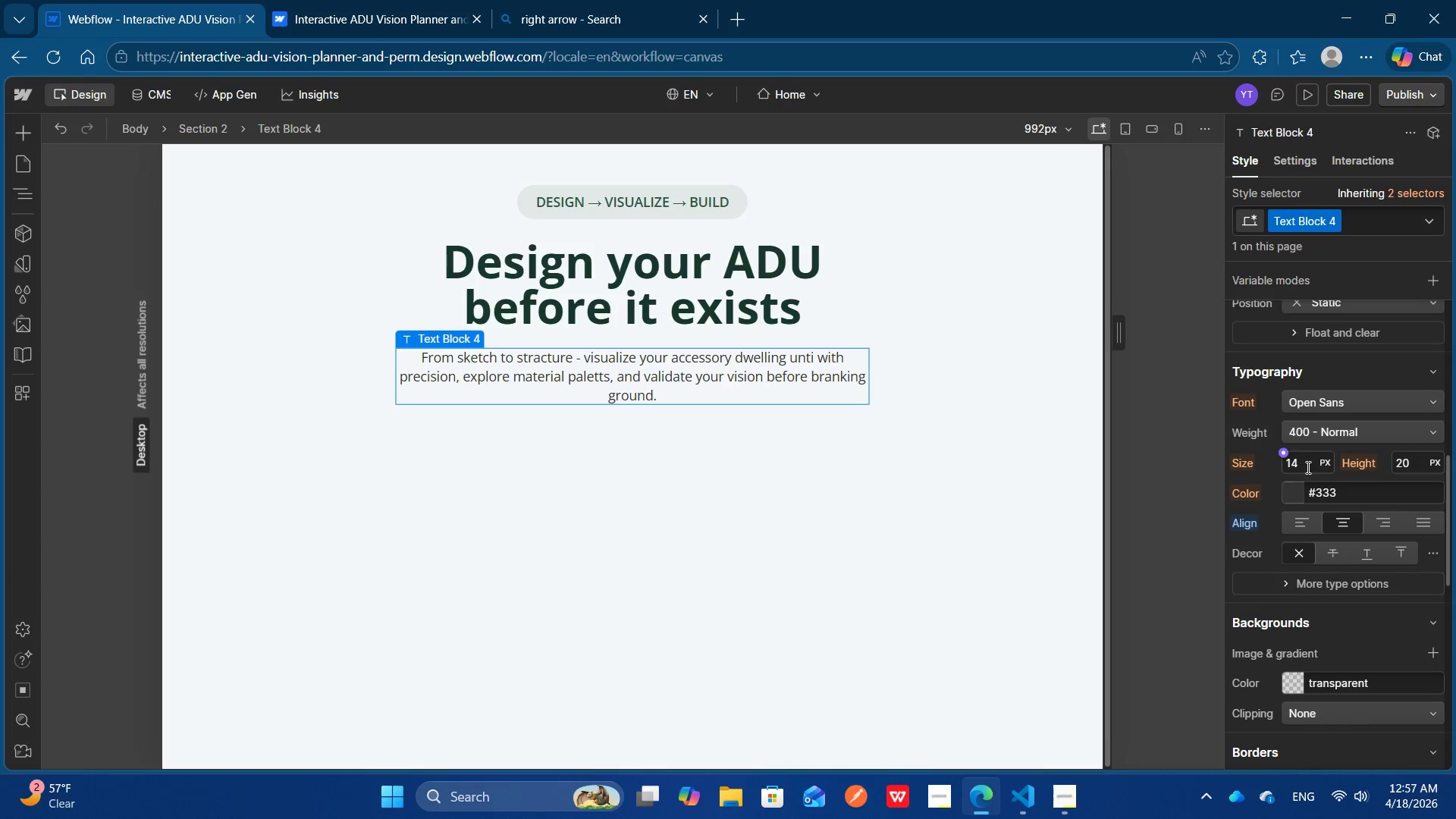 
left_click([1307, 467])
 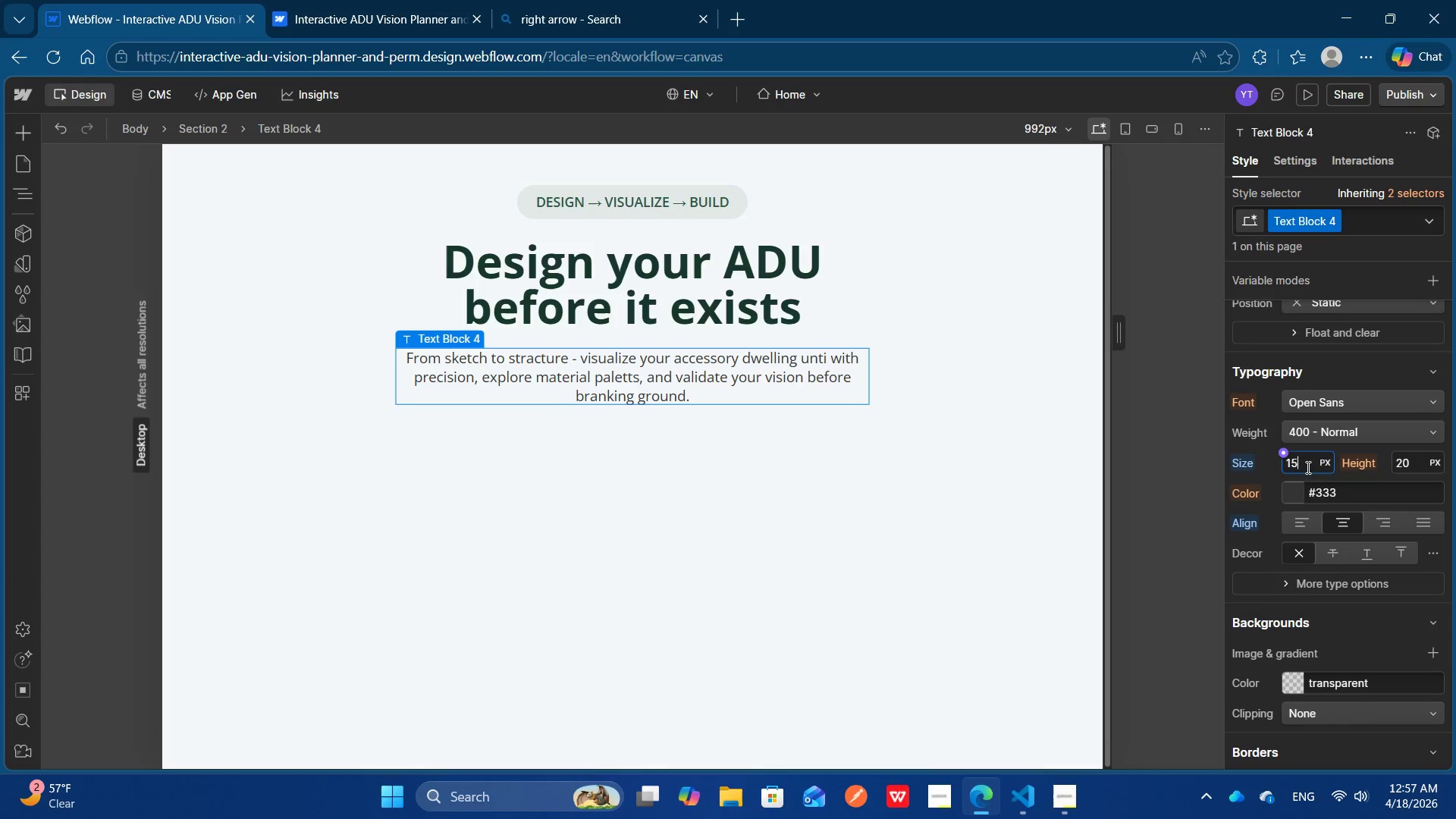 
key(ArrowUp)
 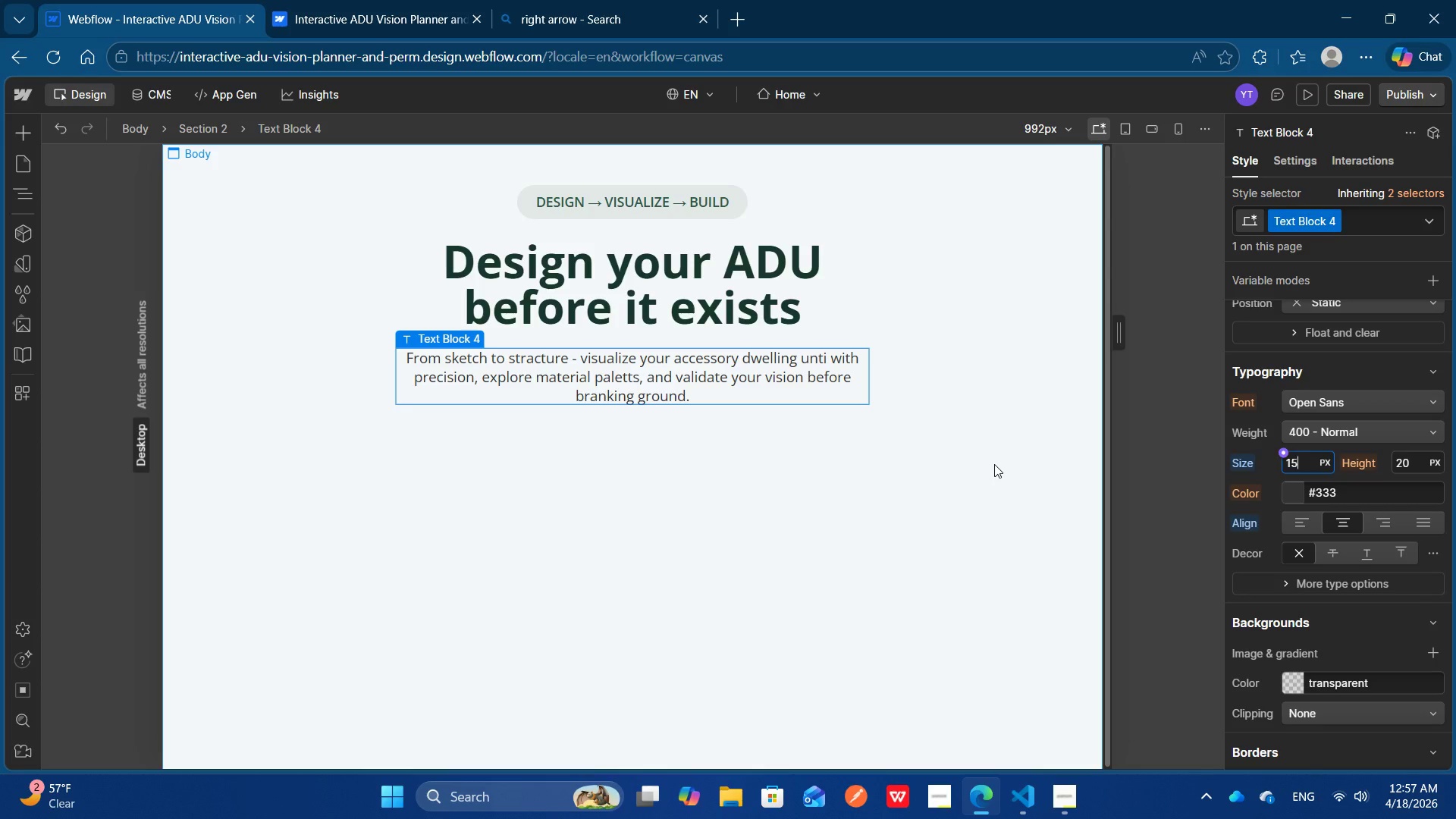 
wait(10.98)
 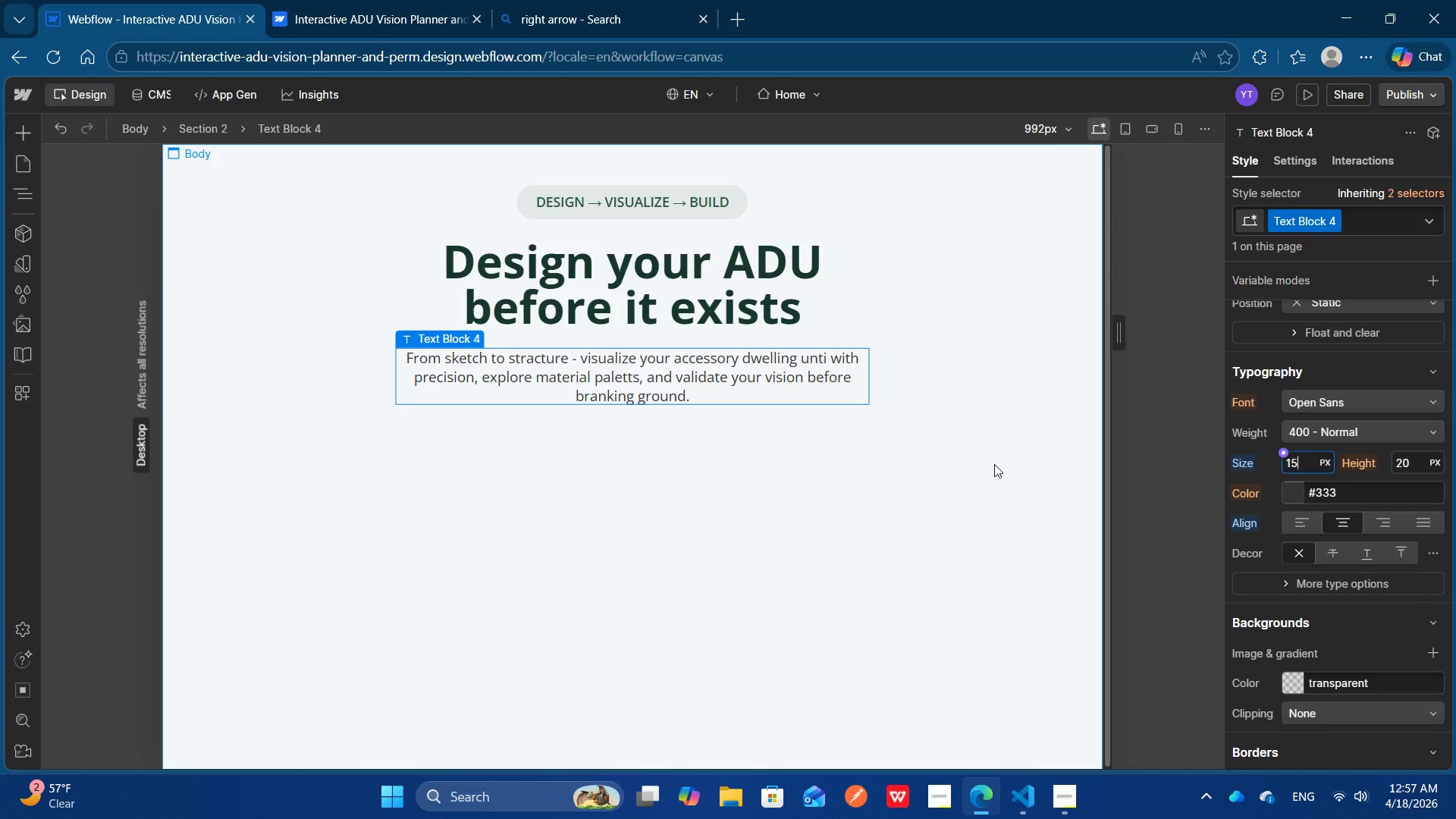 
left_click([705, 280])
 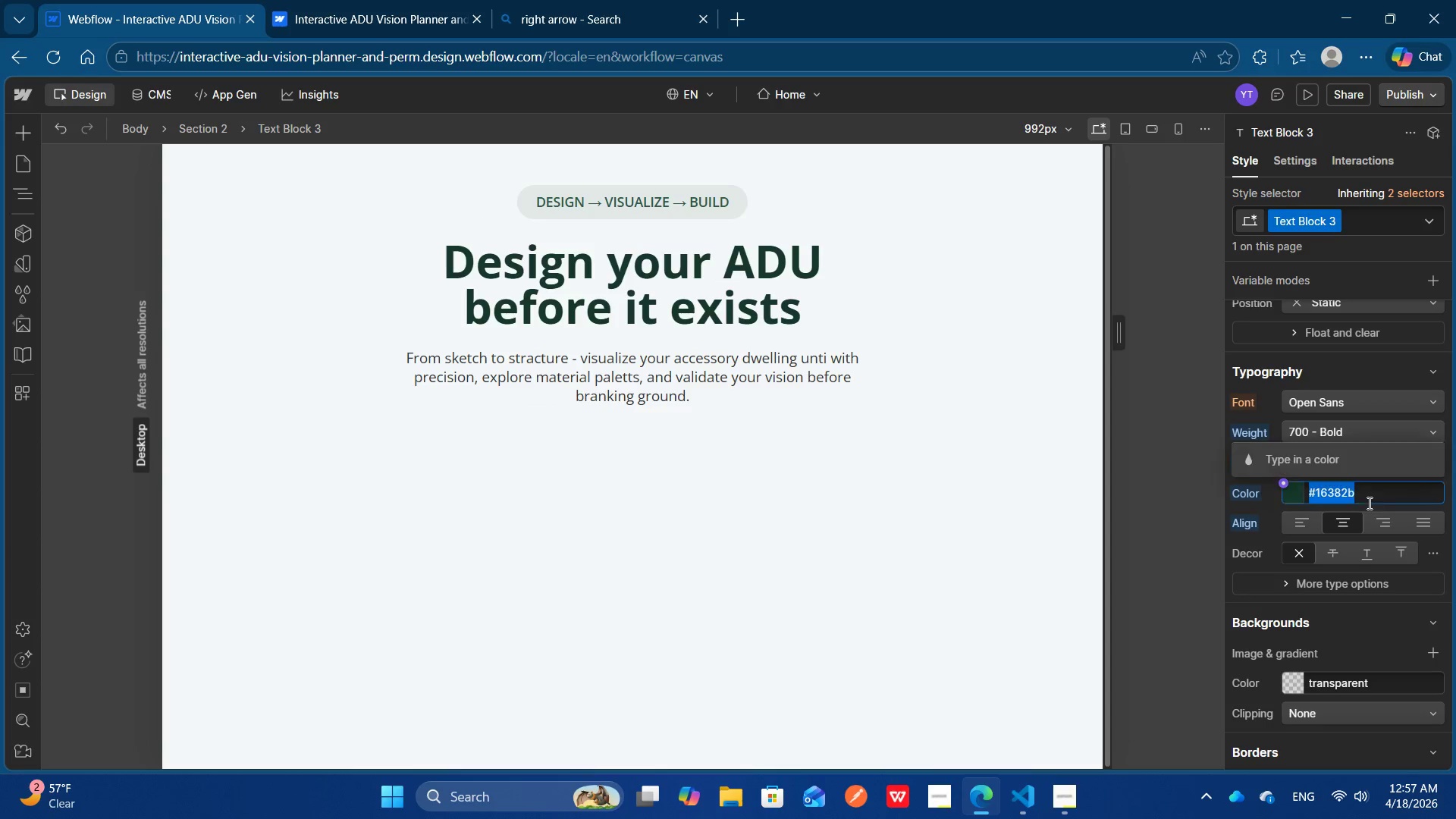 
left_click([1368, 503])
 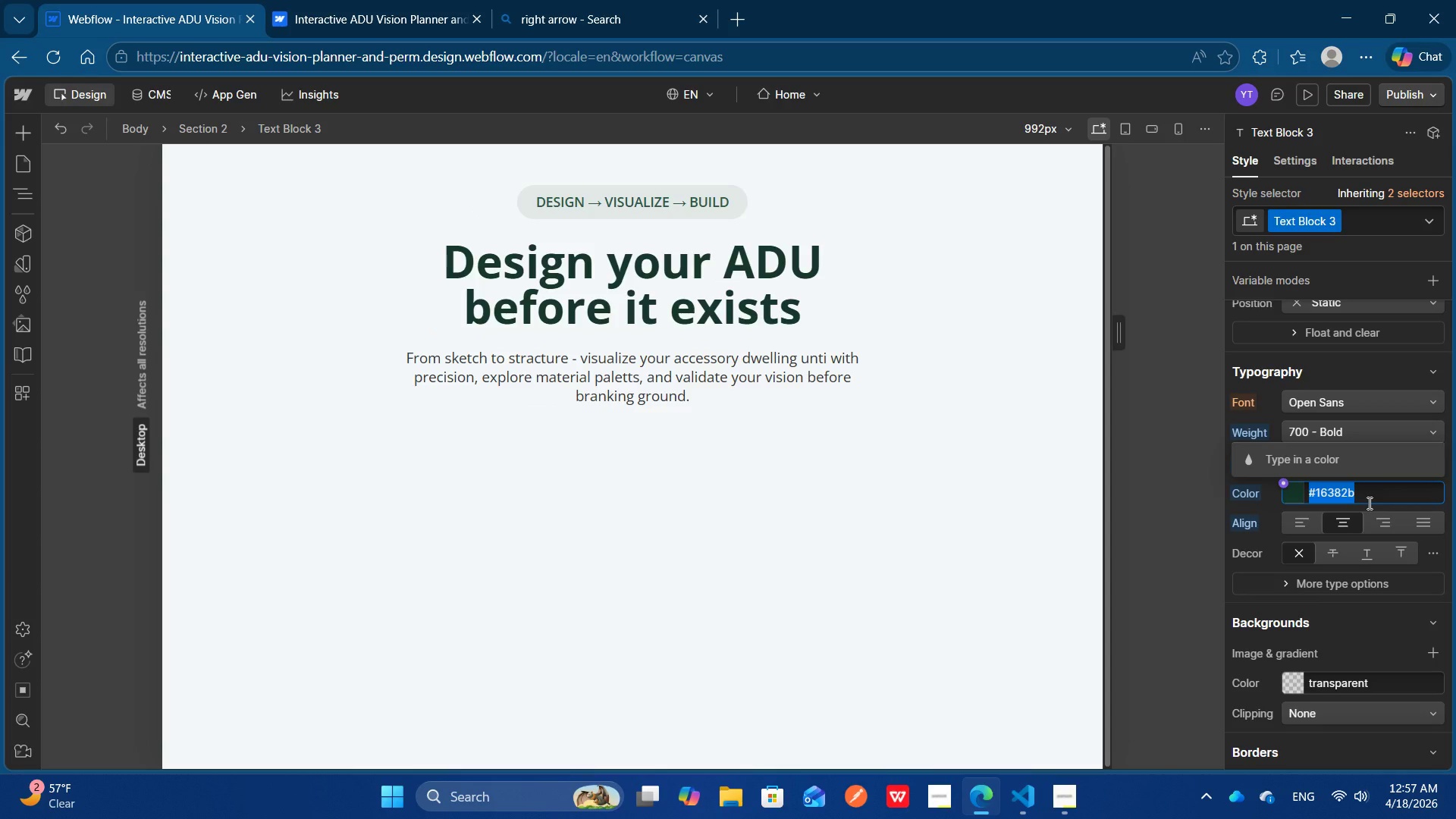 
key(Control+C)
 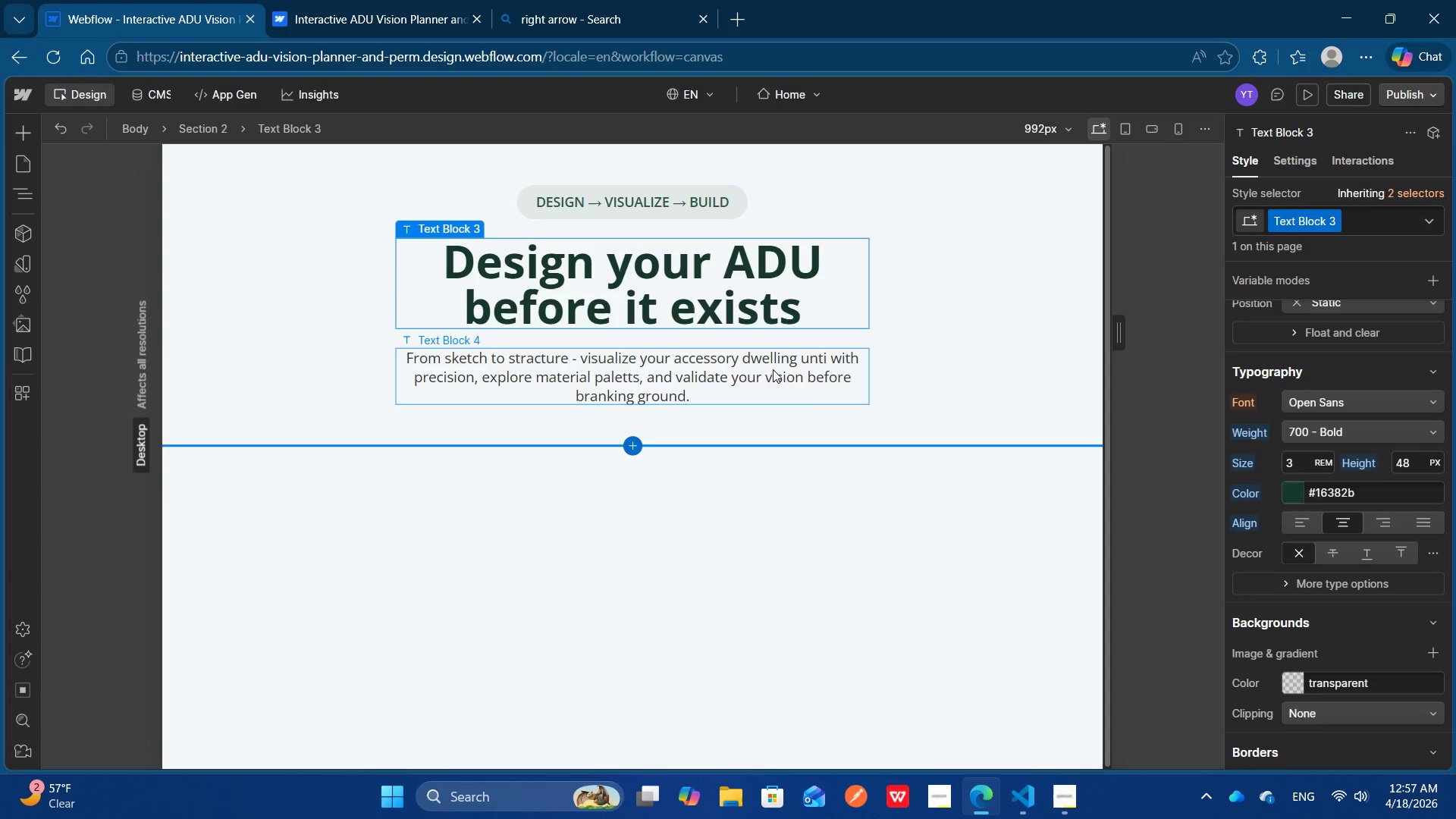 
left_click([773, 369])
 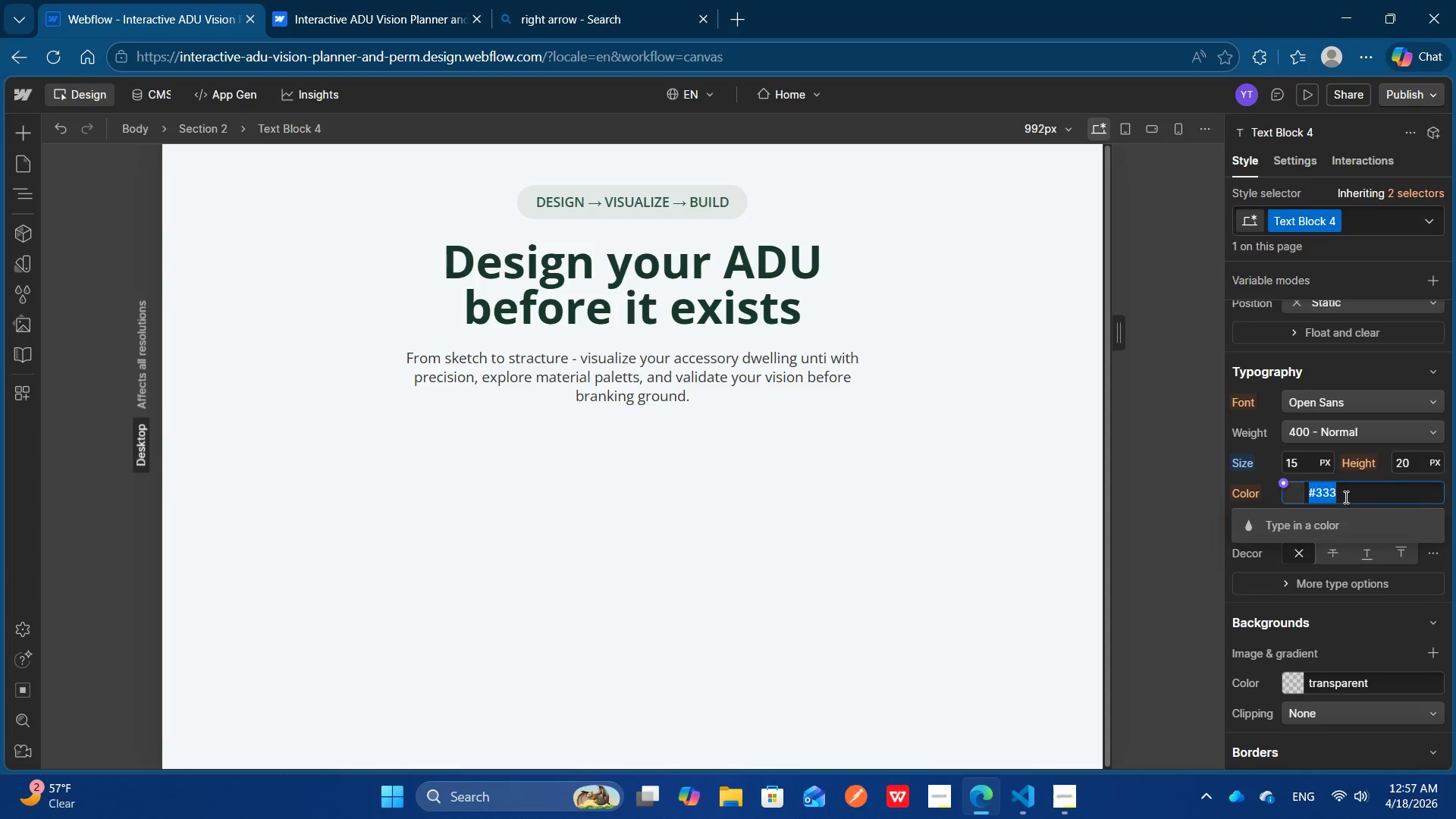 
left_click([1345, 497])
 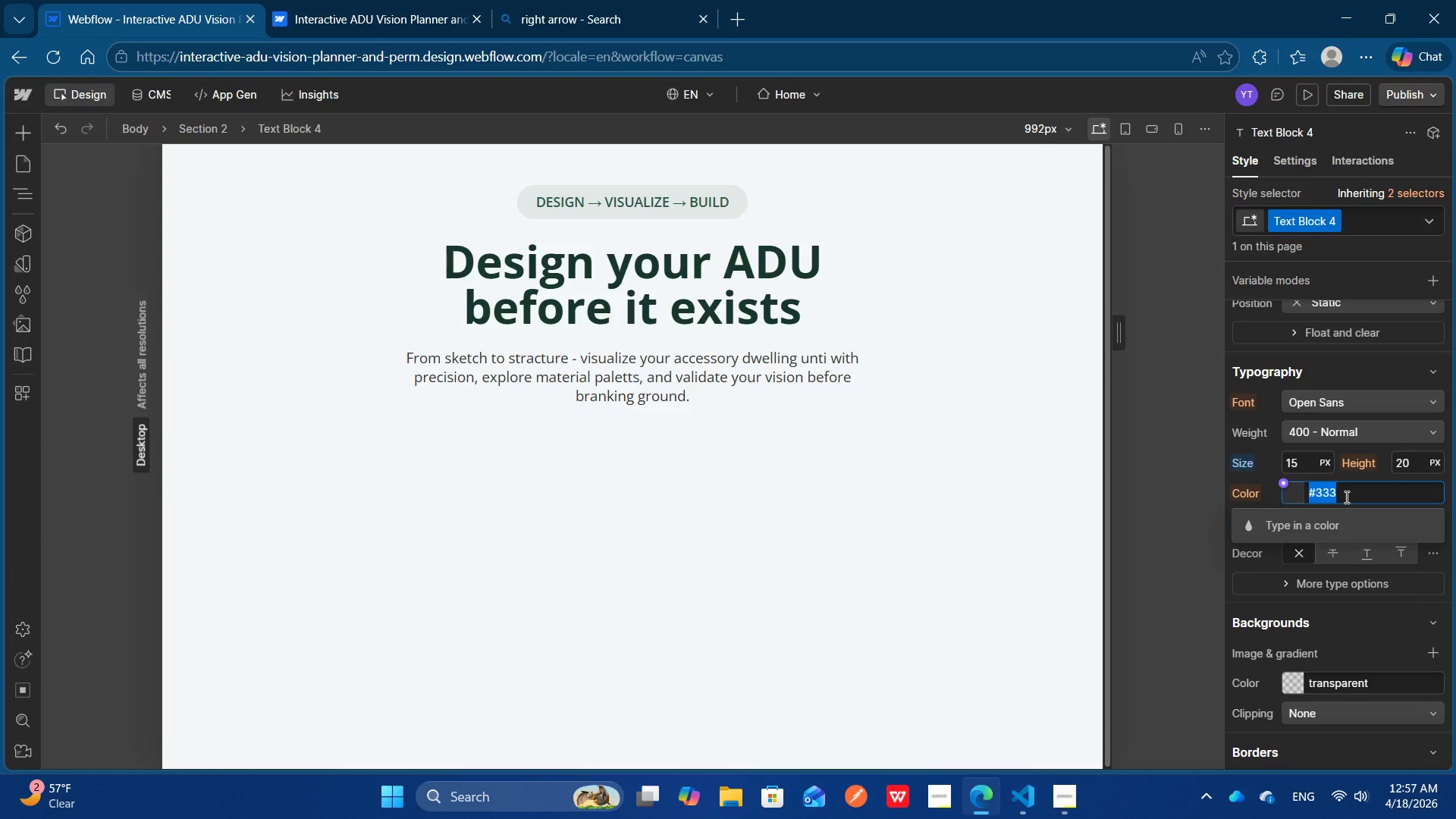 
key(Control+A)
 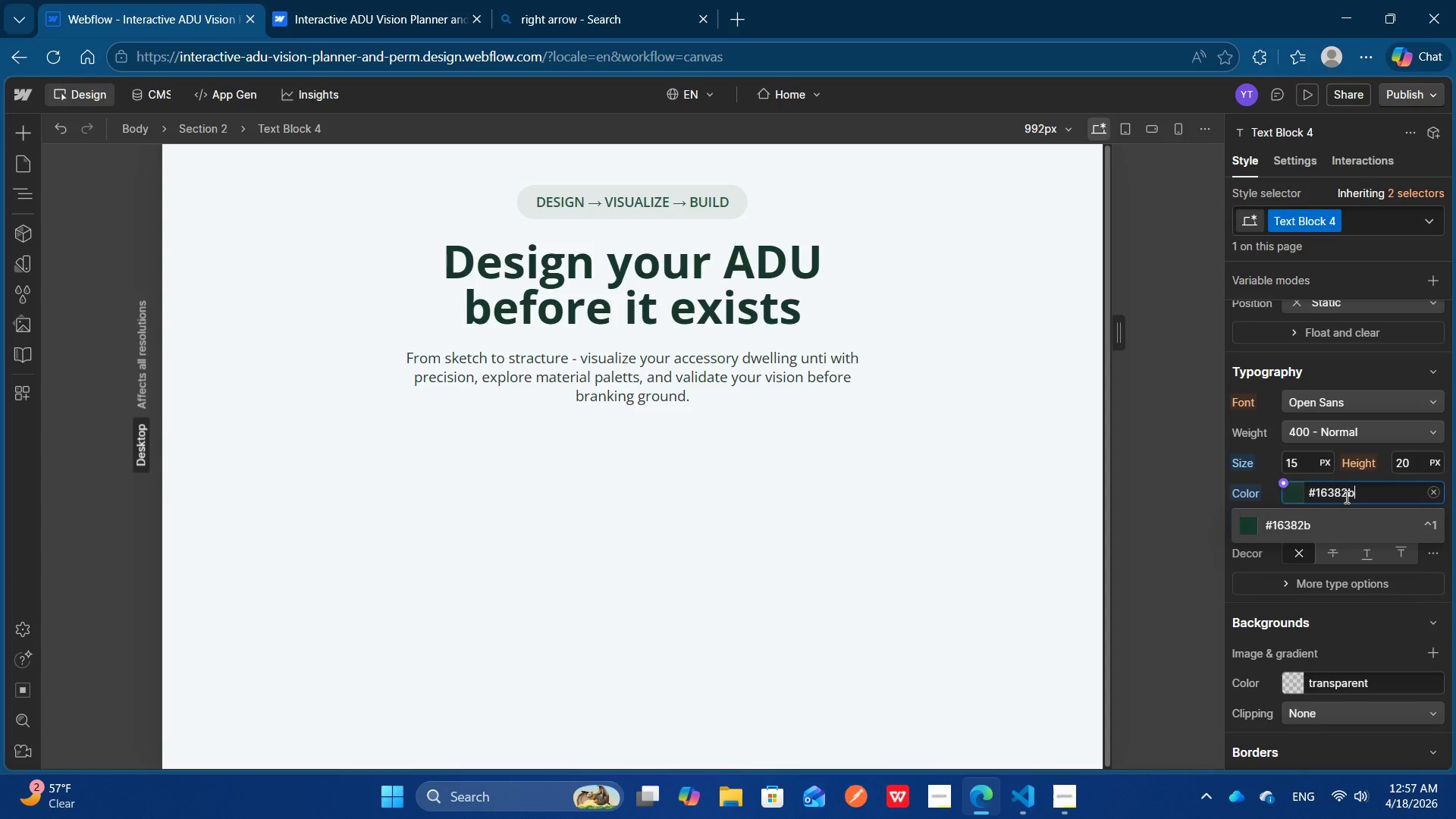 
key(Control+V)
 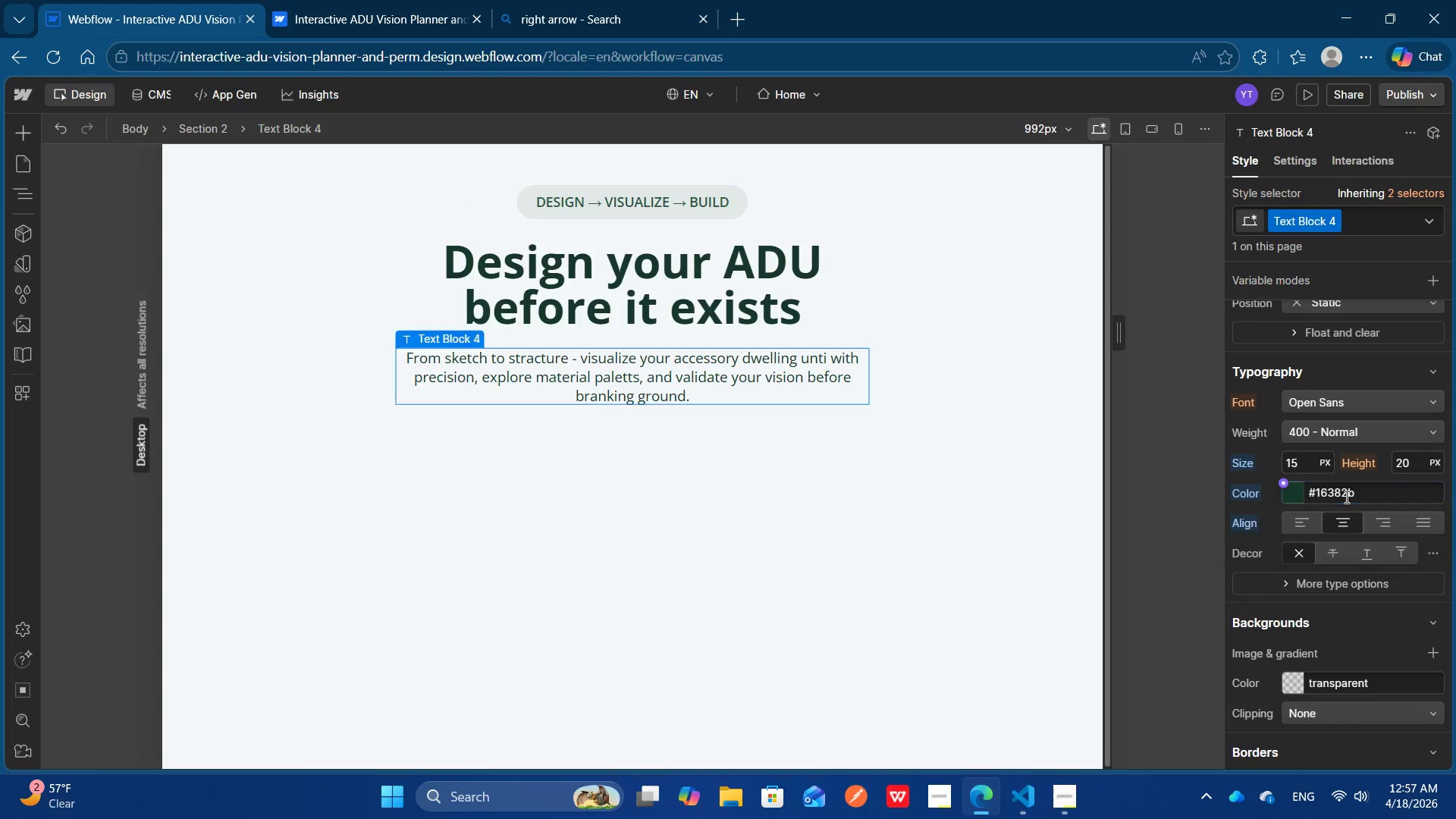 
key(Enter)
 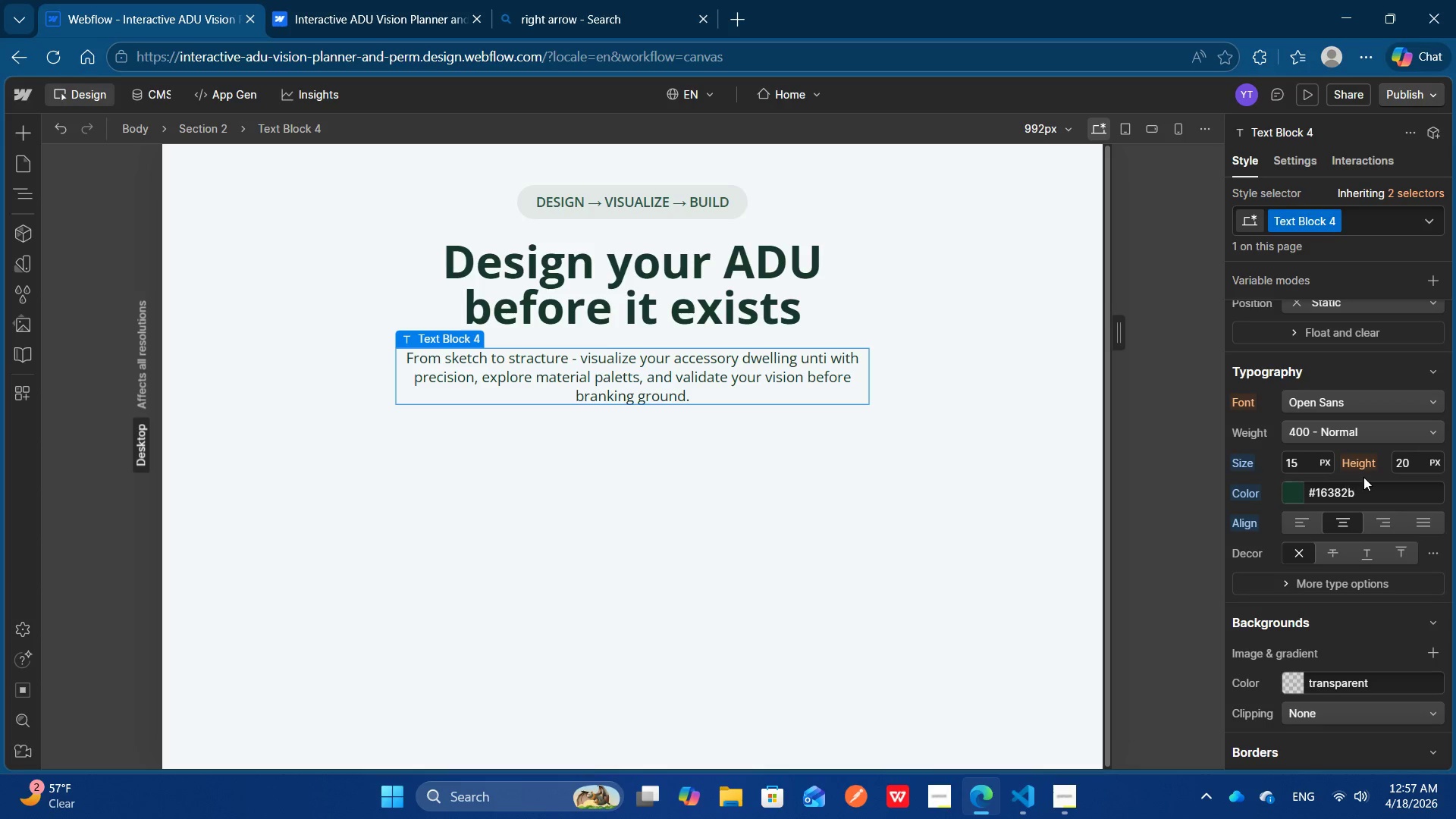 
wait(5.05)
 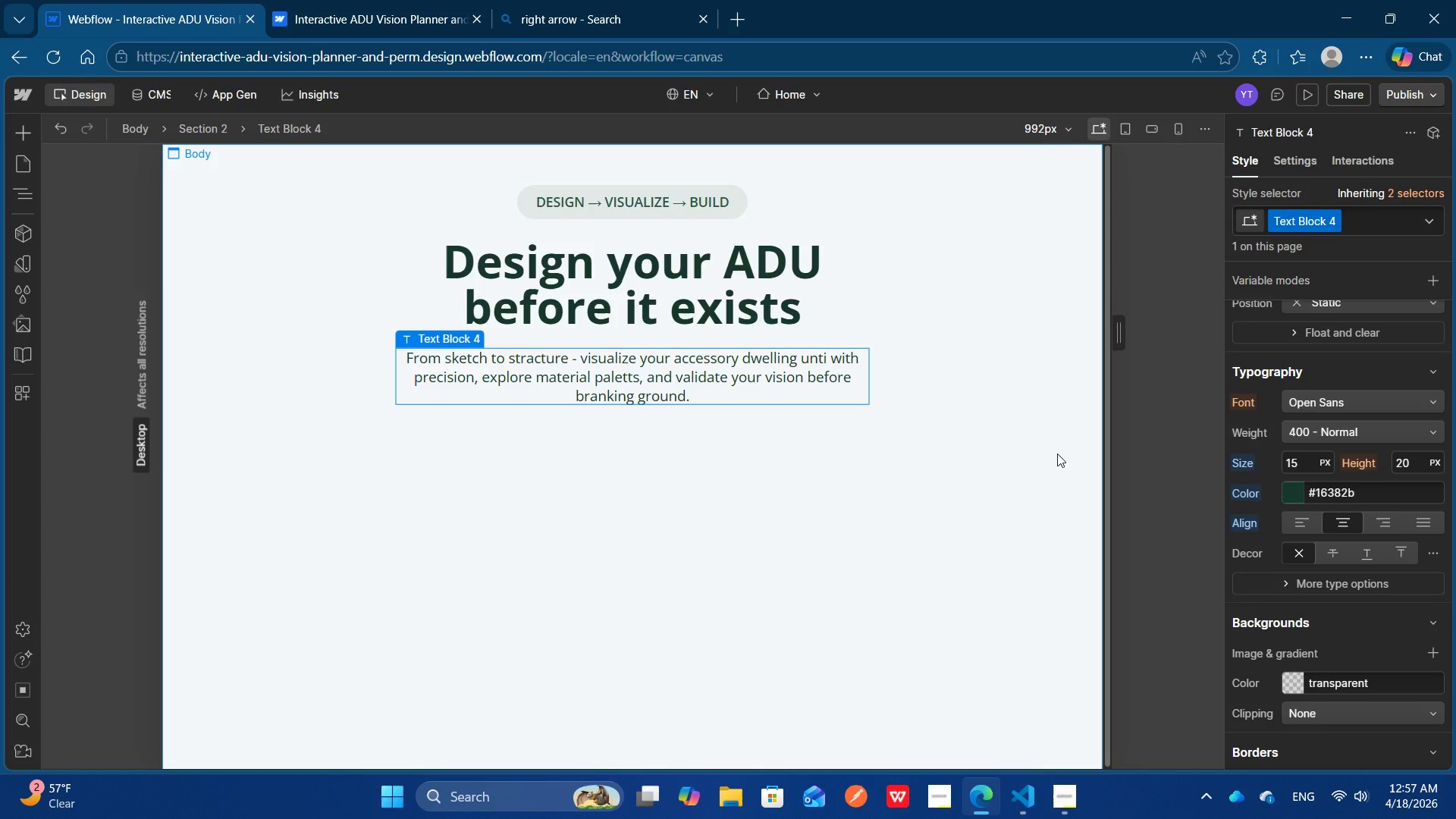 
left_click([1371, 490])
 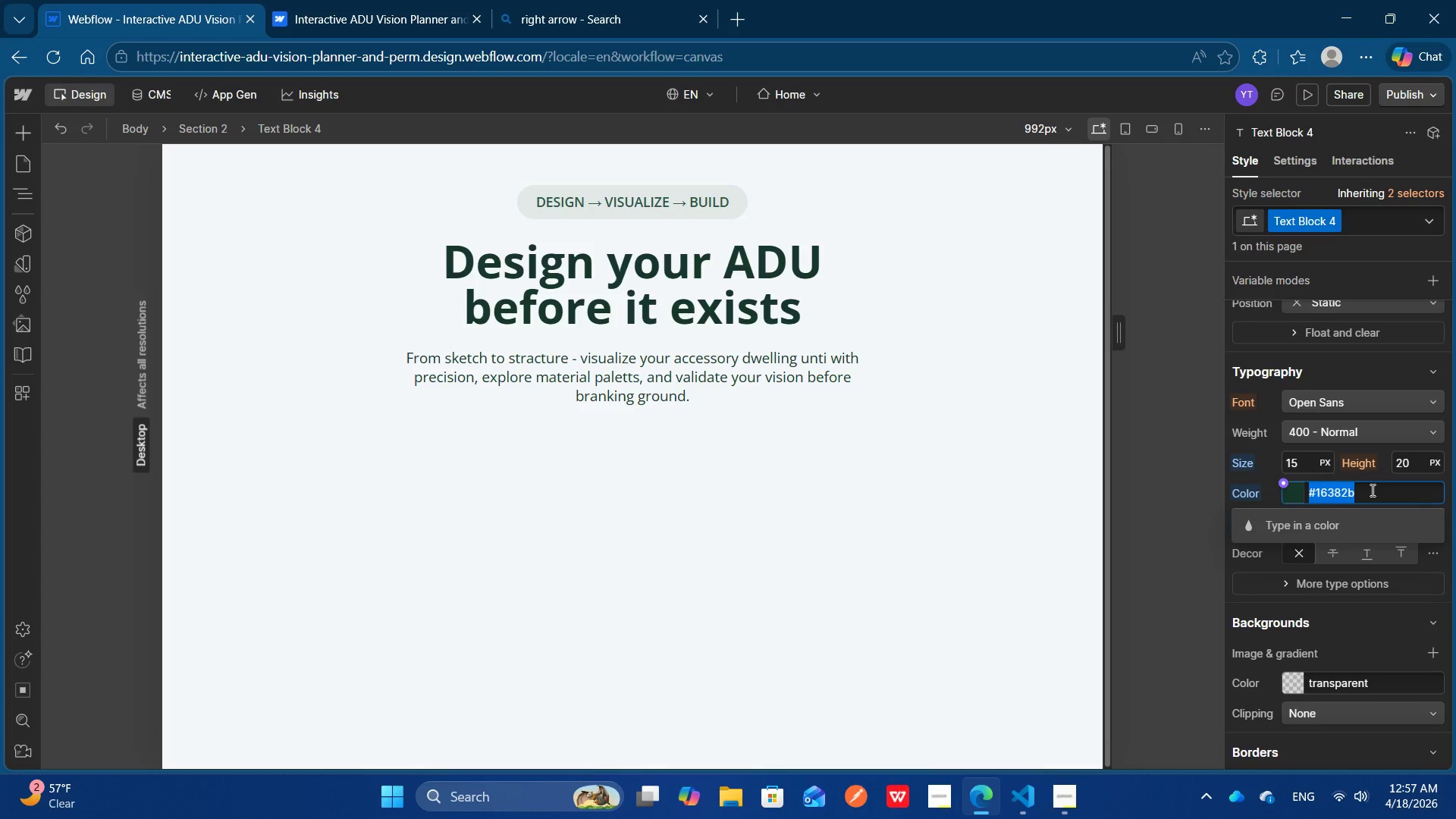 
wait(7.66)
 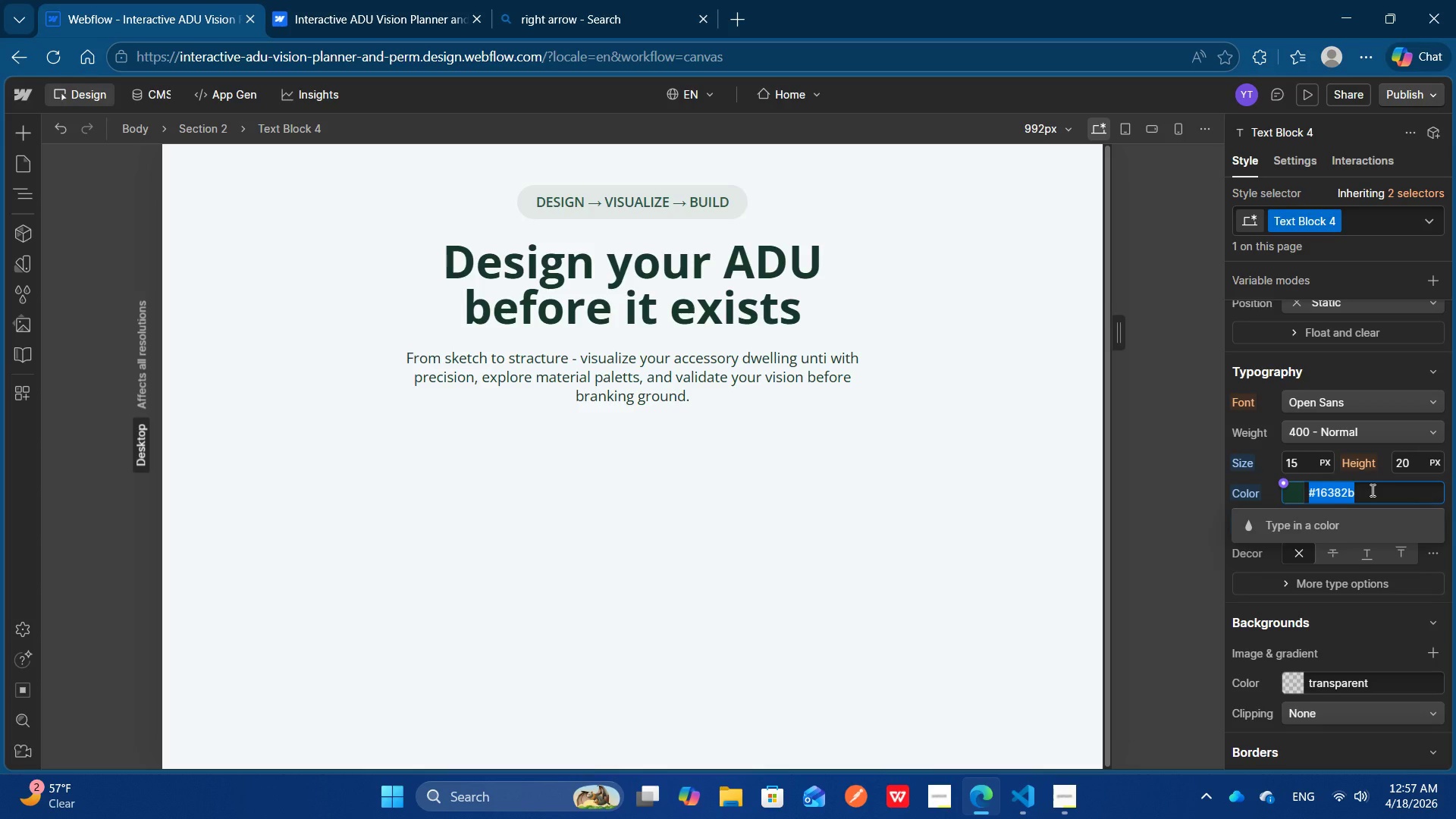 
left_click([1436, 503])
 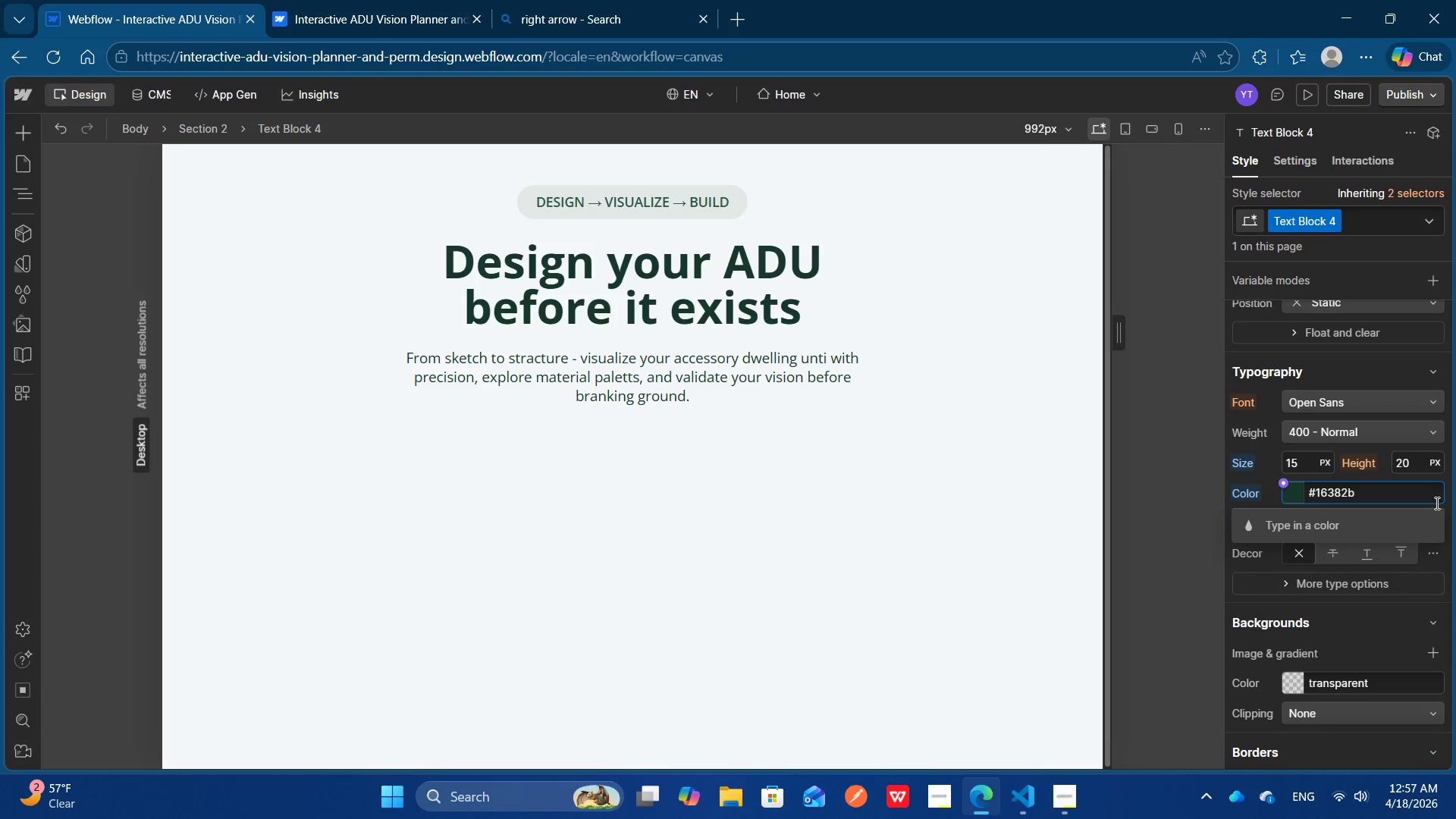 
key(Control+Backspace)
 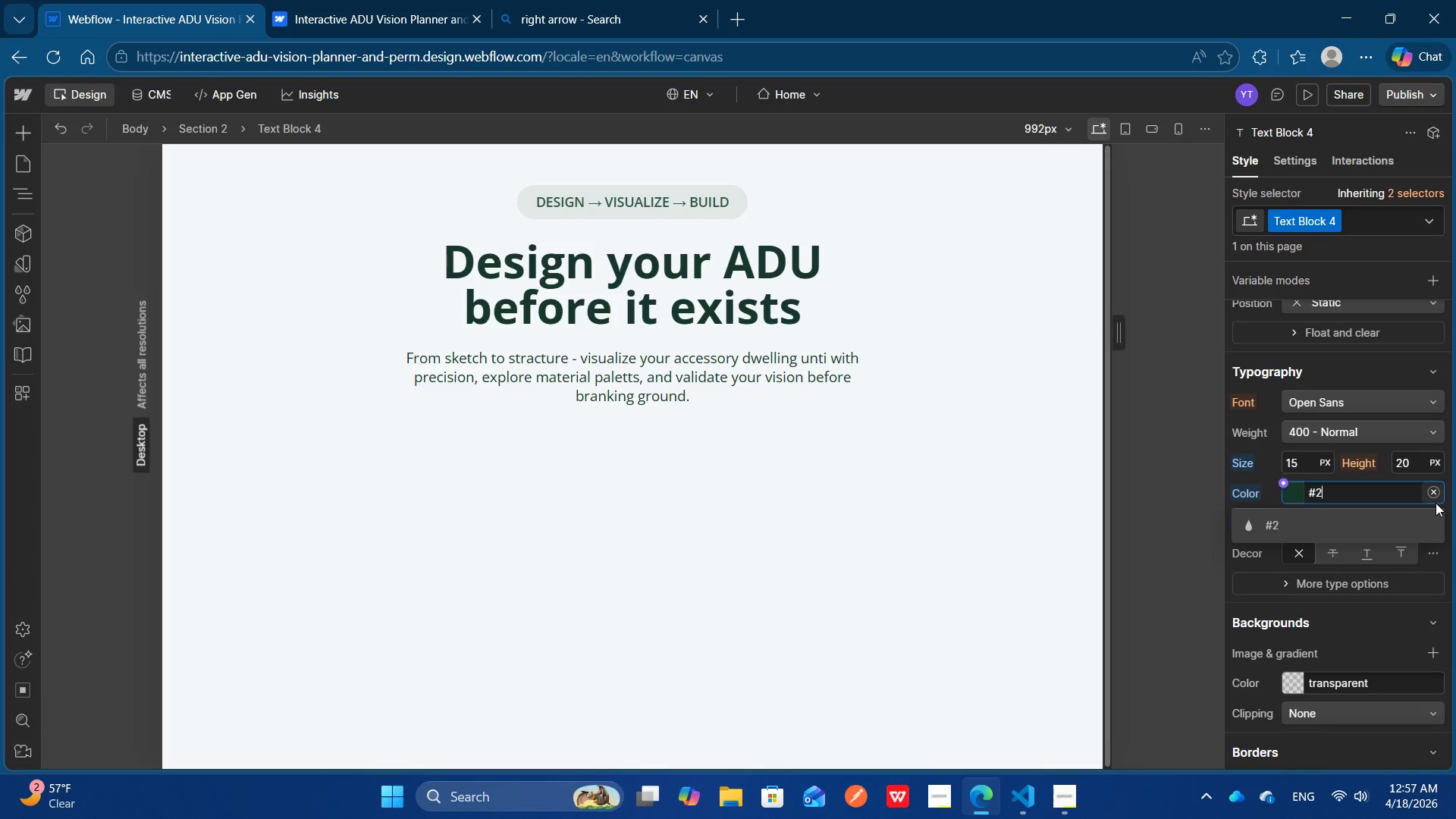 
type(2c5a)
 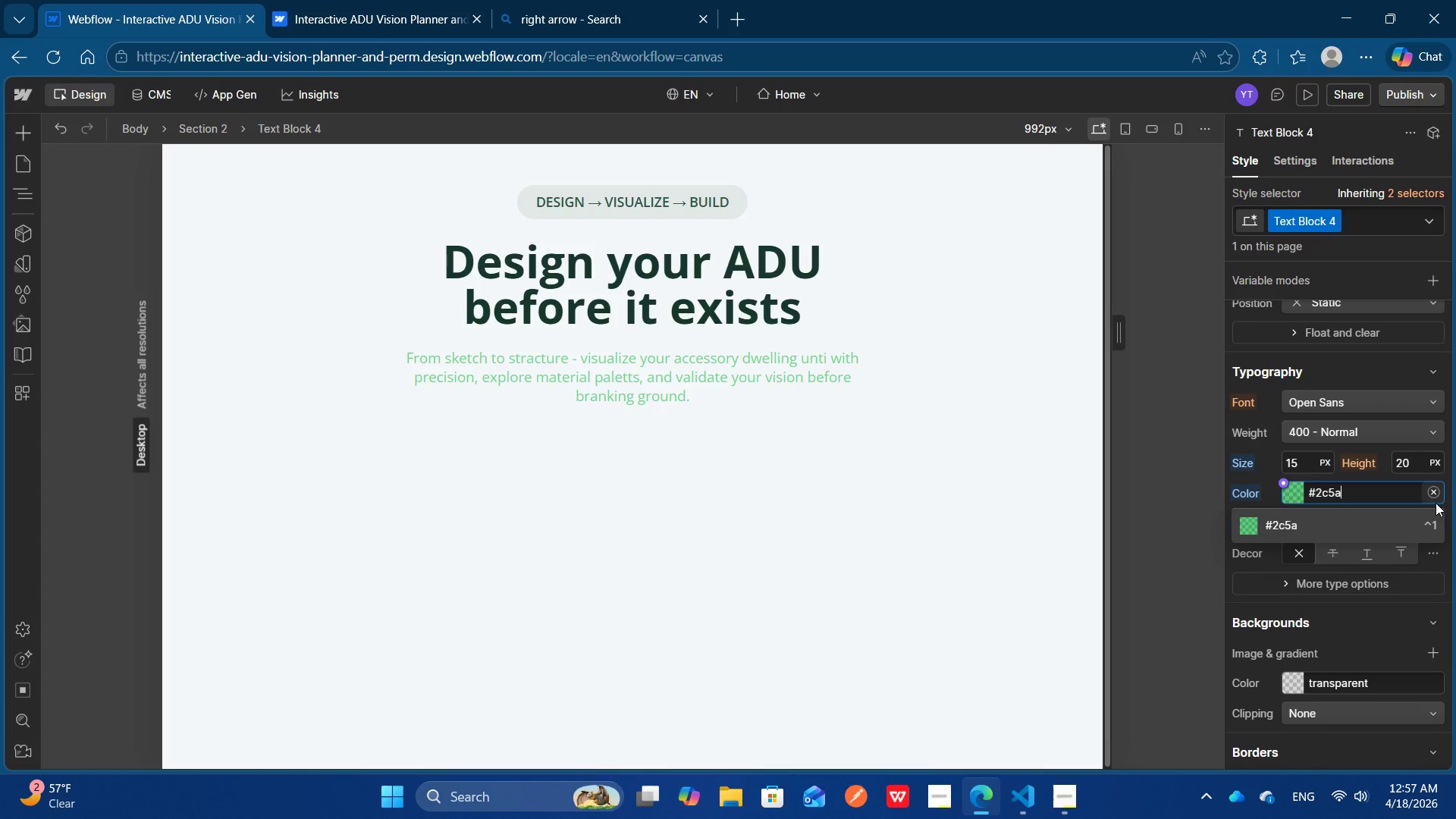 
wait(5.42)
 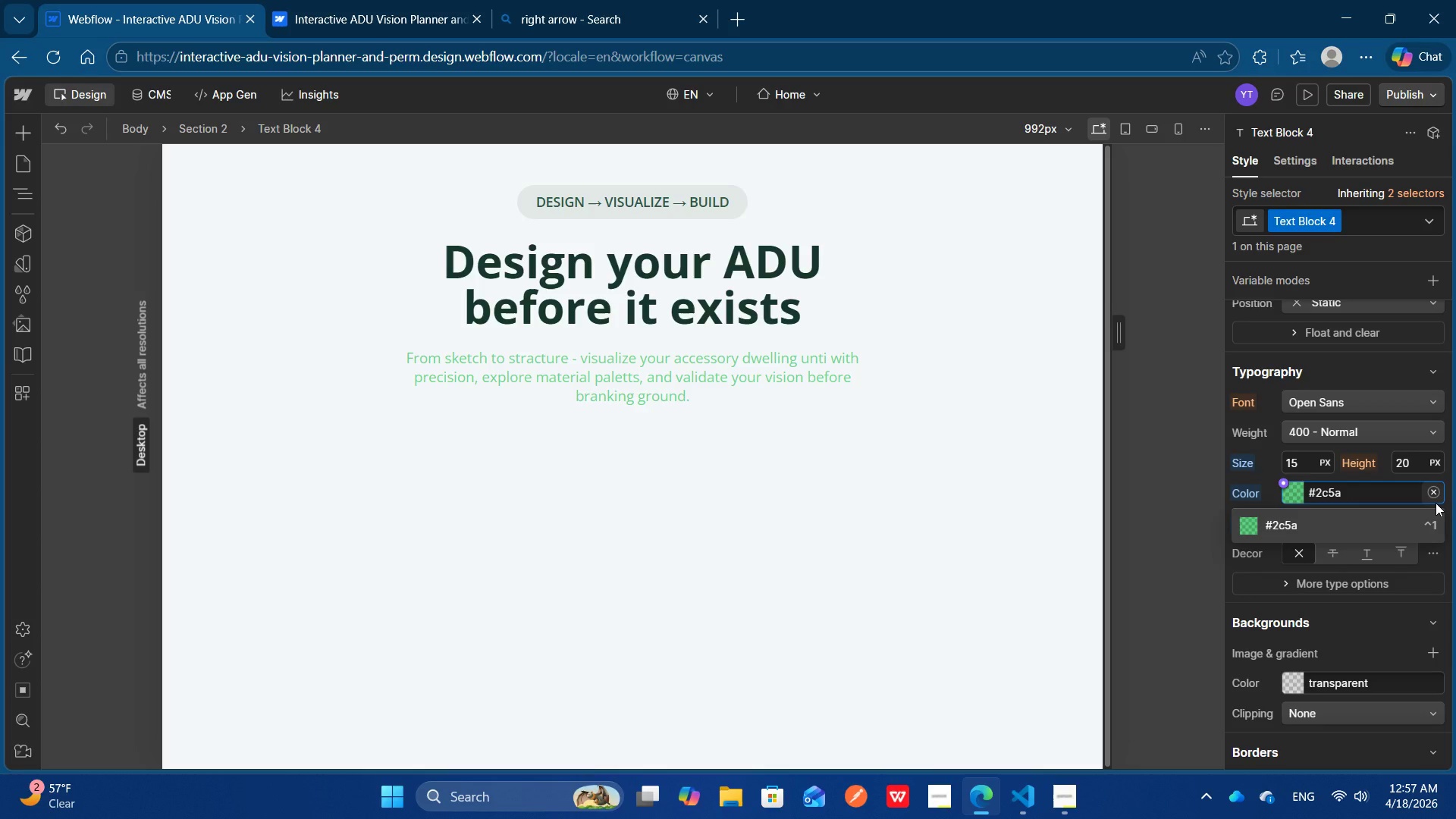 
type(48)
 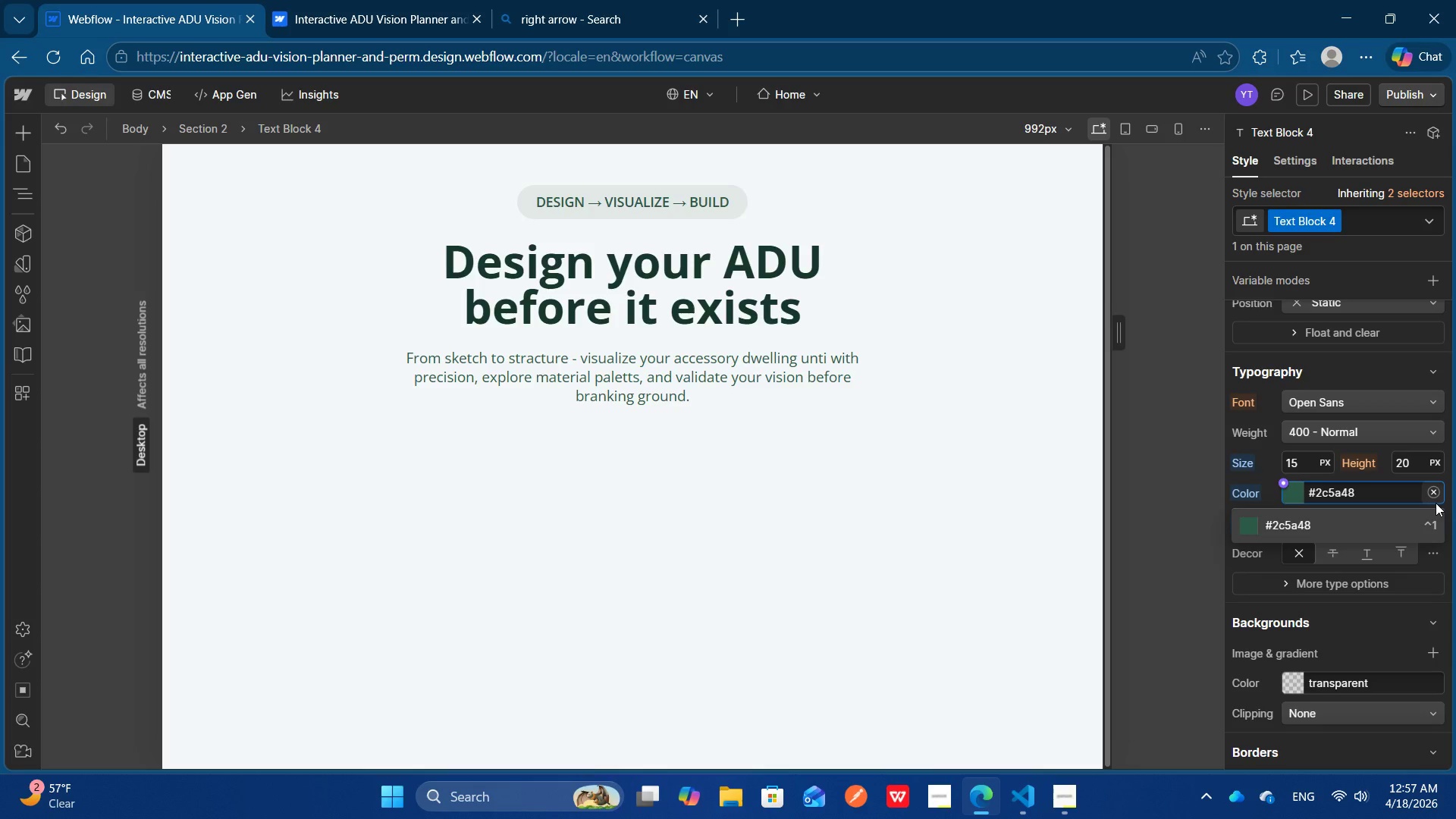 
key(Control+A)
 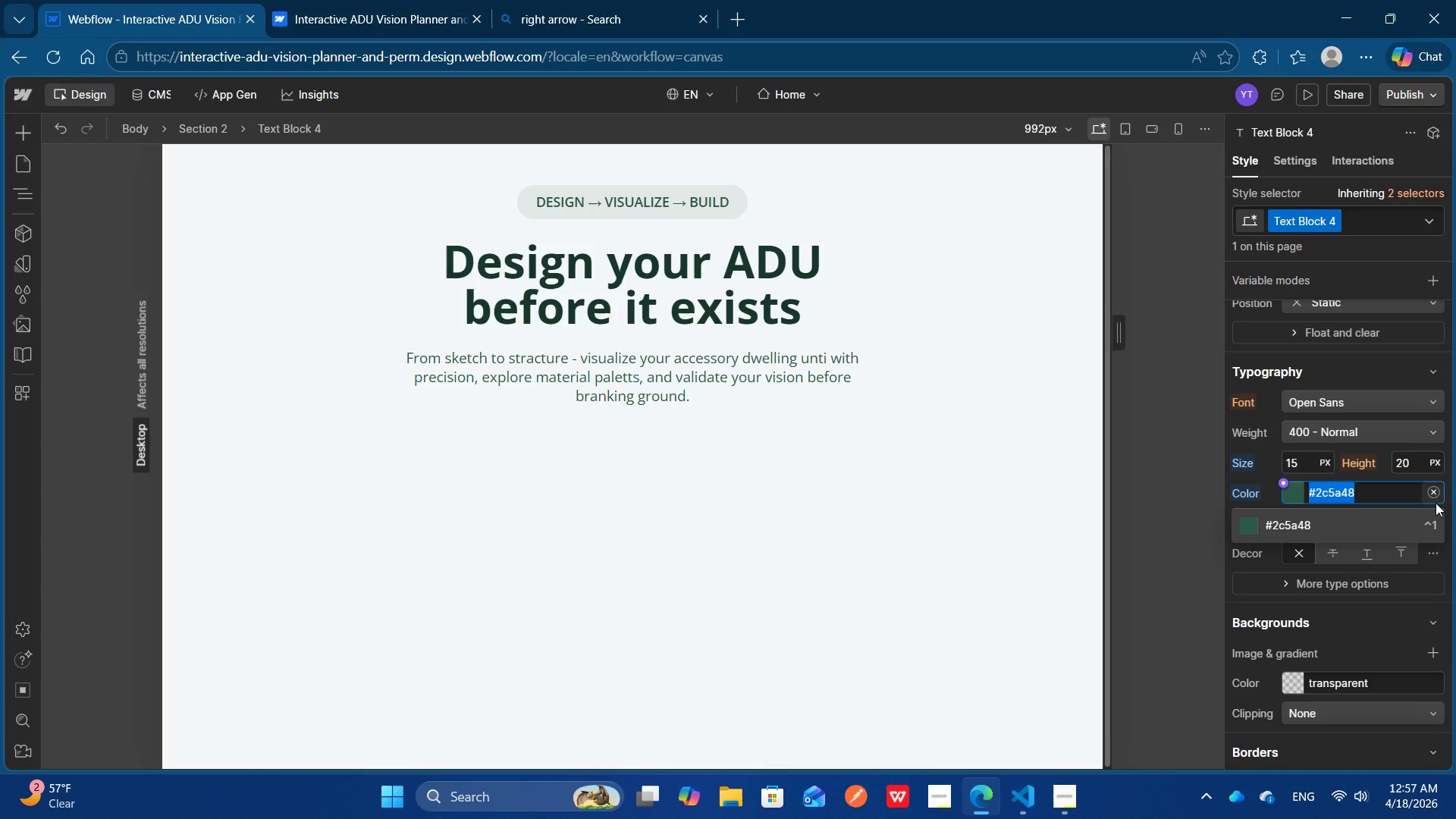 
key(Control+C)
 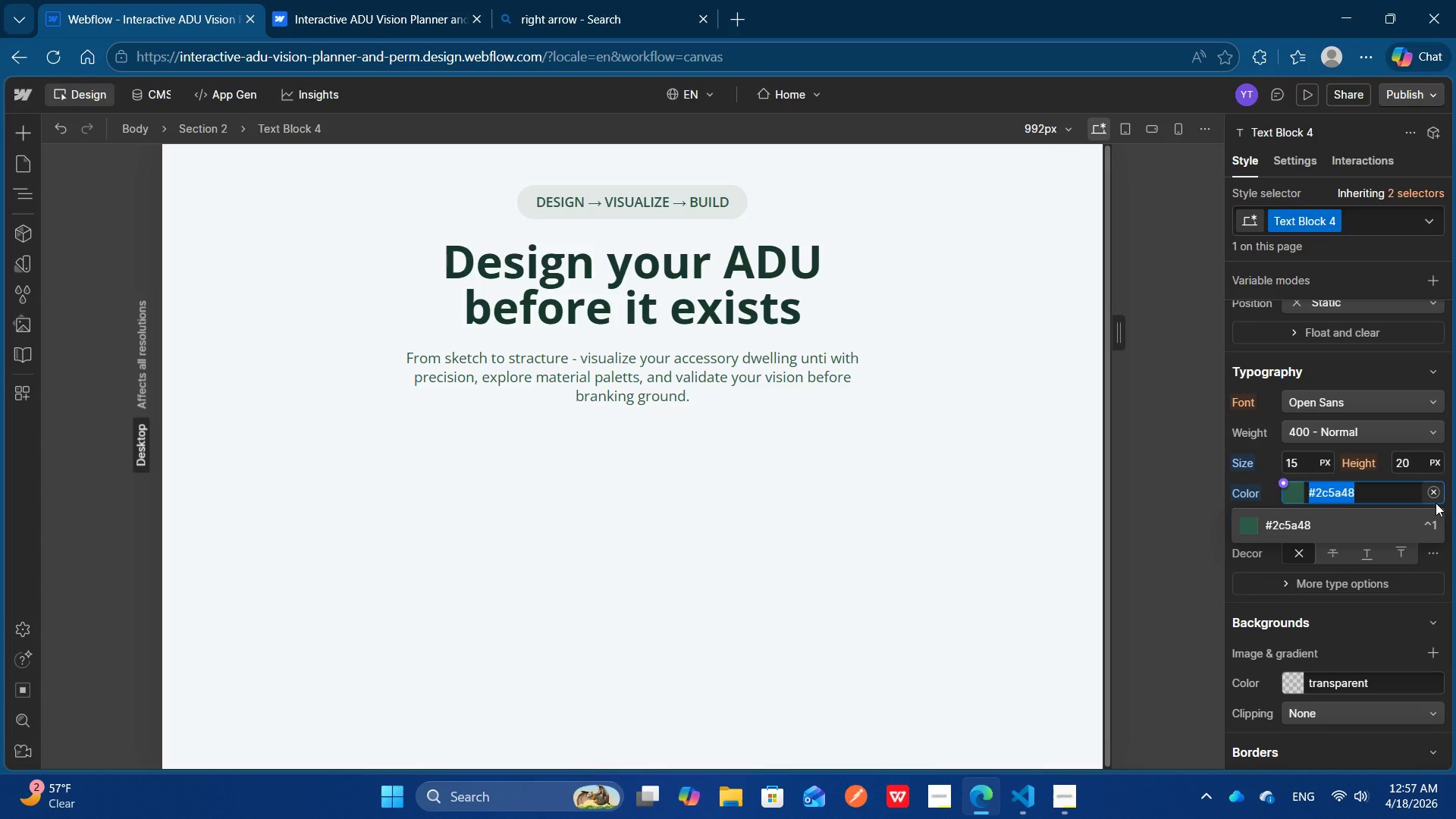 
key(Control+C)
 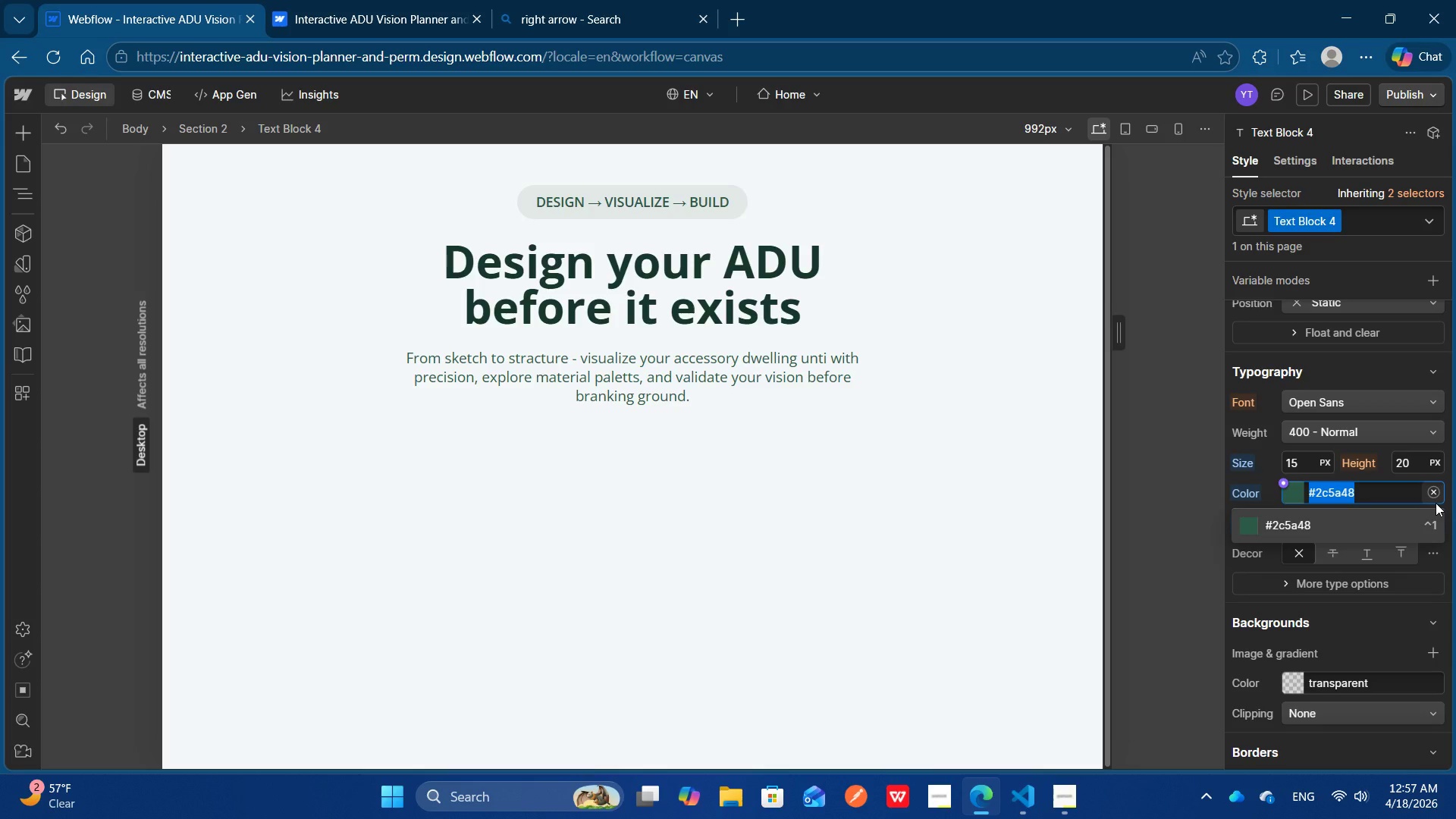 
key(Control+C)
 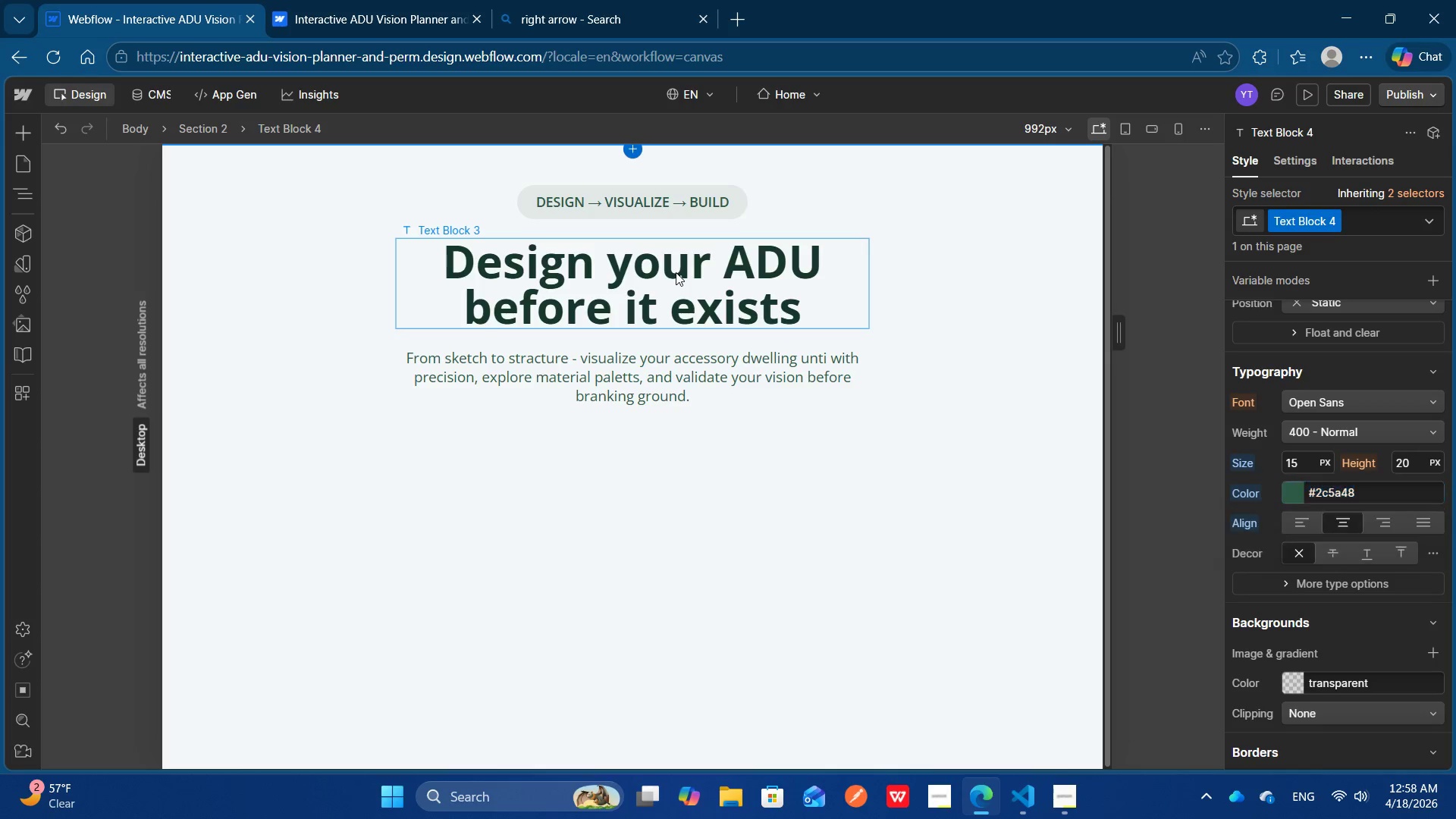 
left_click([676, 272])
 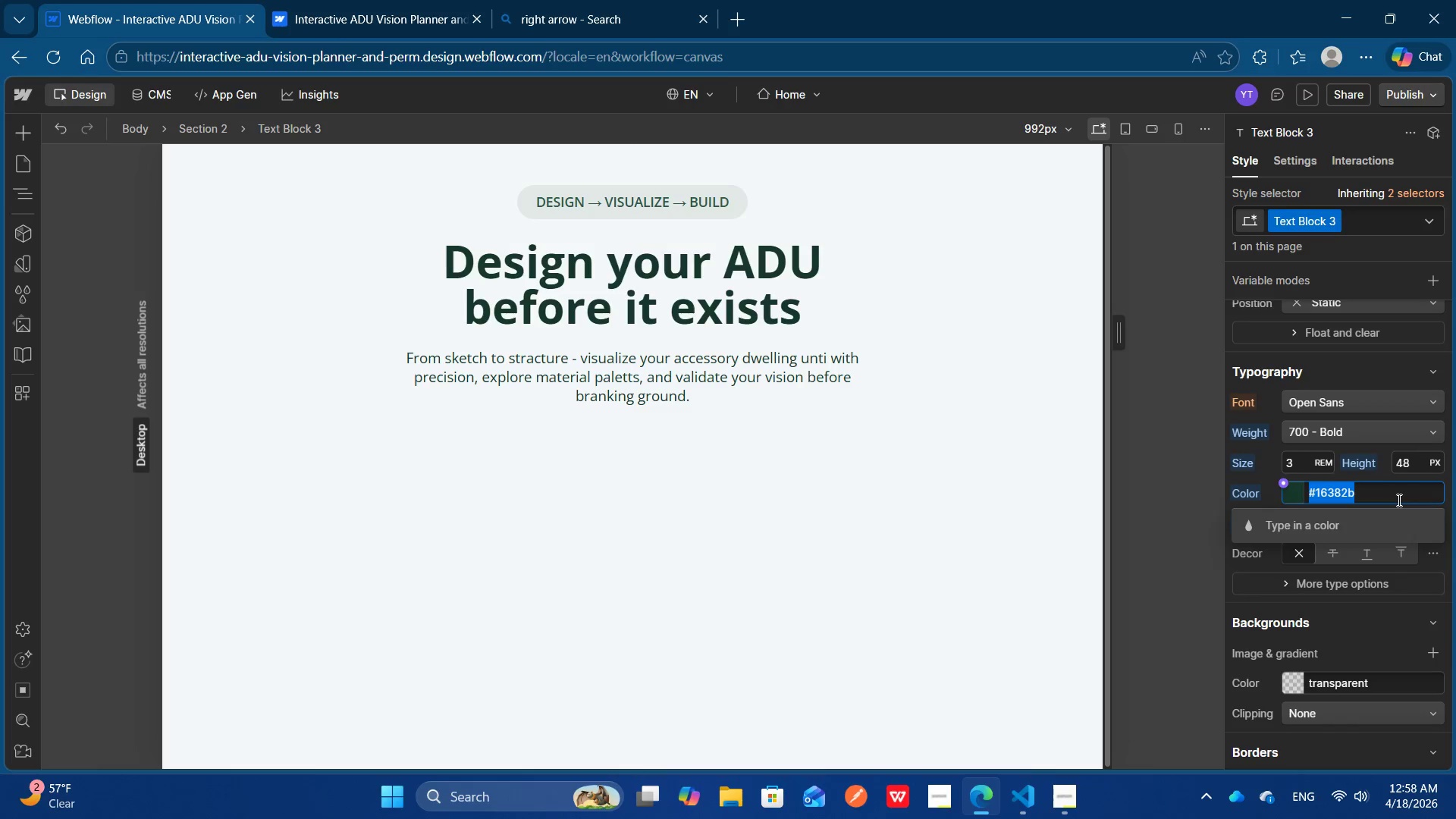 
left_click([1398, 500])
 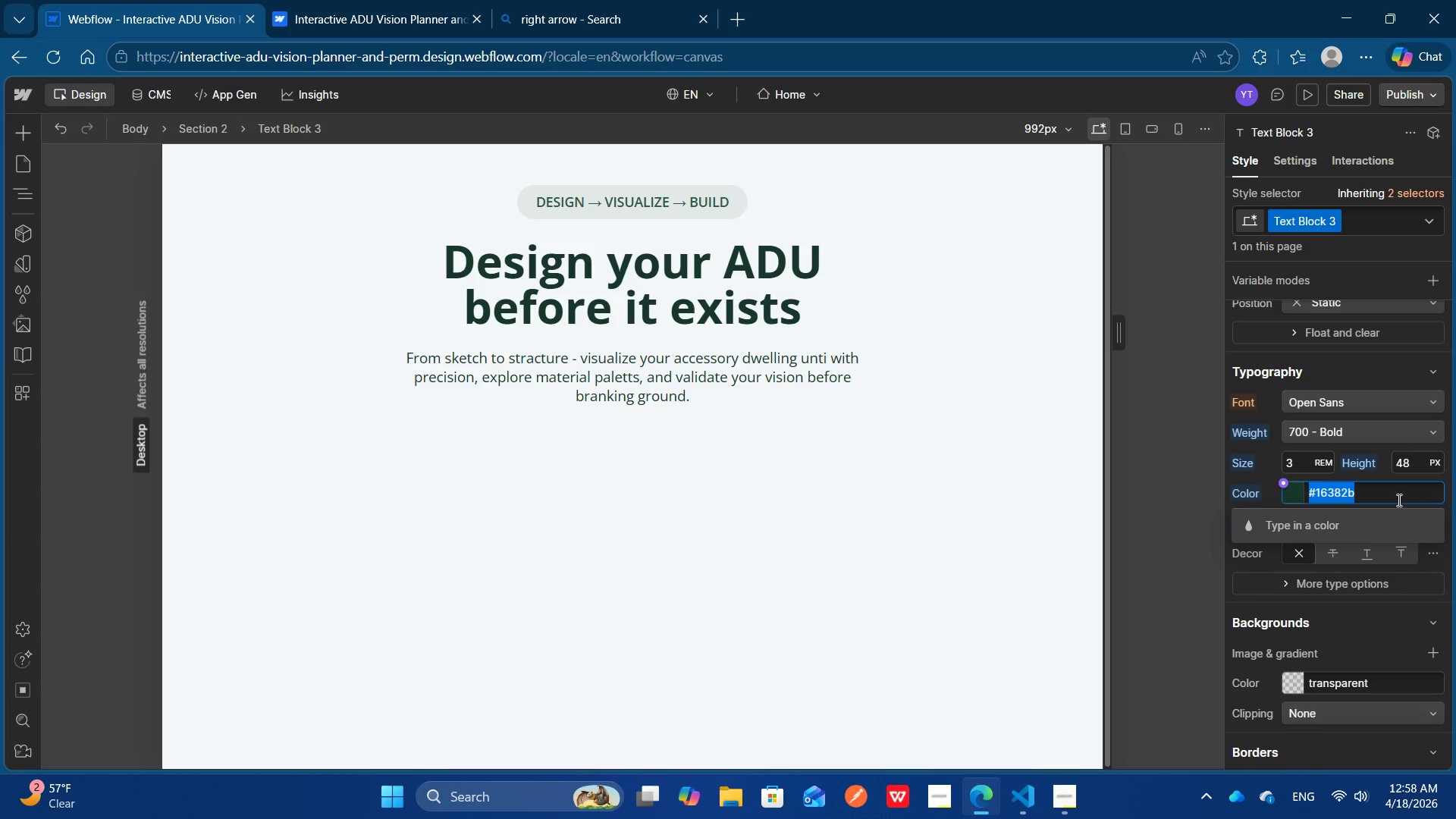 
key(Control+V)
 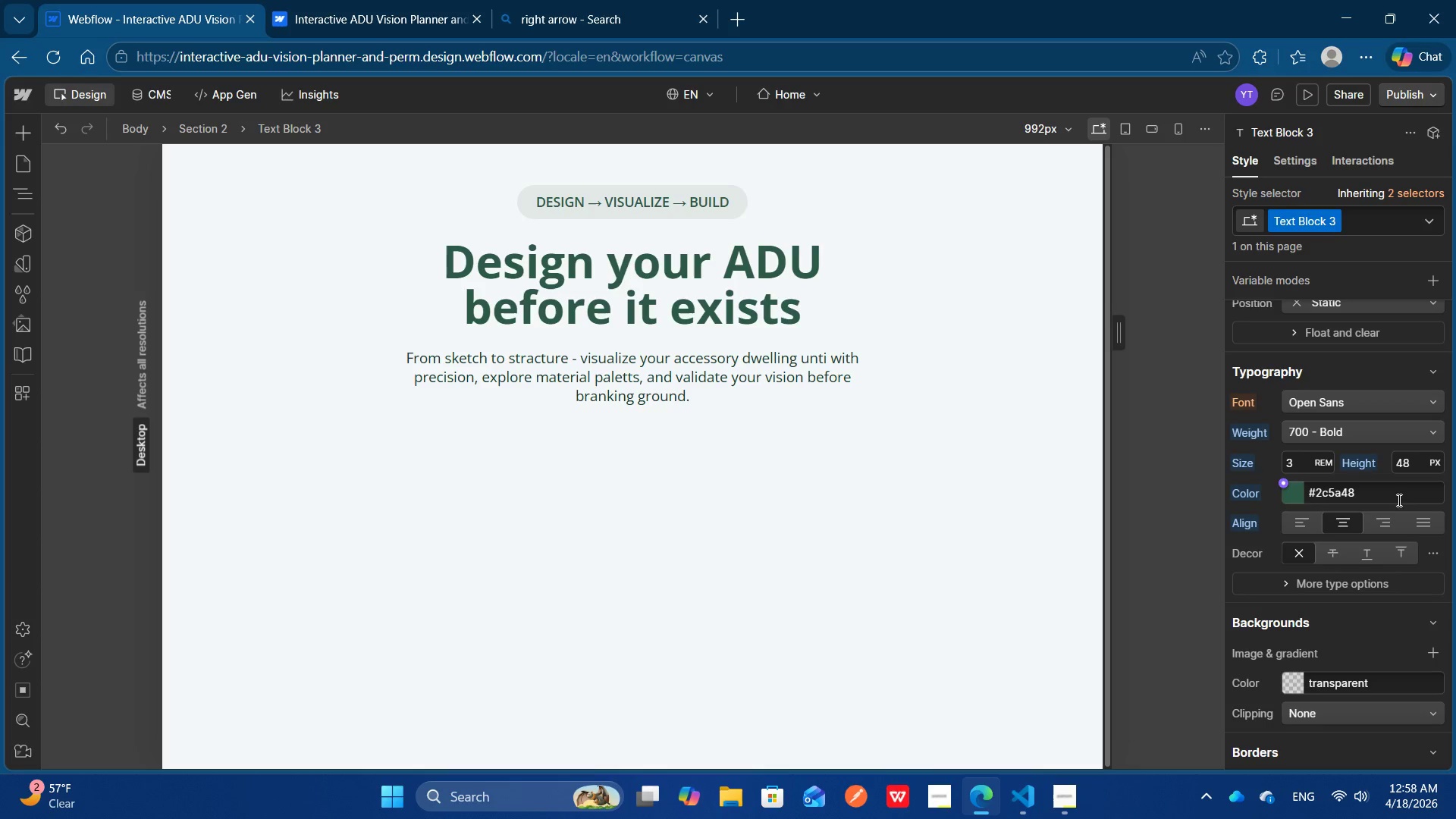 
key(Enter)
 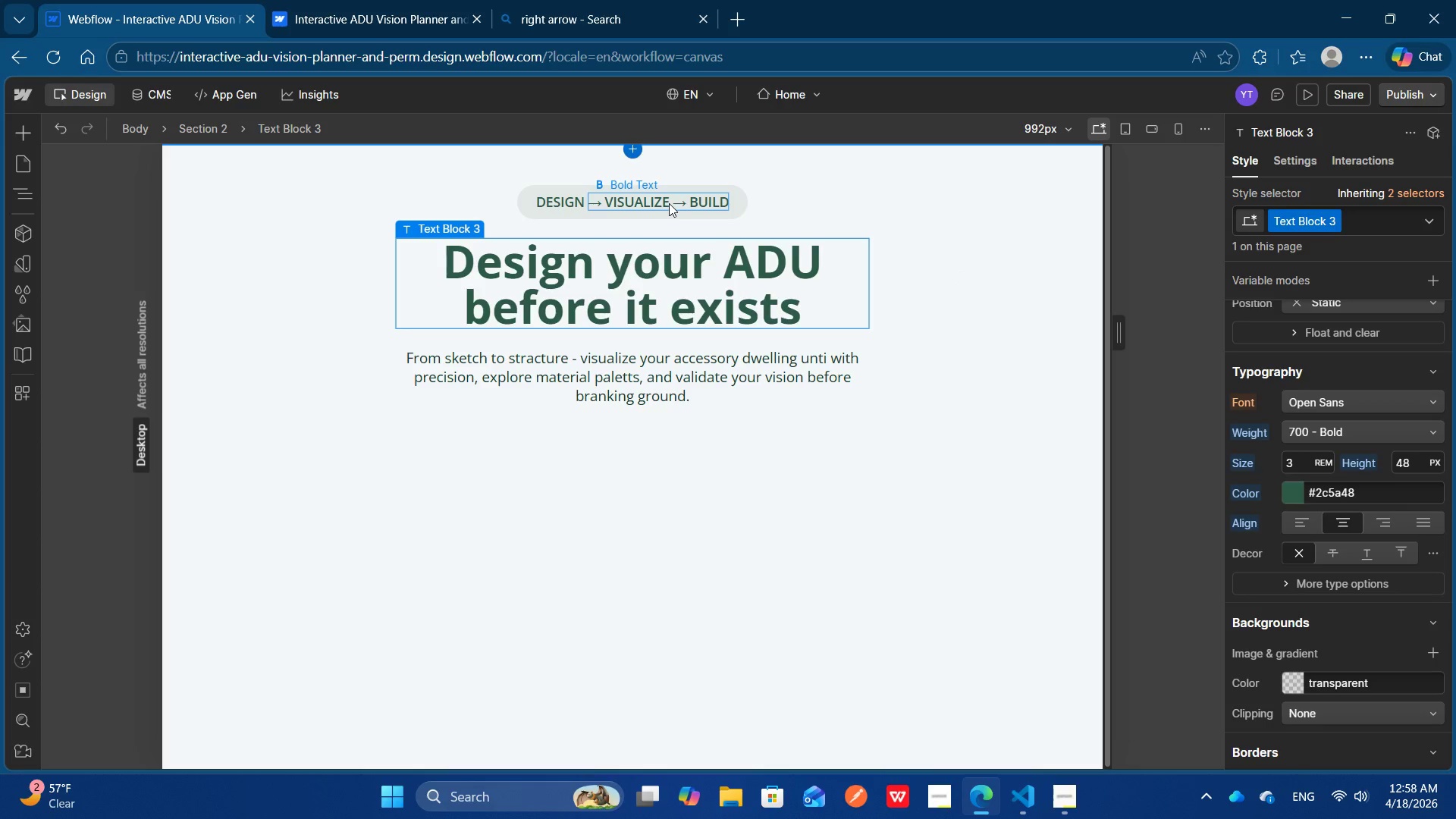 
left_click([669, 203])
 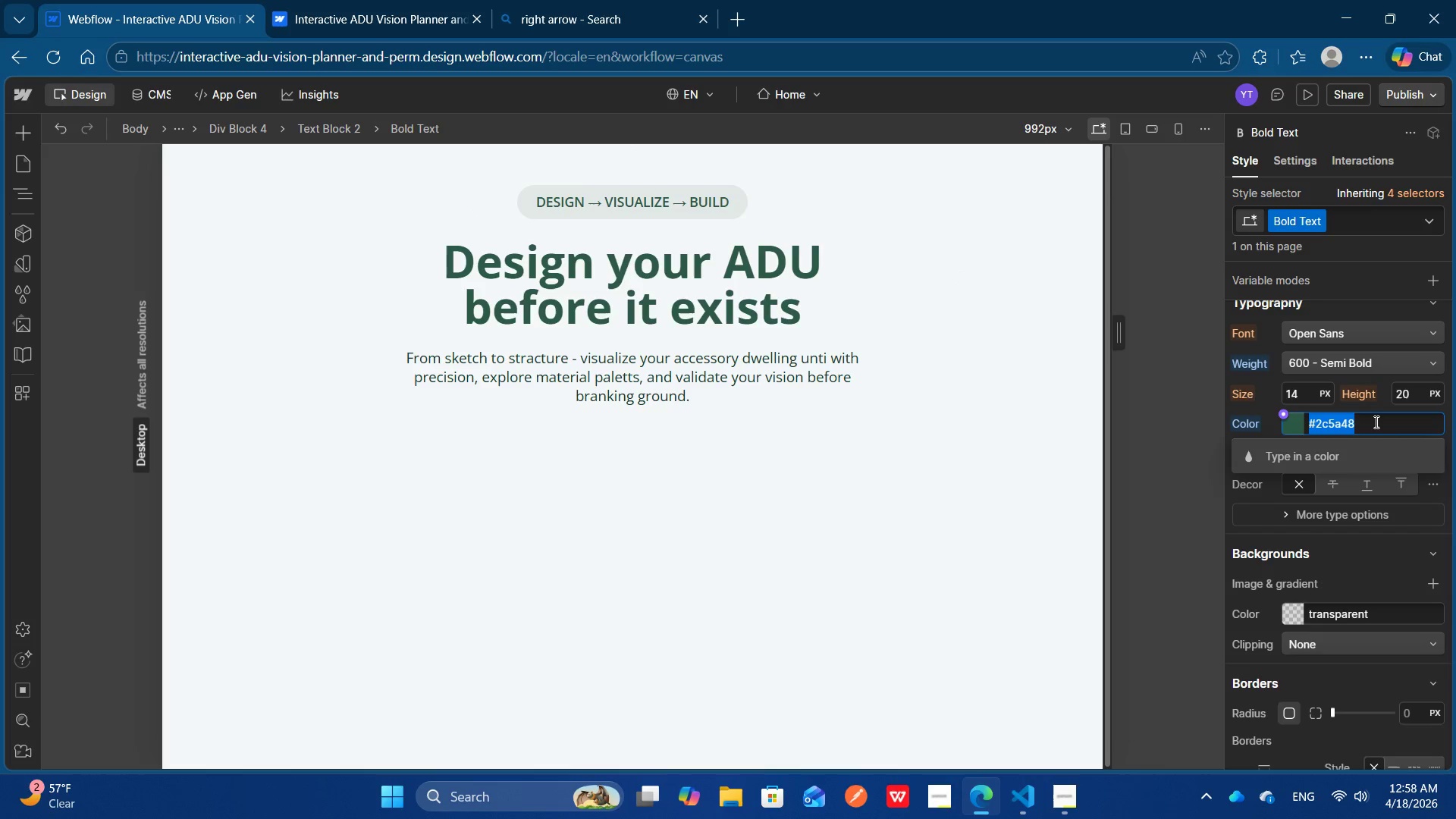 
left_click([1375, 422])
 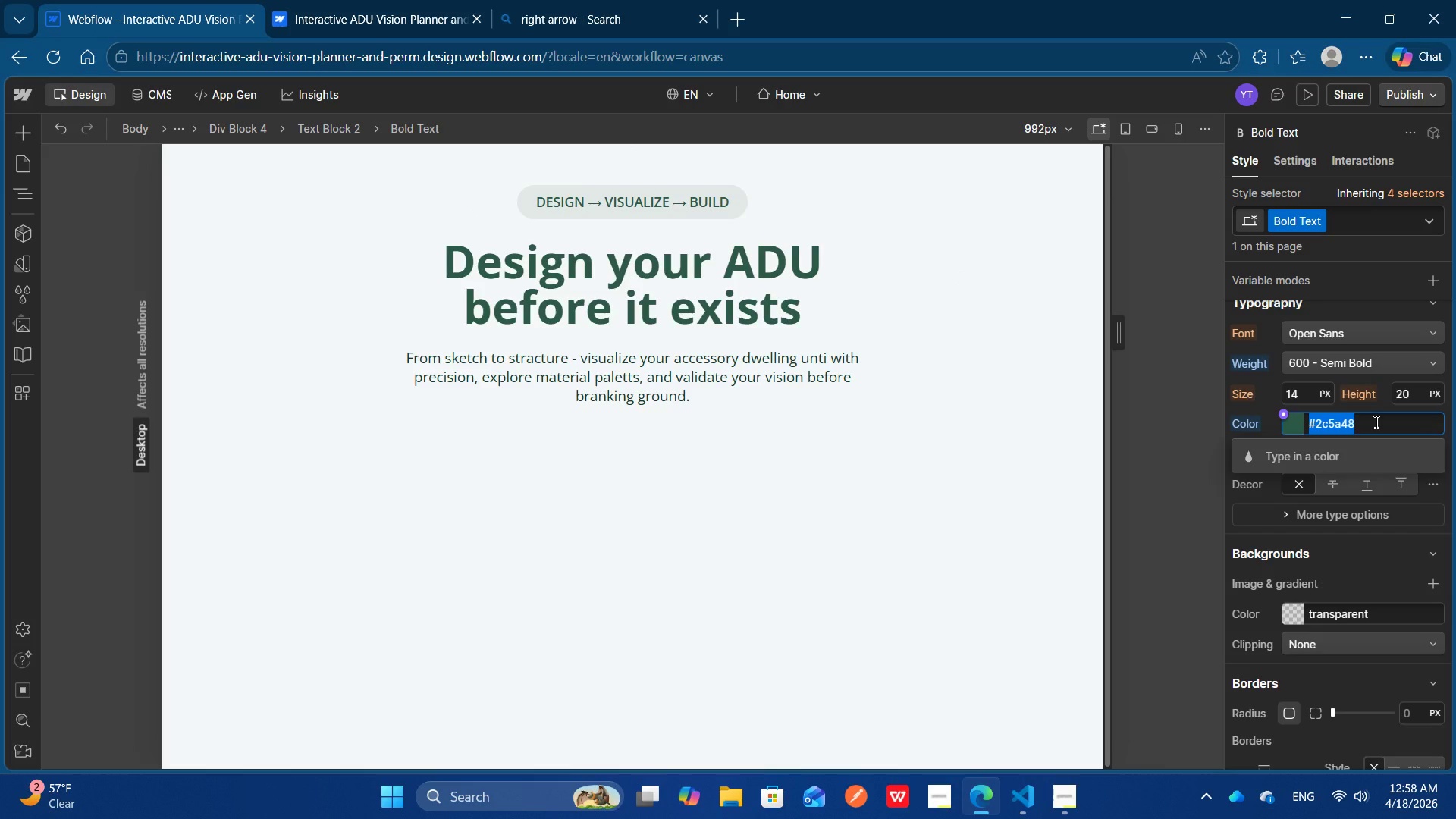 
key(Control+V)
 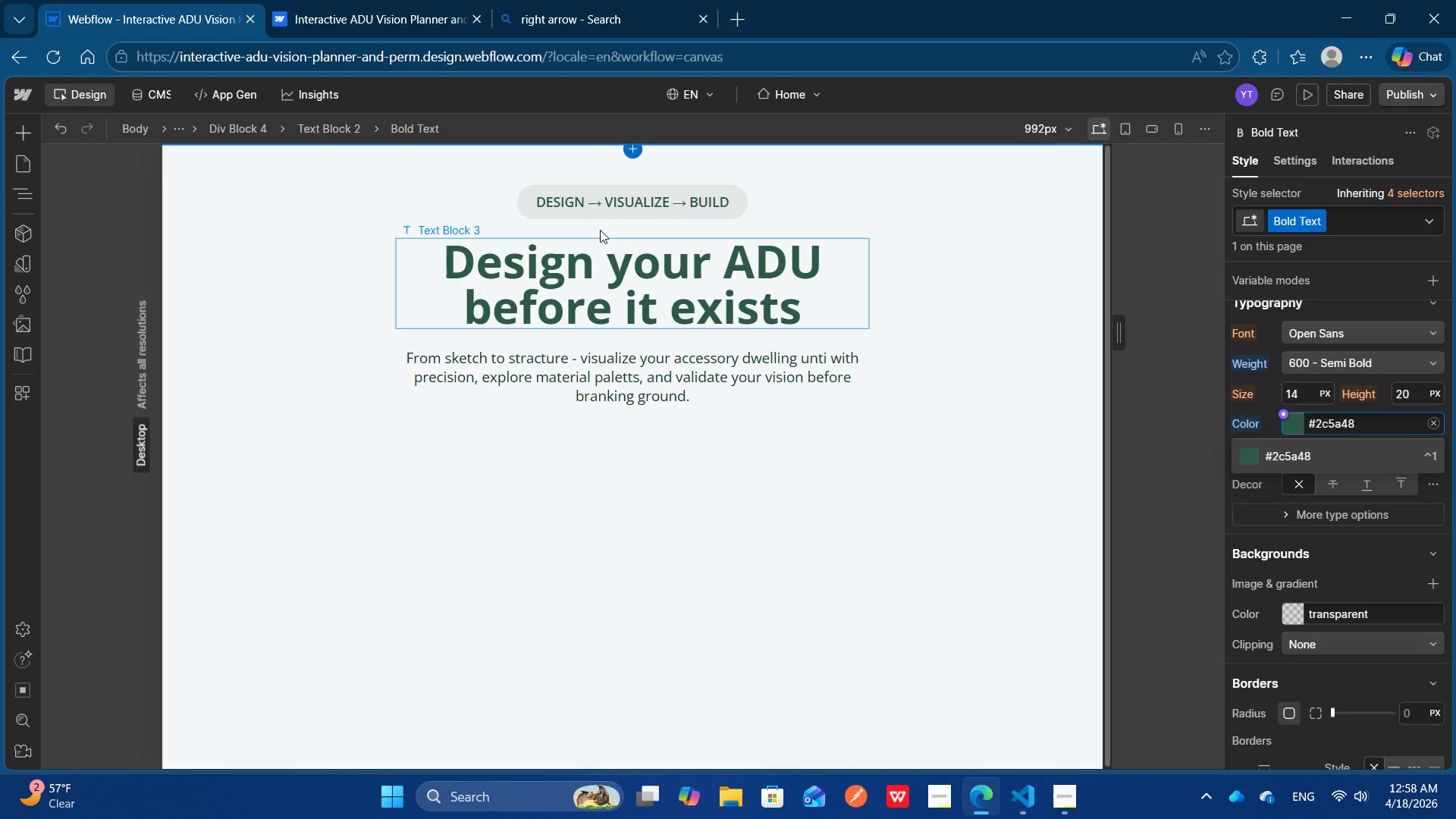 
left_click([566, 201])
 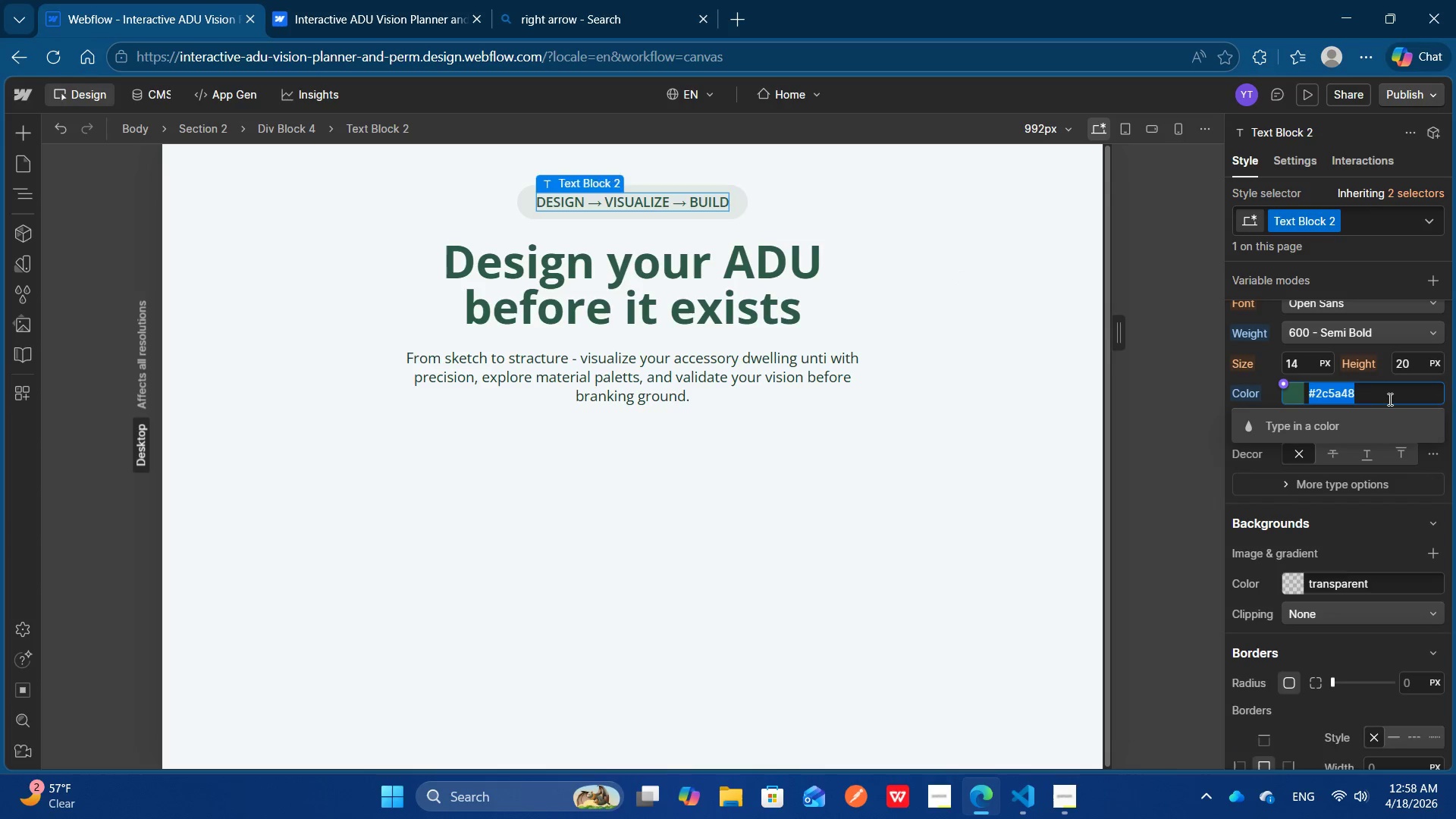 
left_click([1389, 399])
 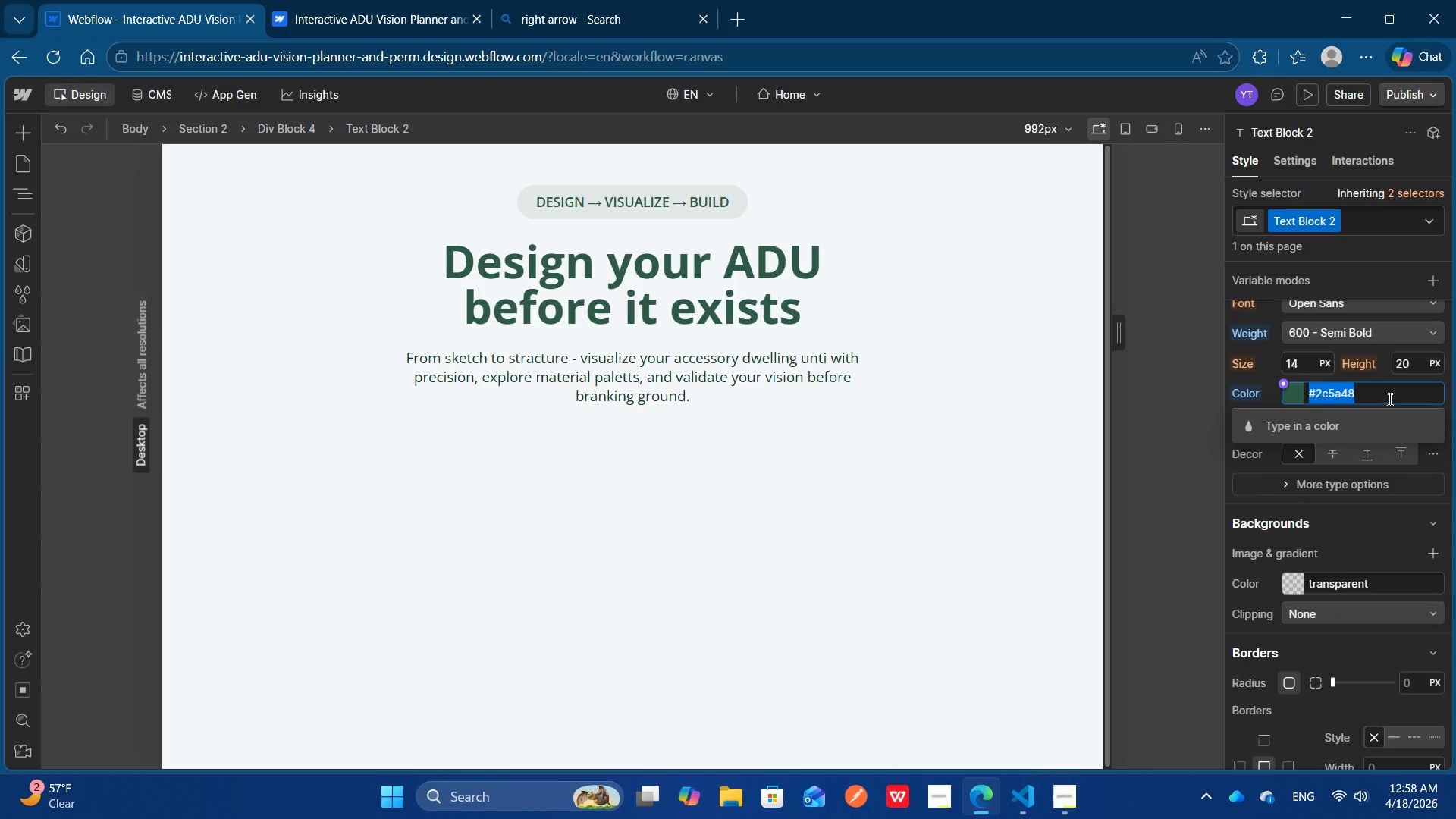 
key(Control+V)
 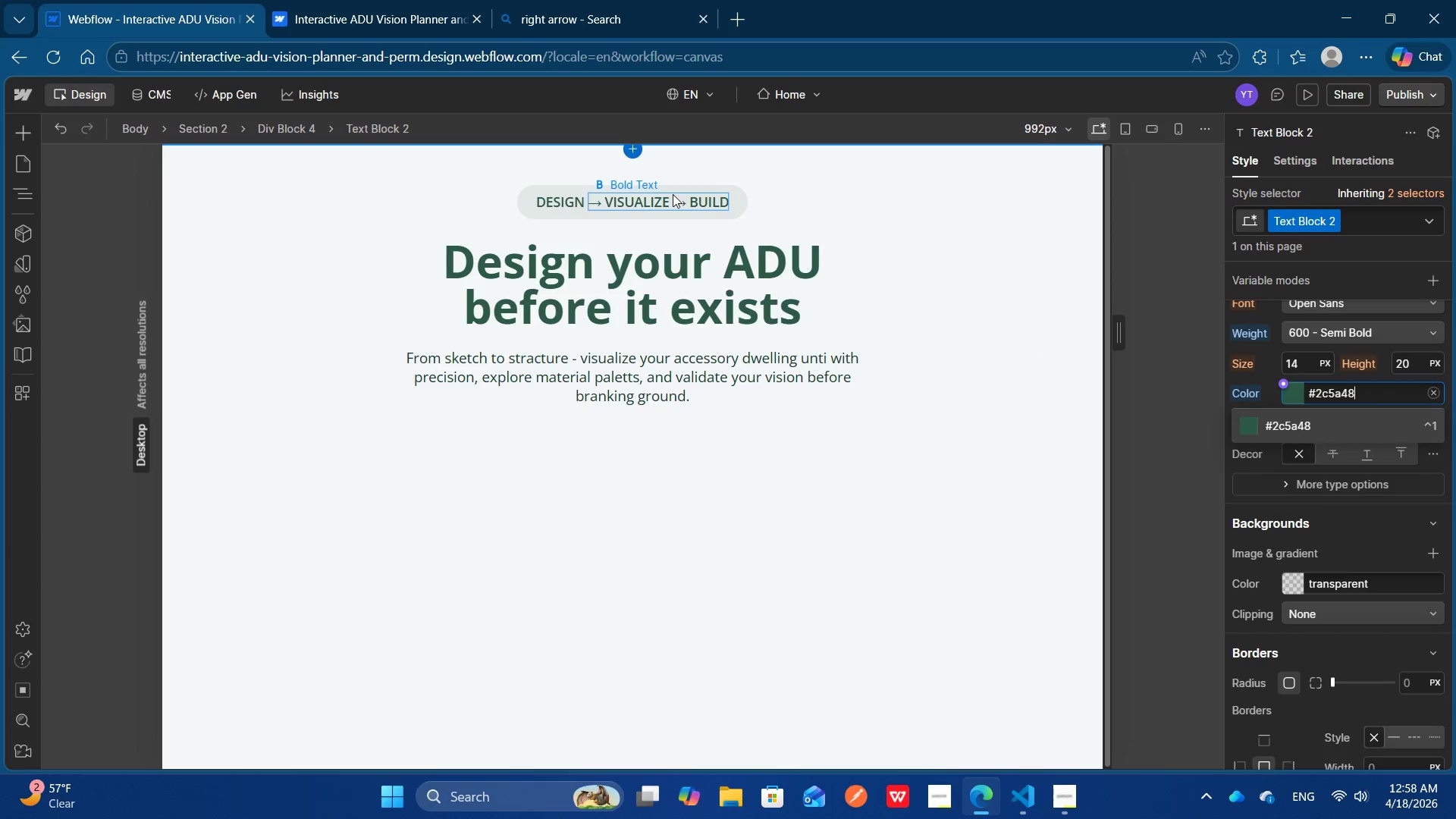 
left_click([673, 194])
 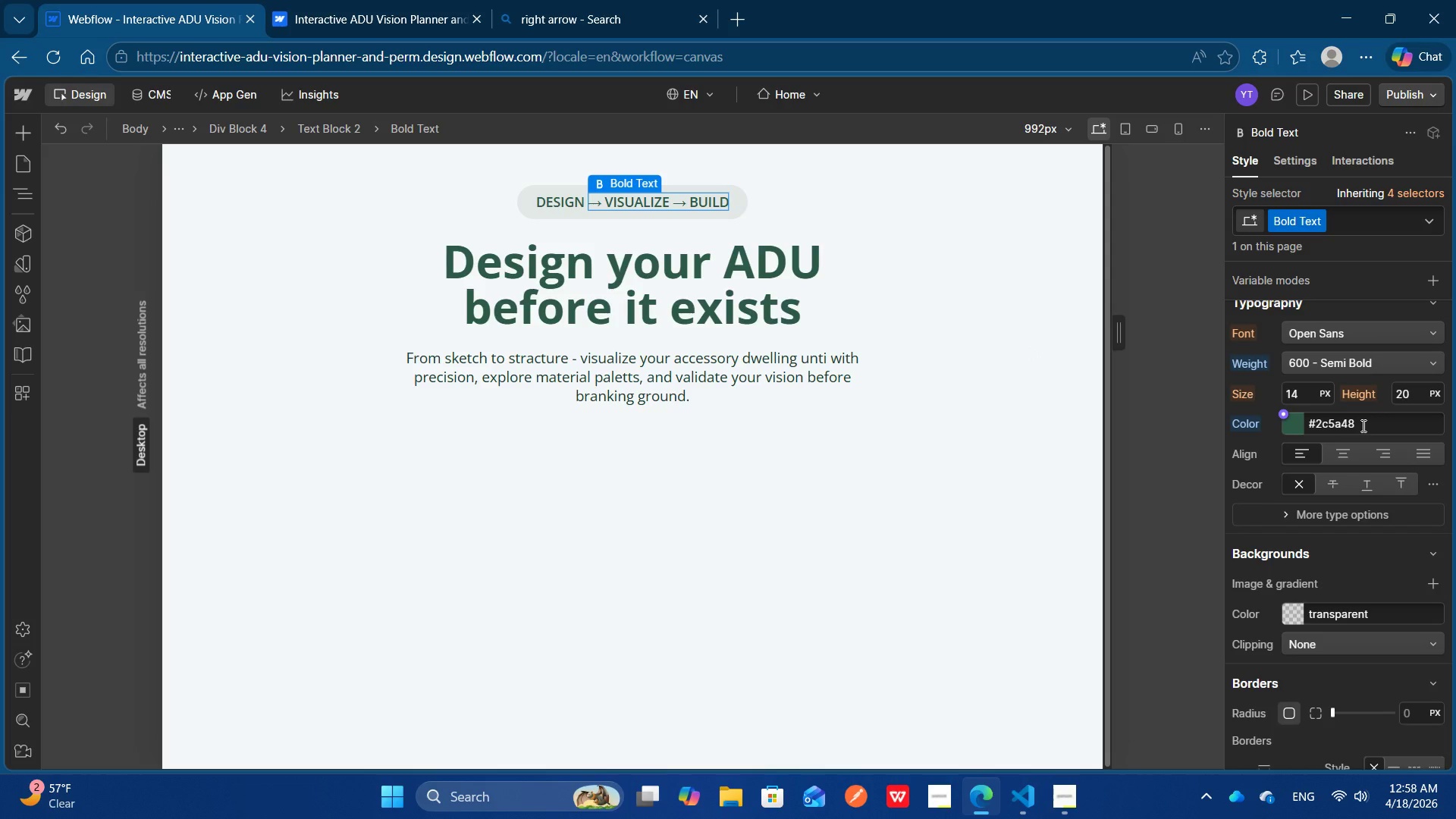 
left_click([1362, 425])
 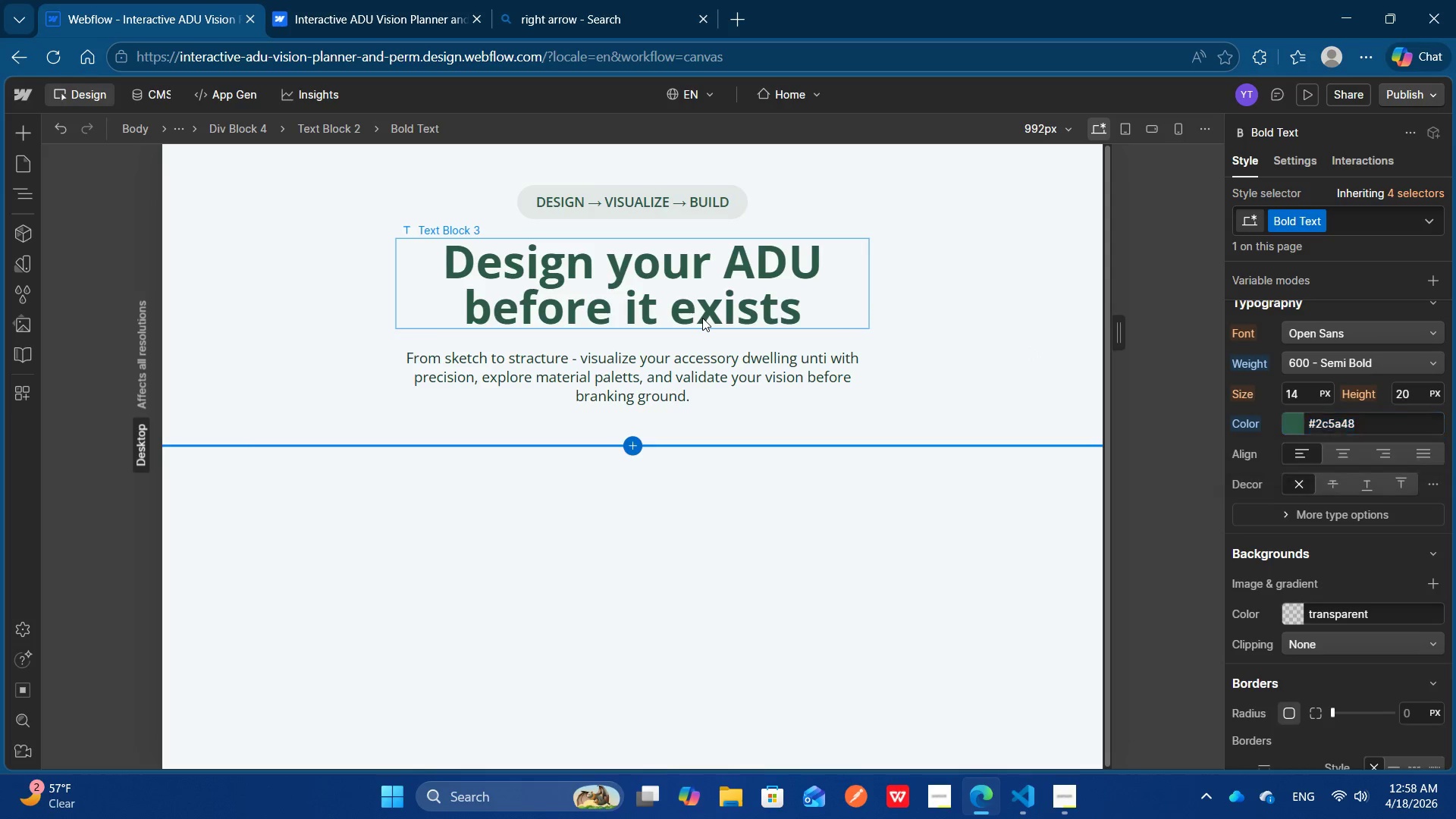 
left_click([702, 318])
 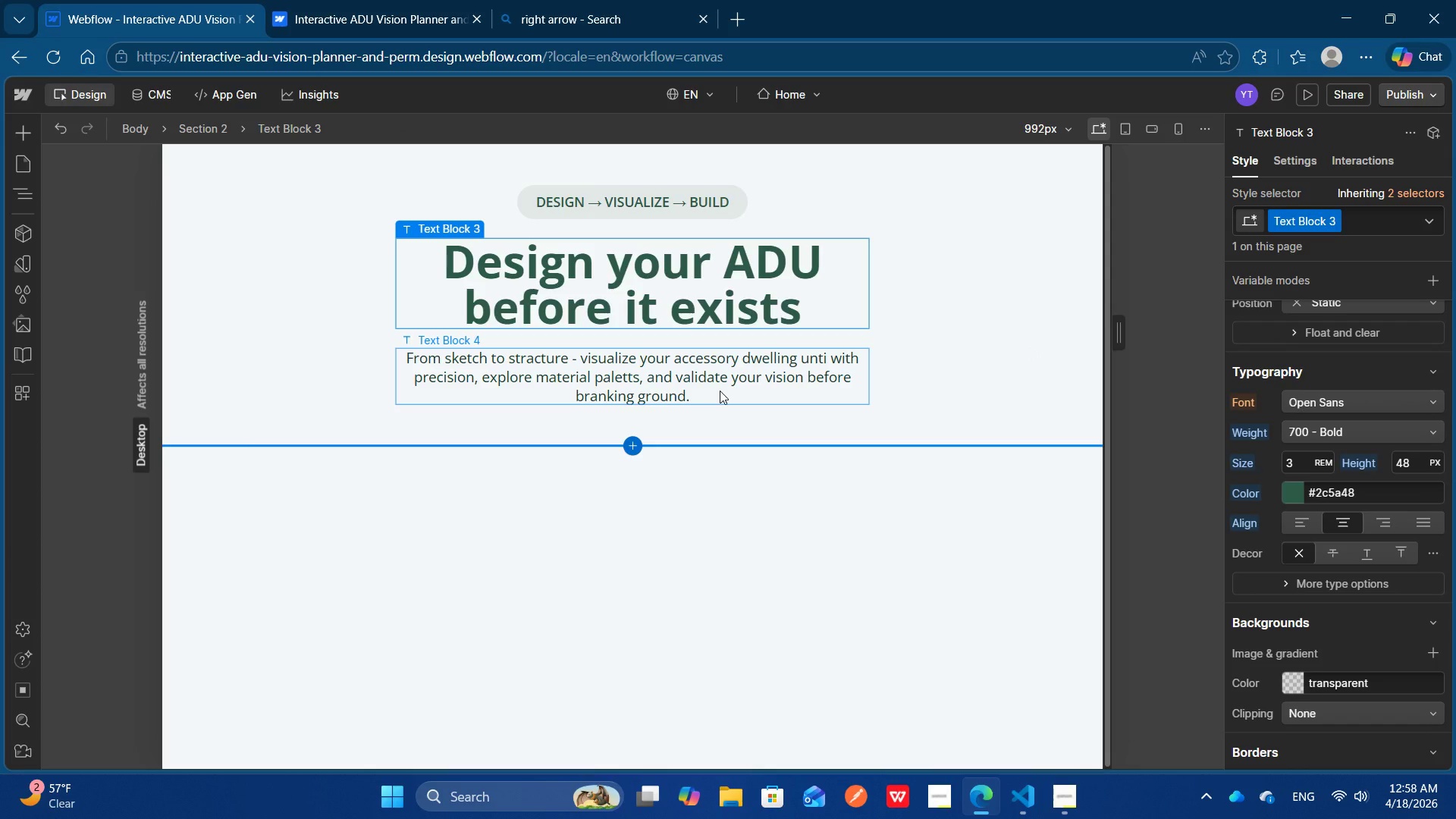 
left_click([720, 391])
 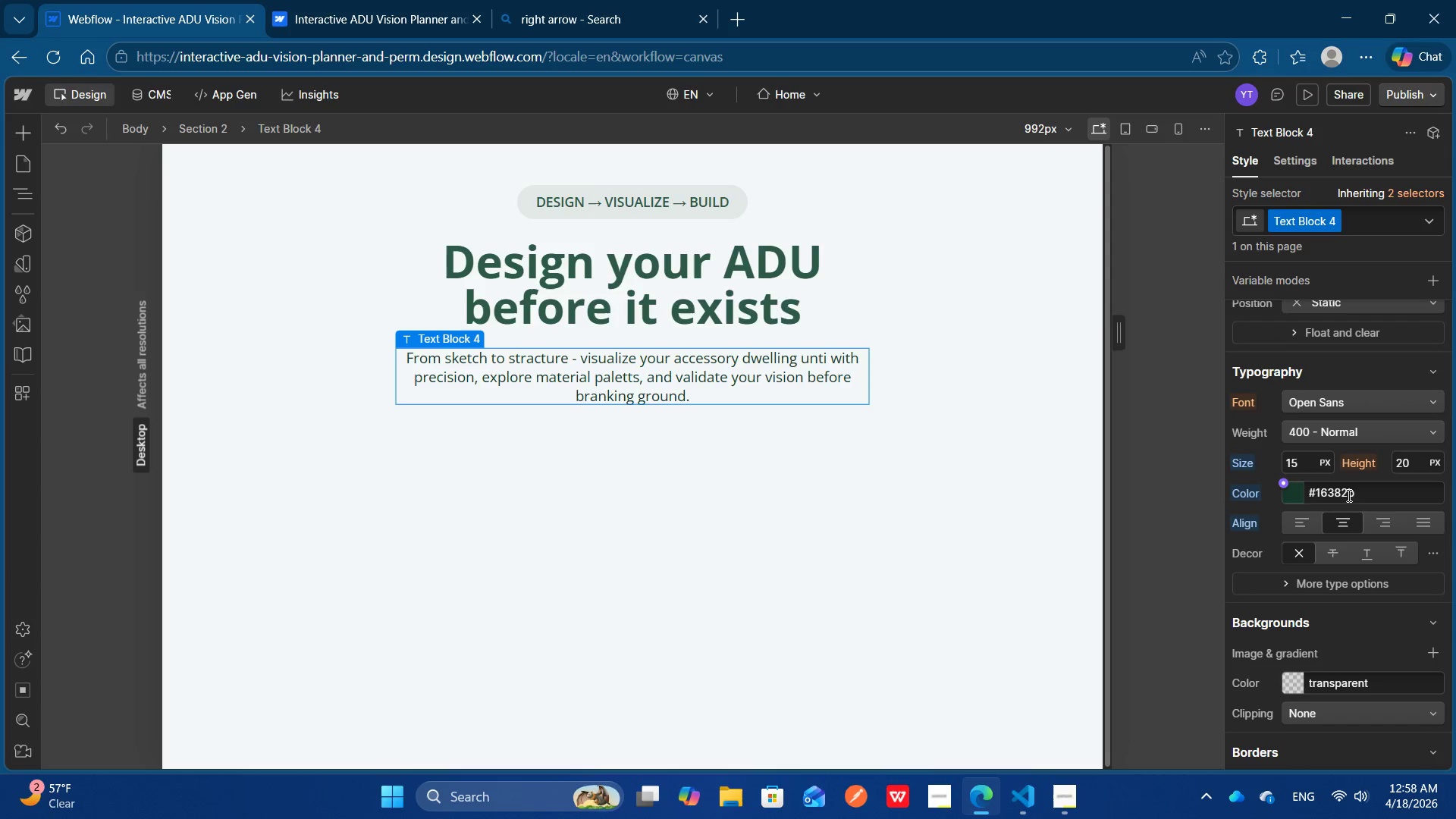 
left_click([1375, 497])
 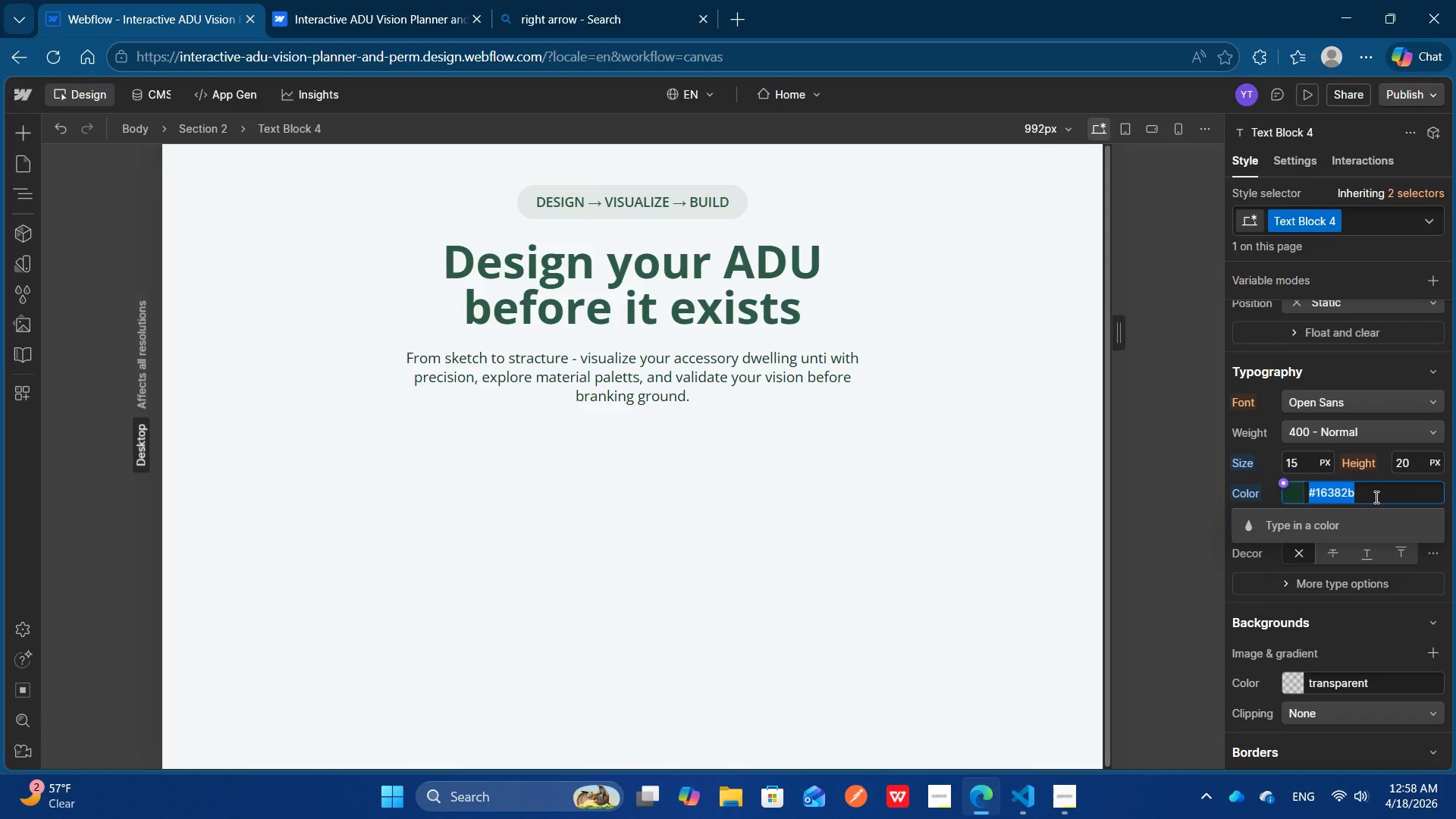 
key(Control+C)
 